 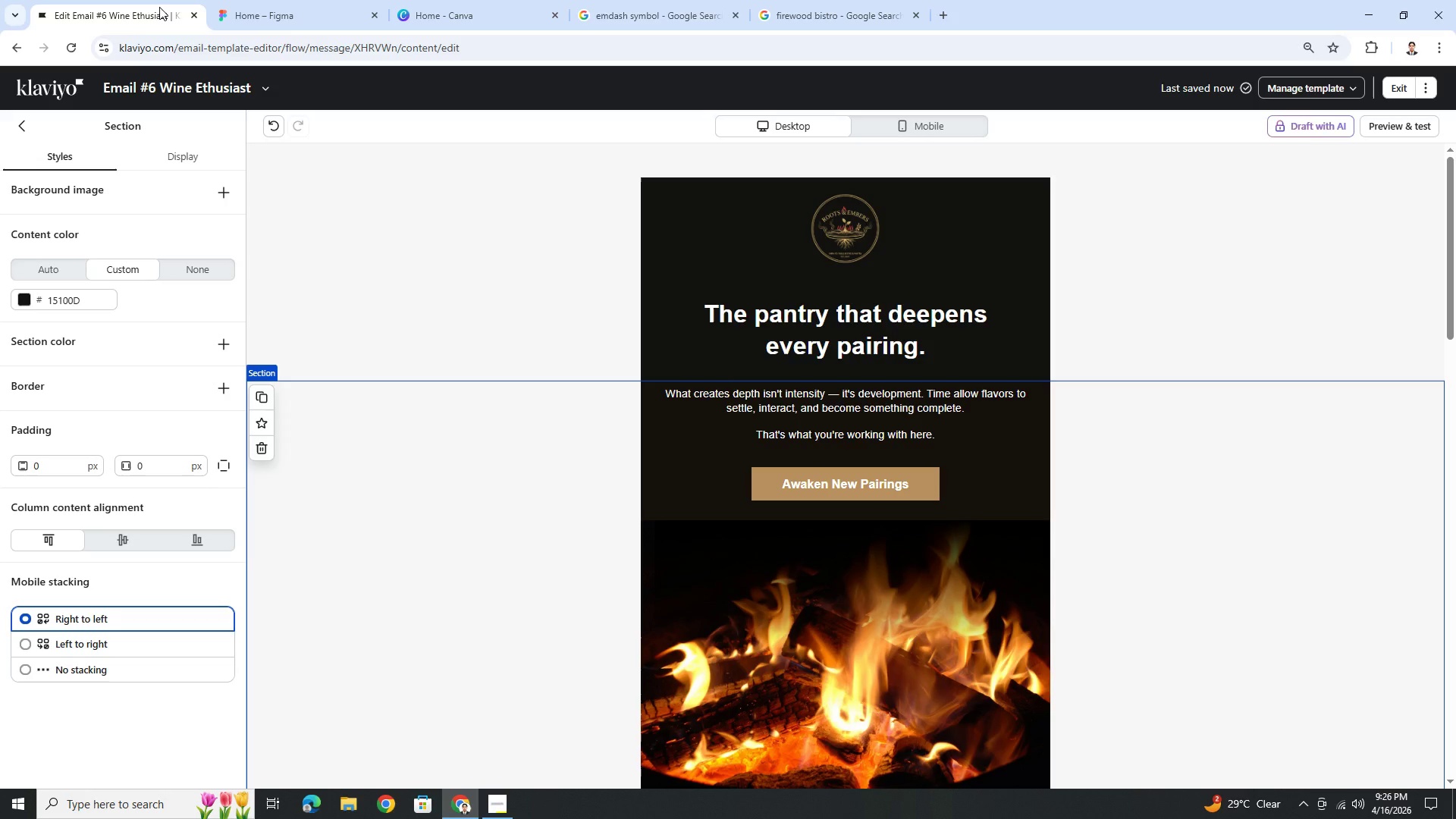 
scroll: coordinate [799, 165], scroll_direction: down, amount: 3.0
 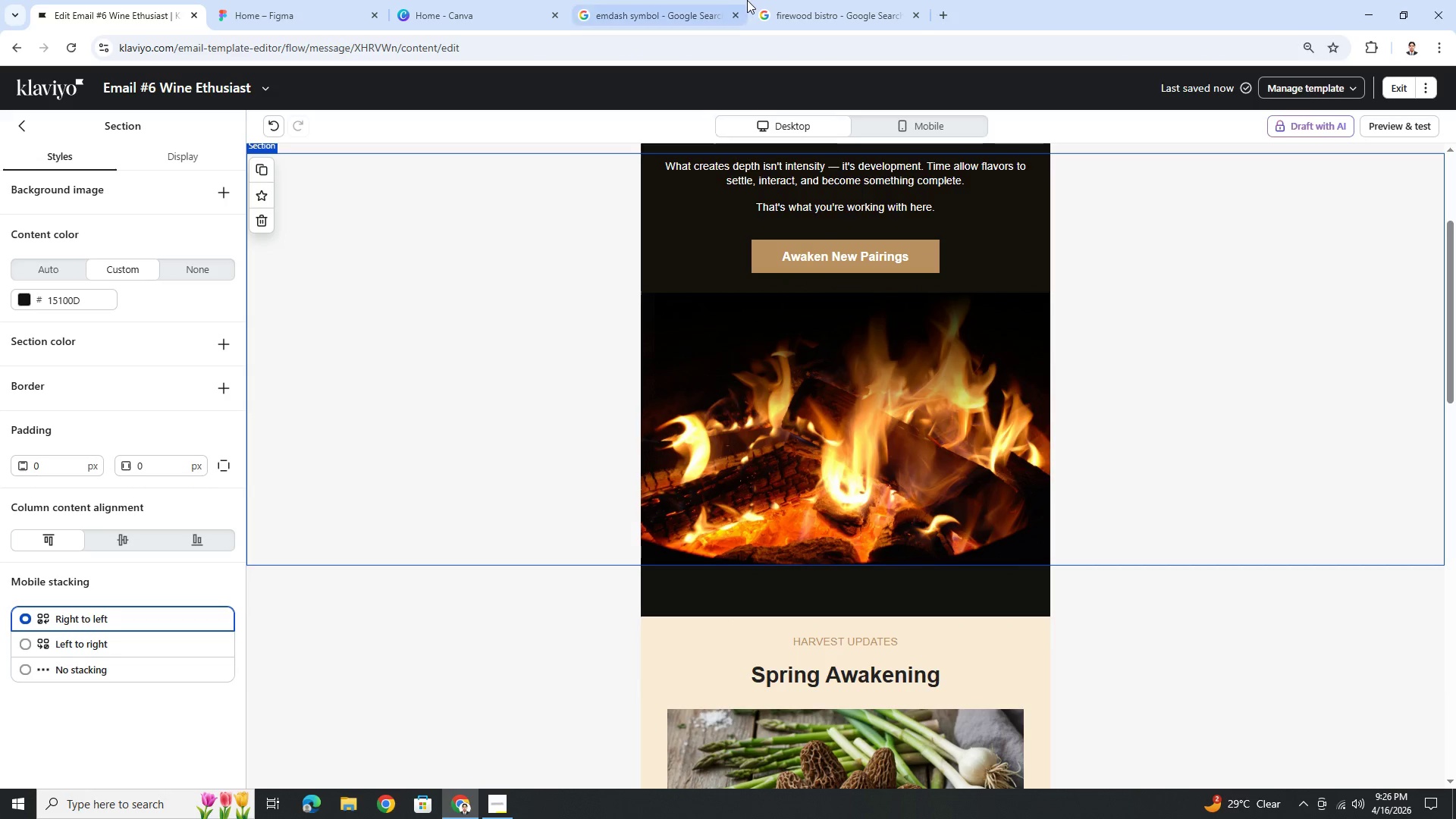 
left_click([805, 6])
 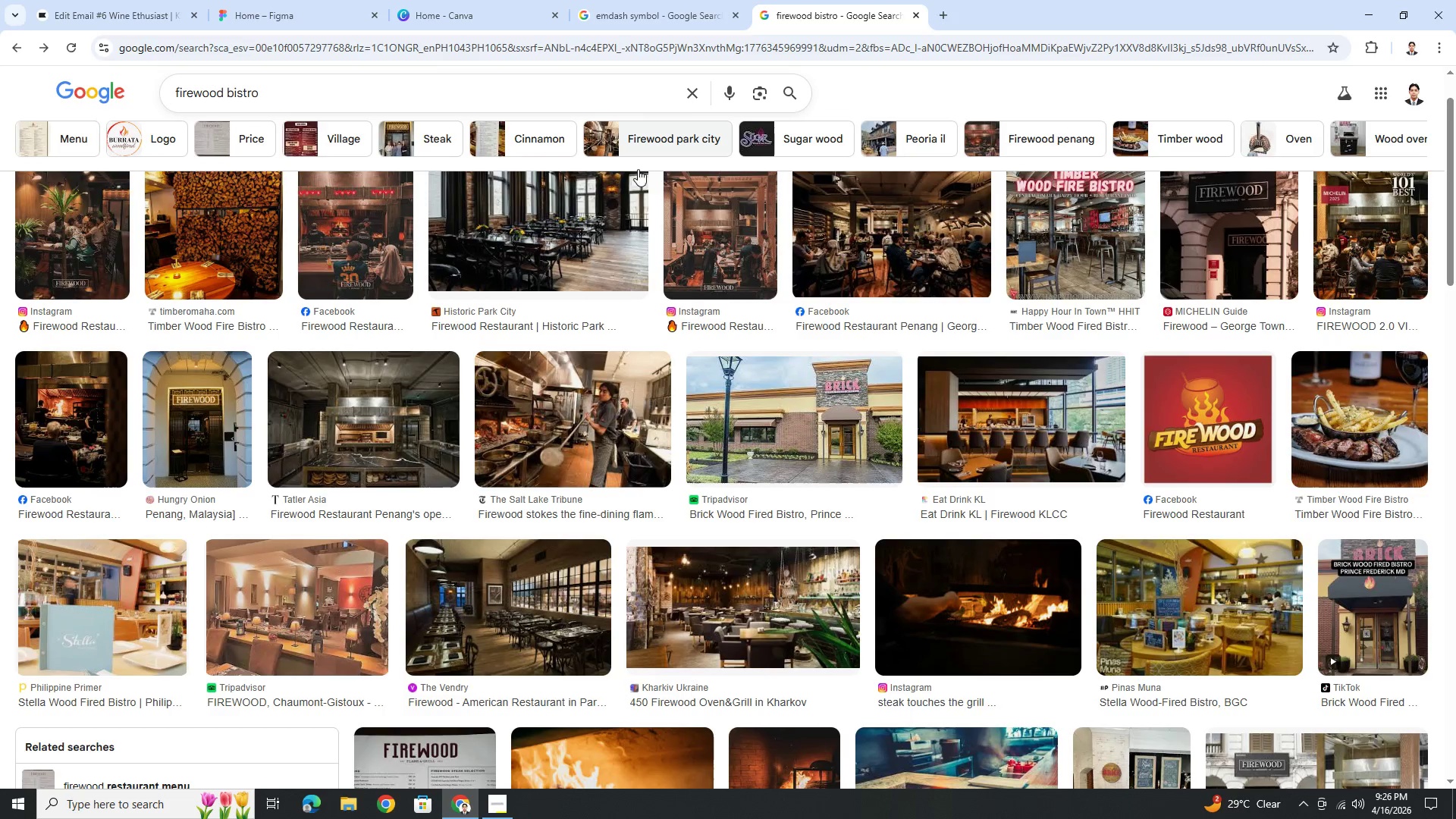 
scroll: coordinate [681, 394], scroll_direction: up, amount: 4.0
 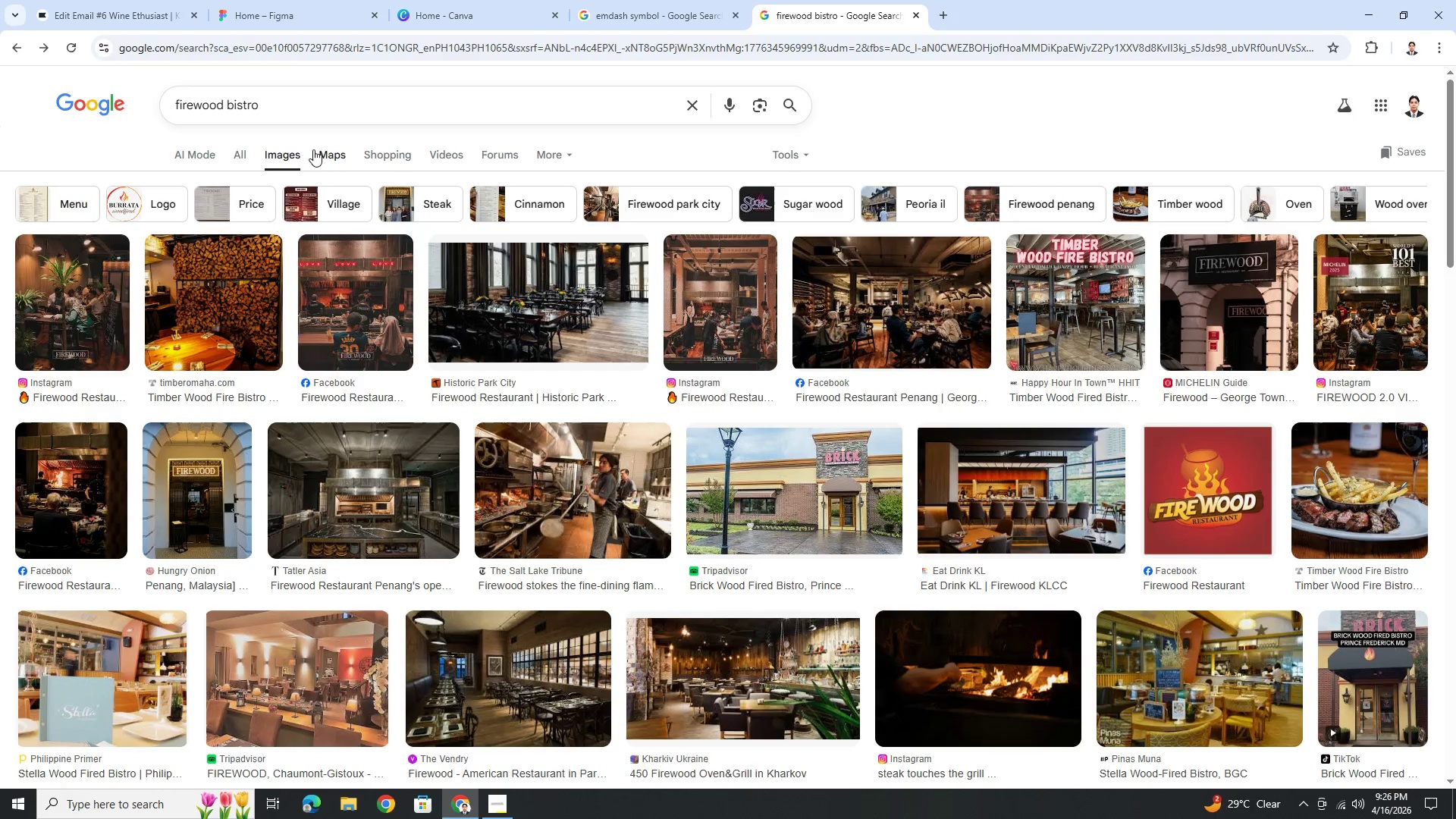 
left_click([315, 111])
 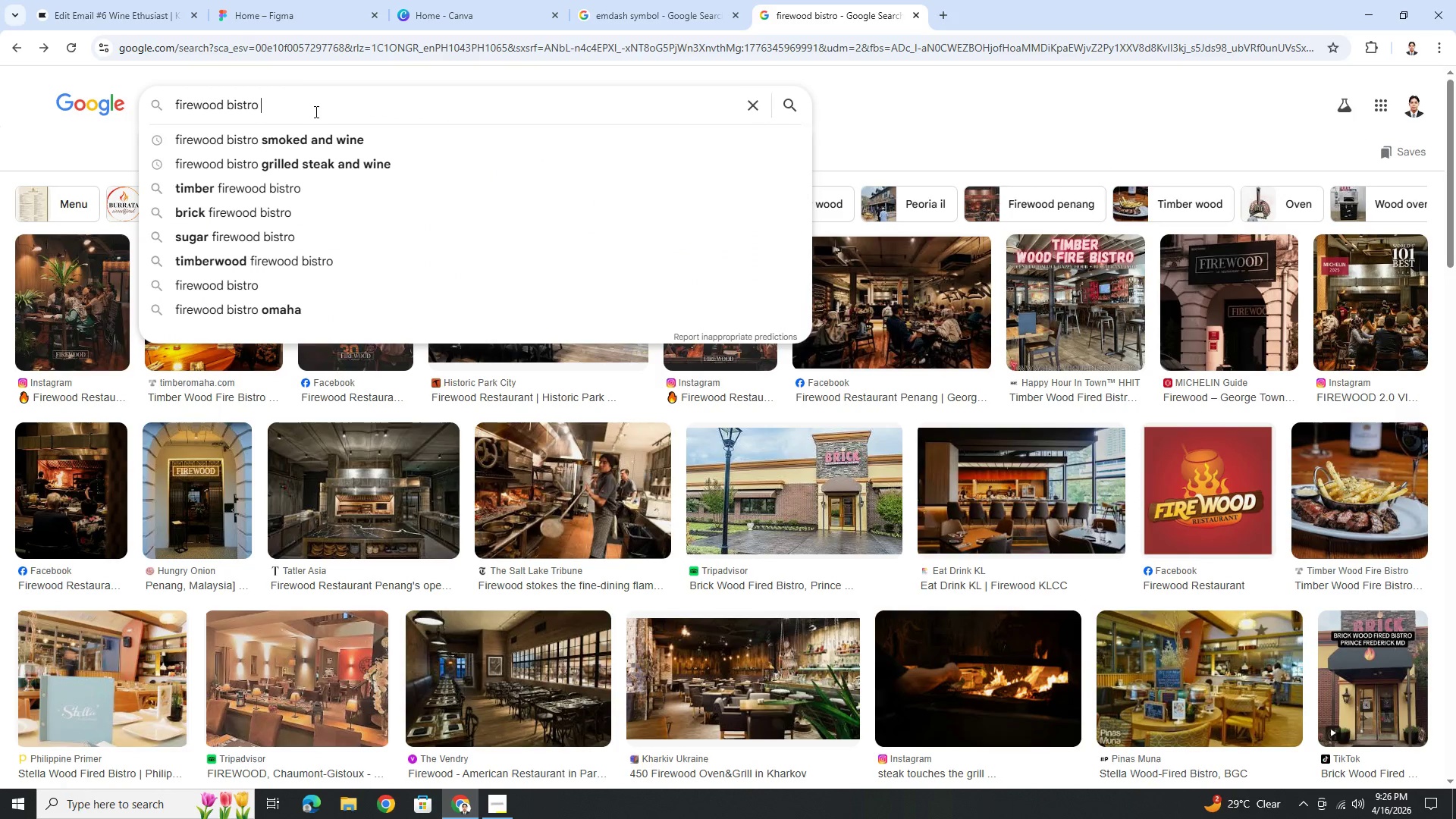 
type( with wine)
 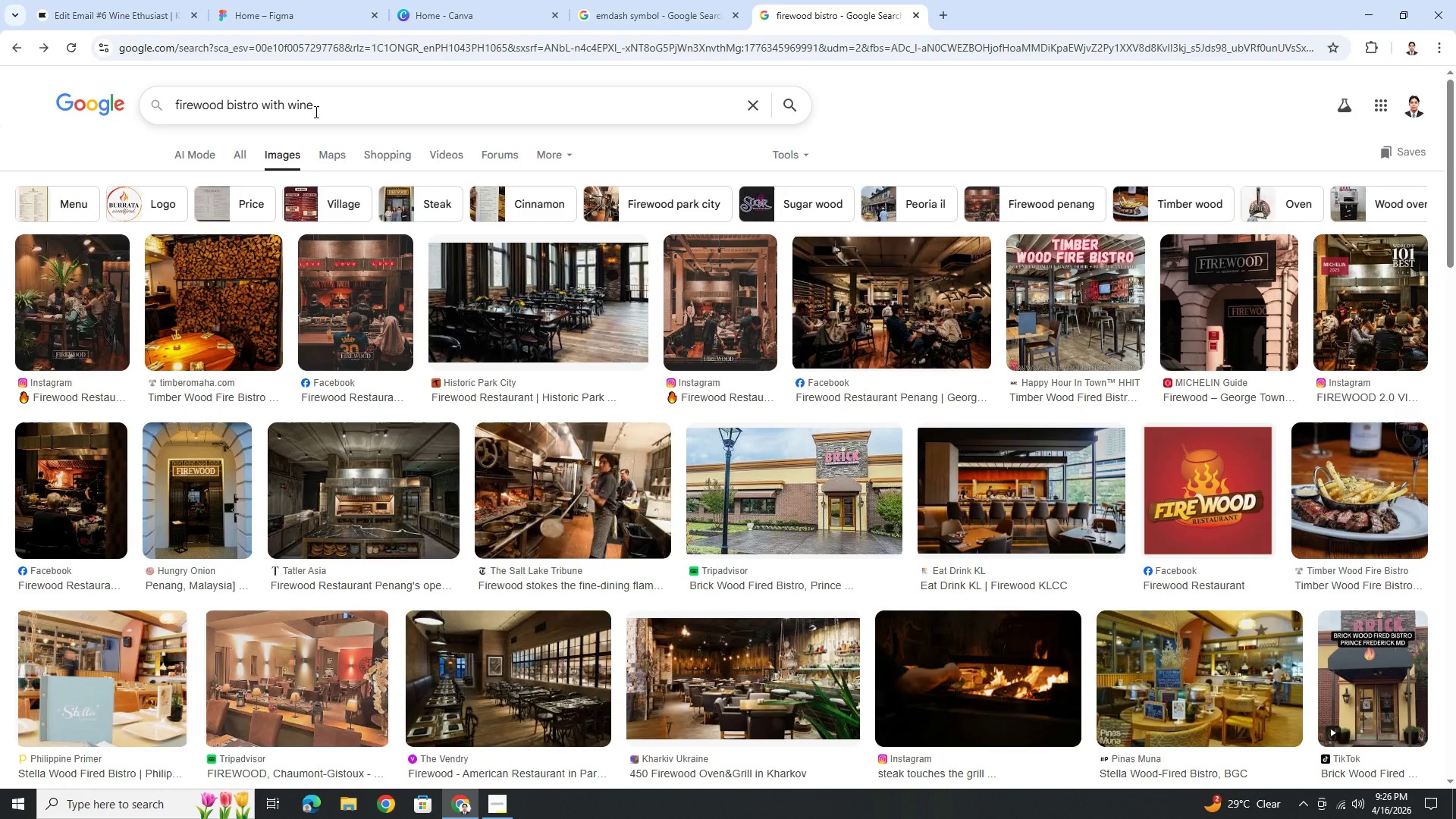 
key(Enter)
 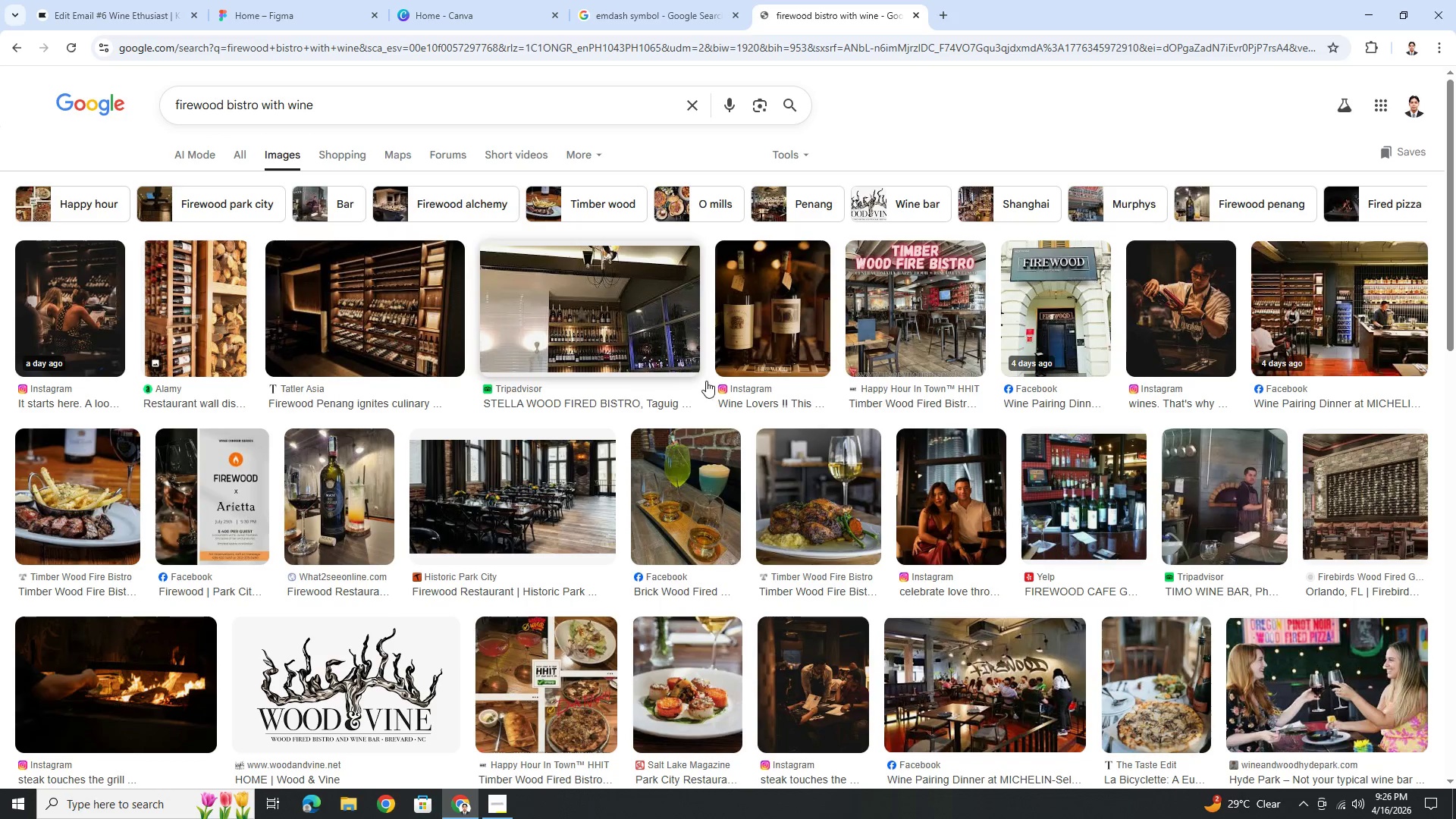 
scroll: coordinate [1243, 537], scroll_direction: down, amount: 2.0
 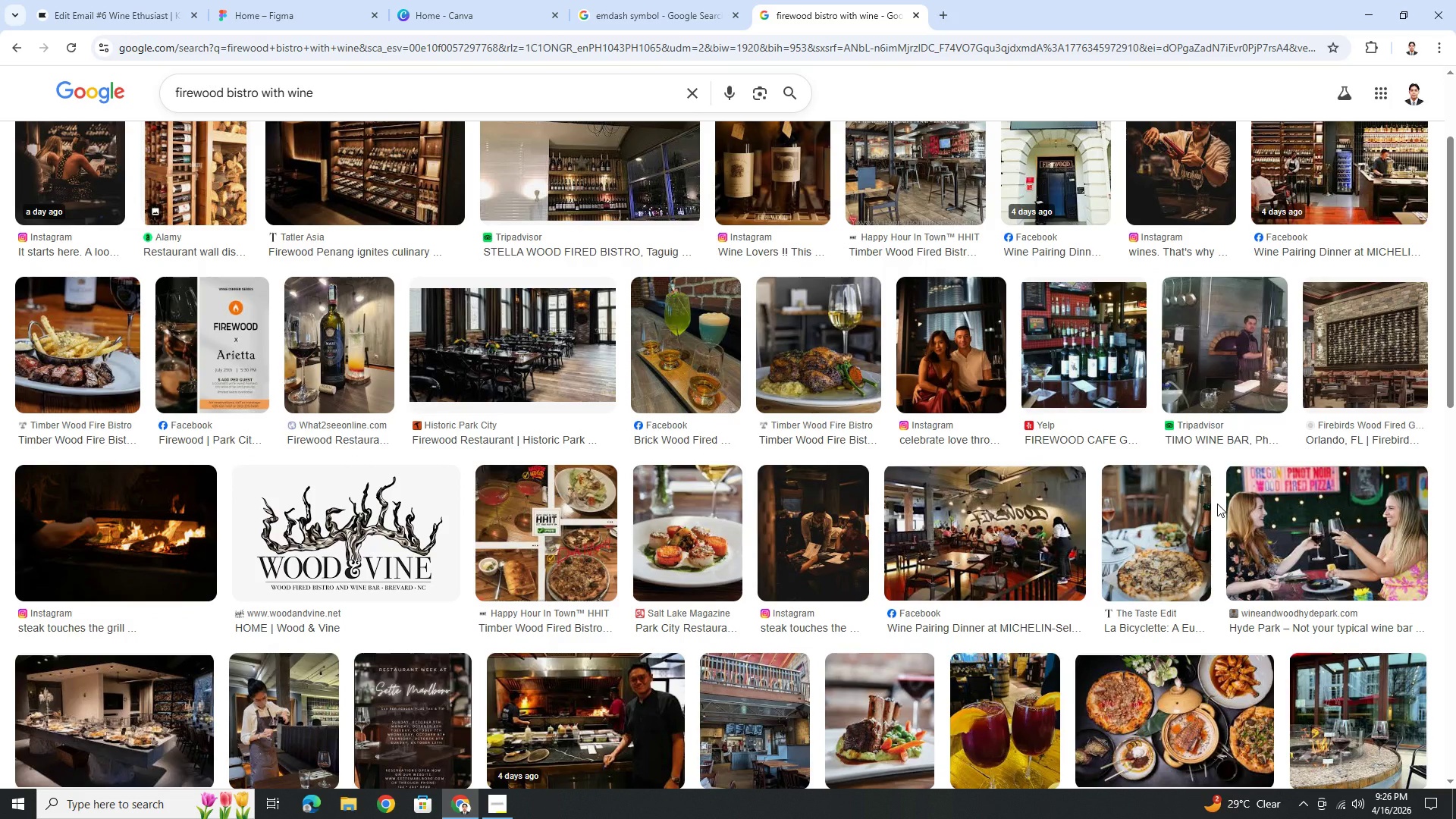 
scroll: coordinate [1216, 503], scroll_direction: up, amount: 4.0
 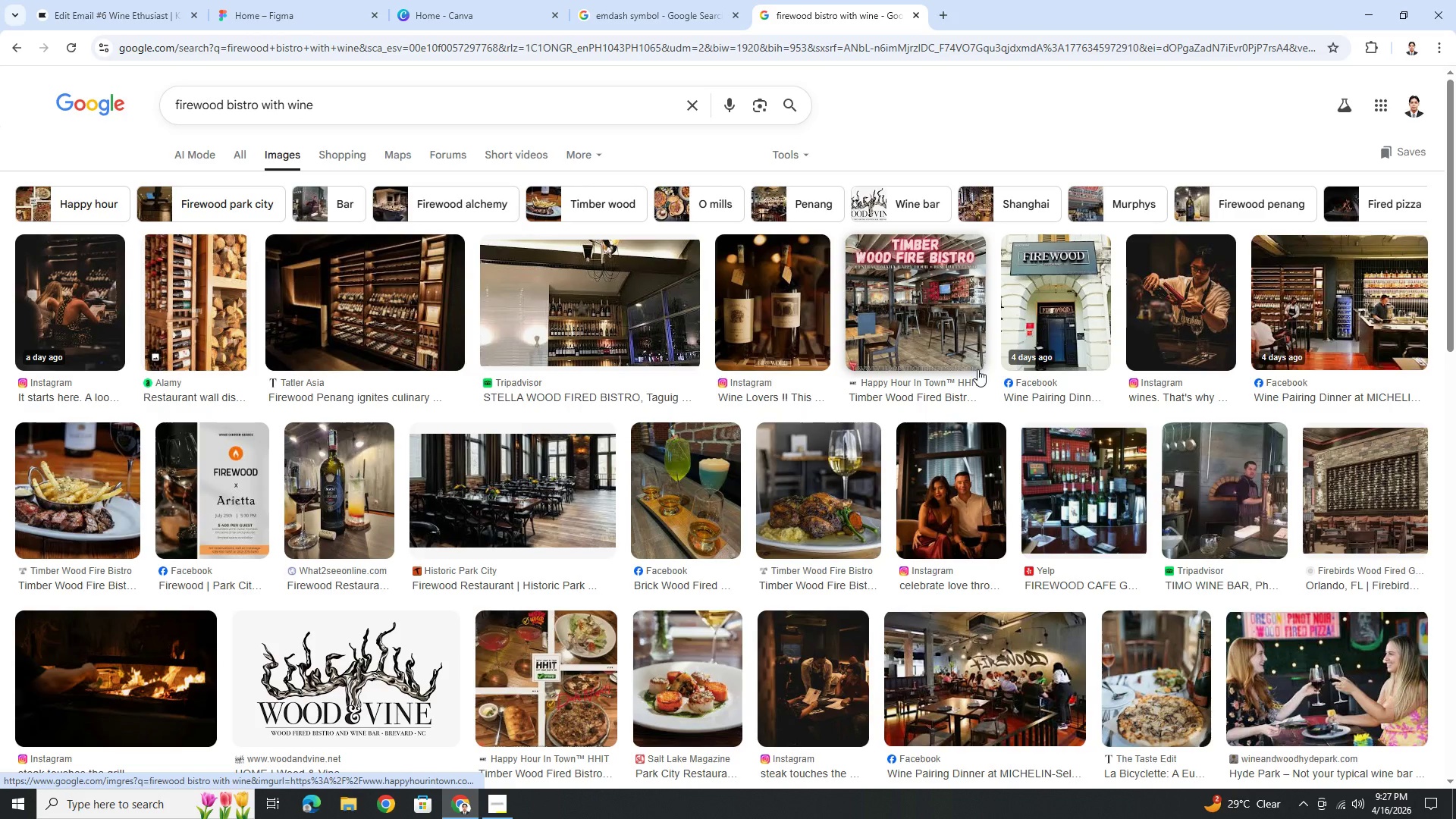 
scroll: coordinate [1300, 353], scroll_direction: down, amount: 7.0
 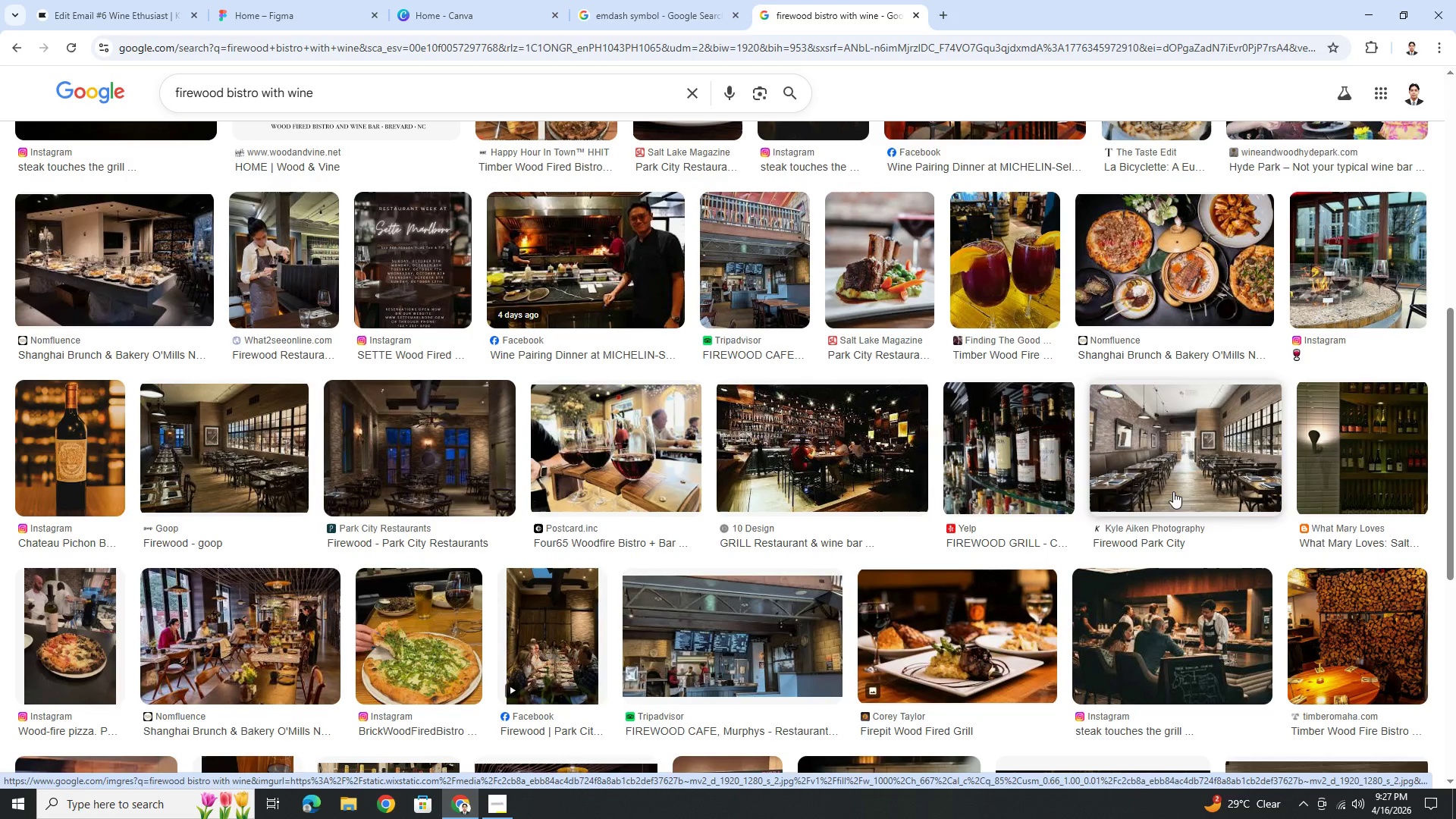 
wait(10.47)
 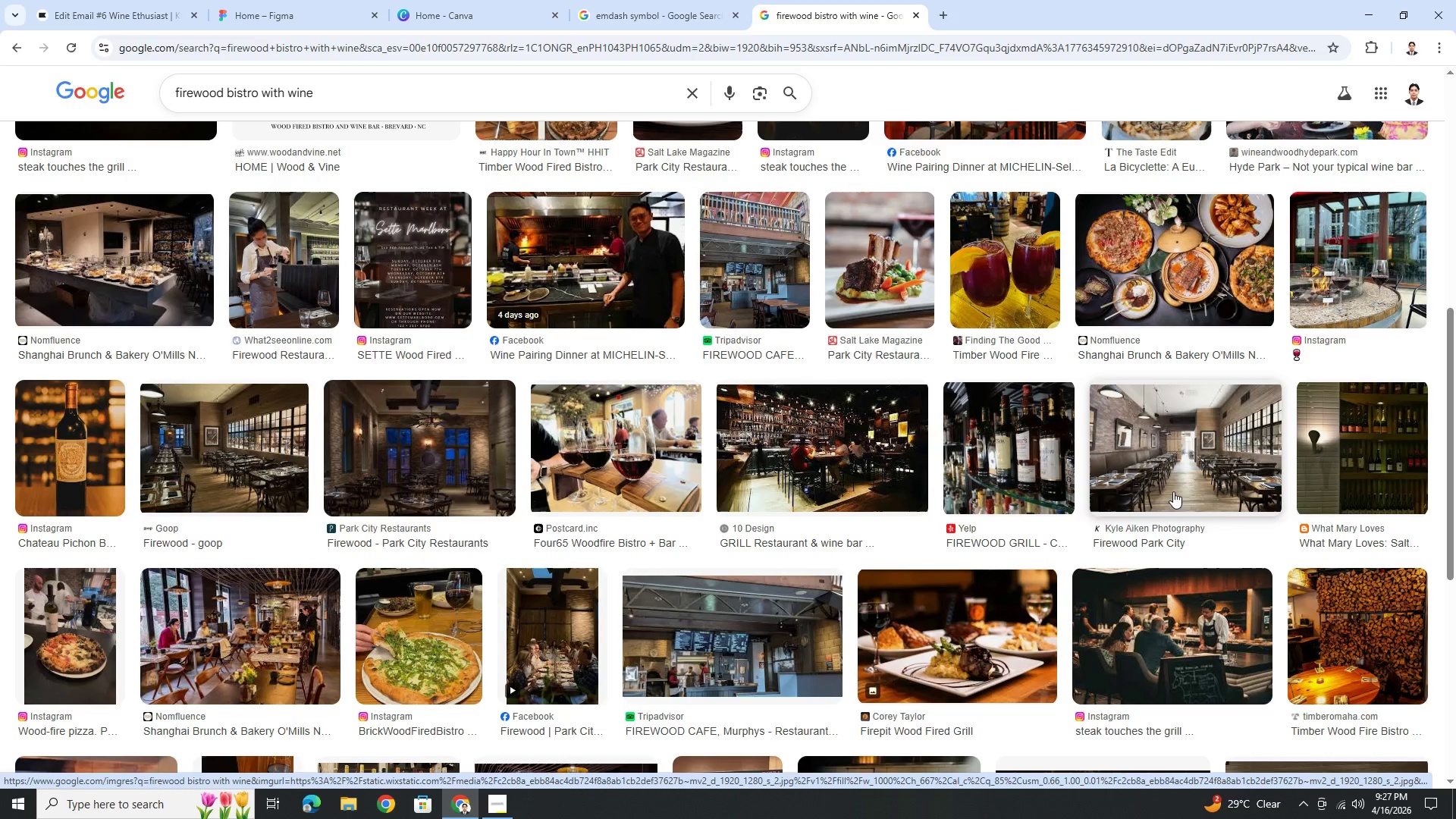 
scroll: coordinate [1150, 487], scroll_direction: down, amount: 4.0
 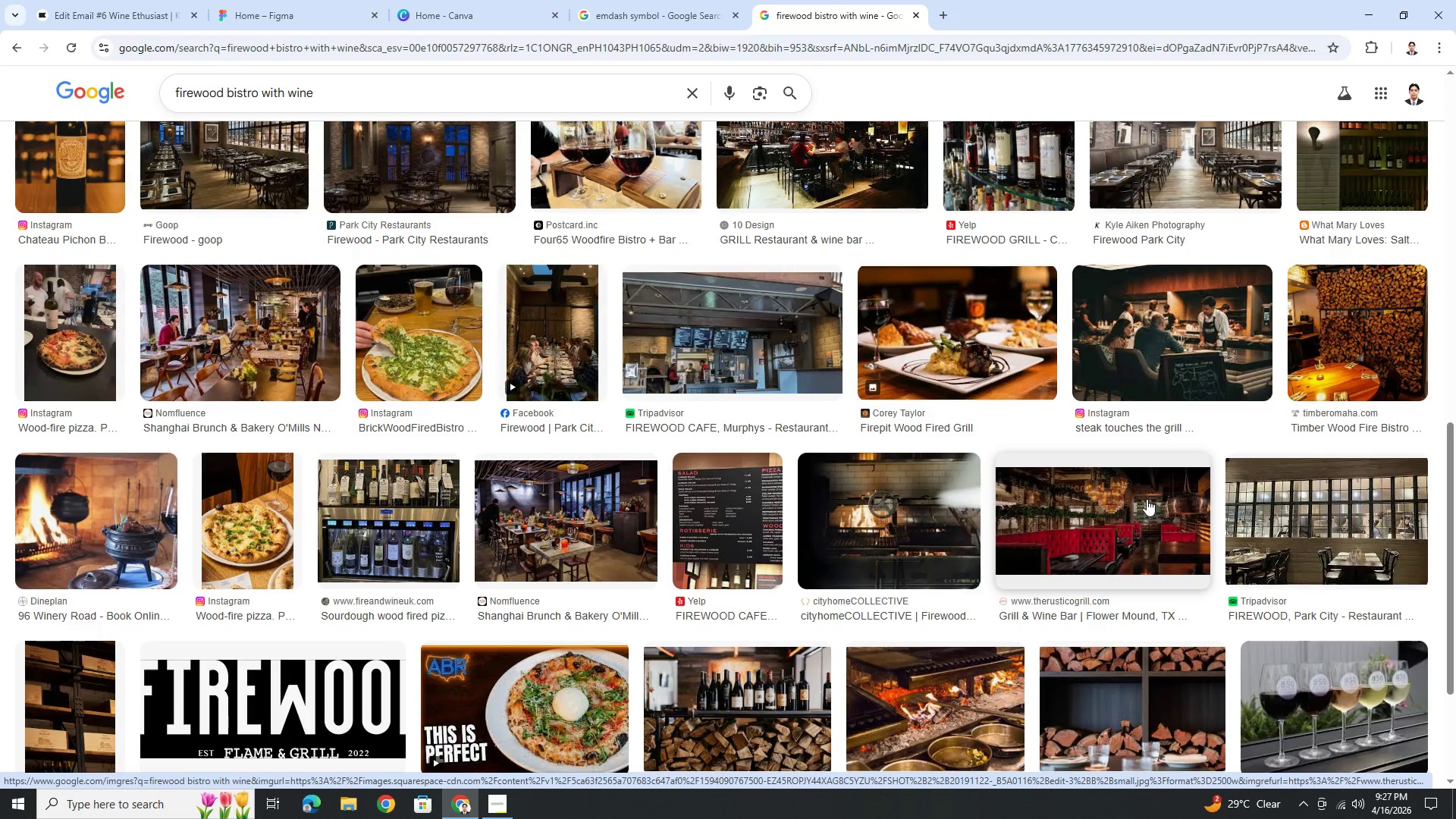 
wait(11.36)
 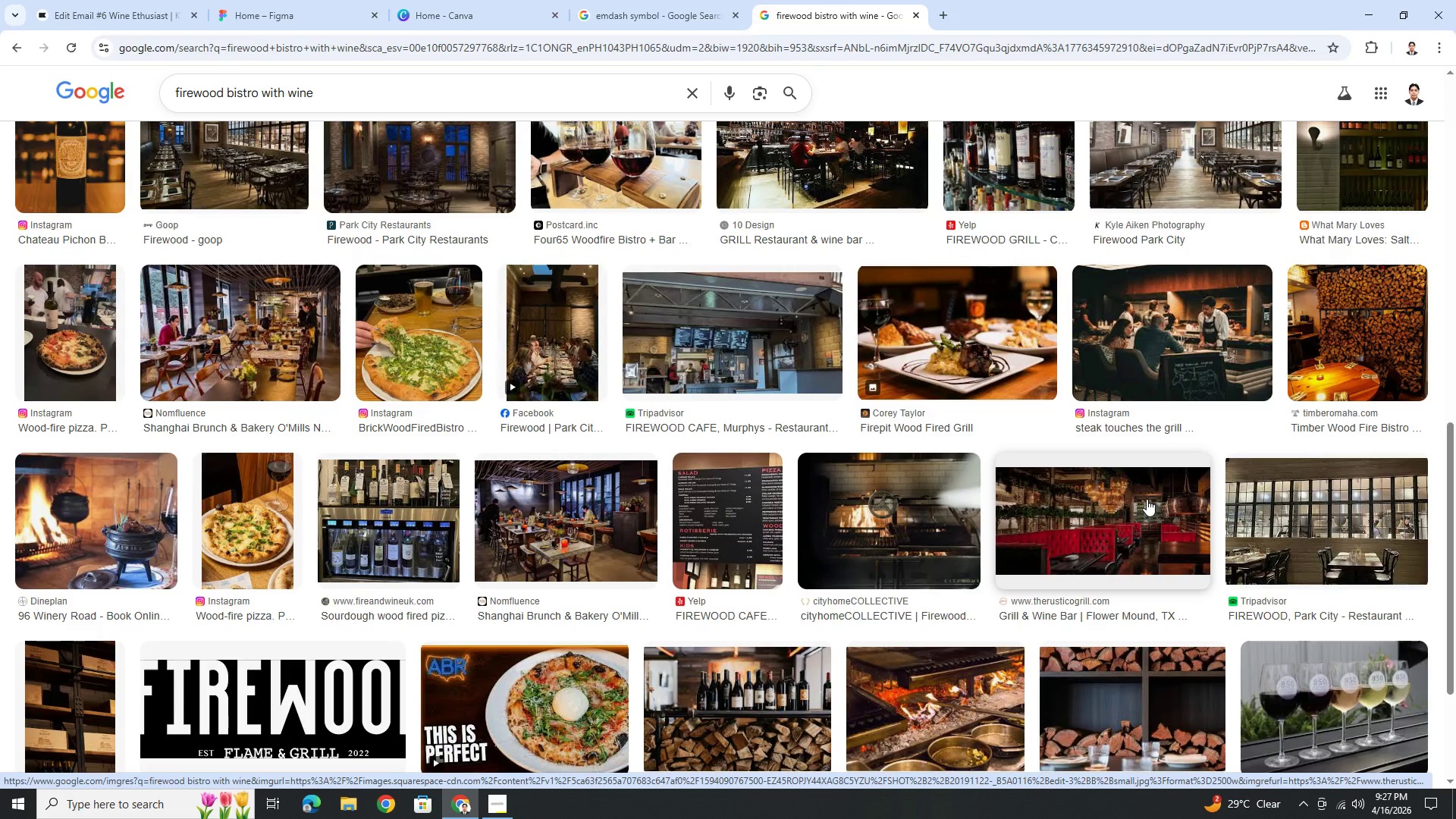 
scroll: coordinate [1455, 563], scroll_direction: down, amount: 2.0
 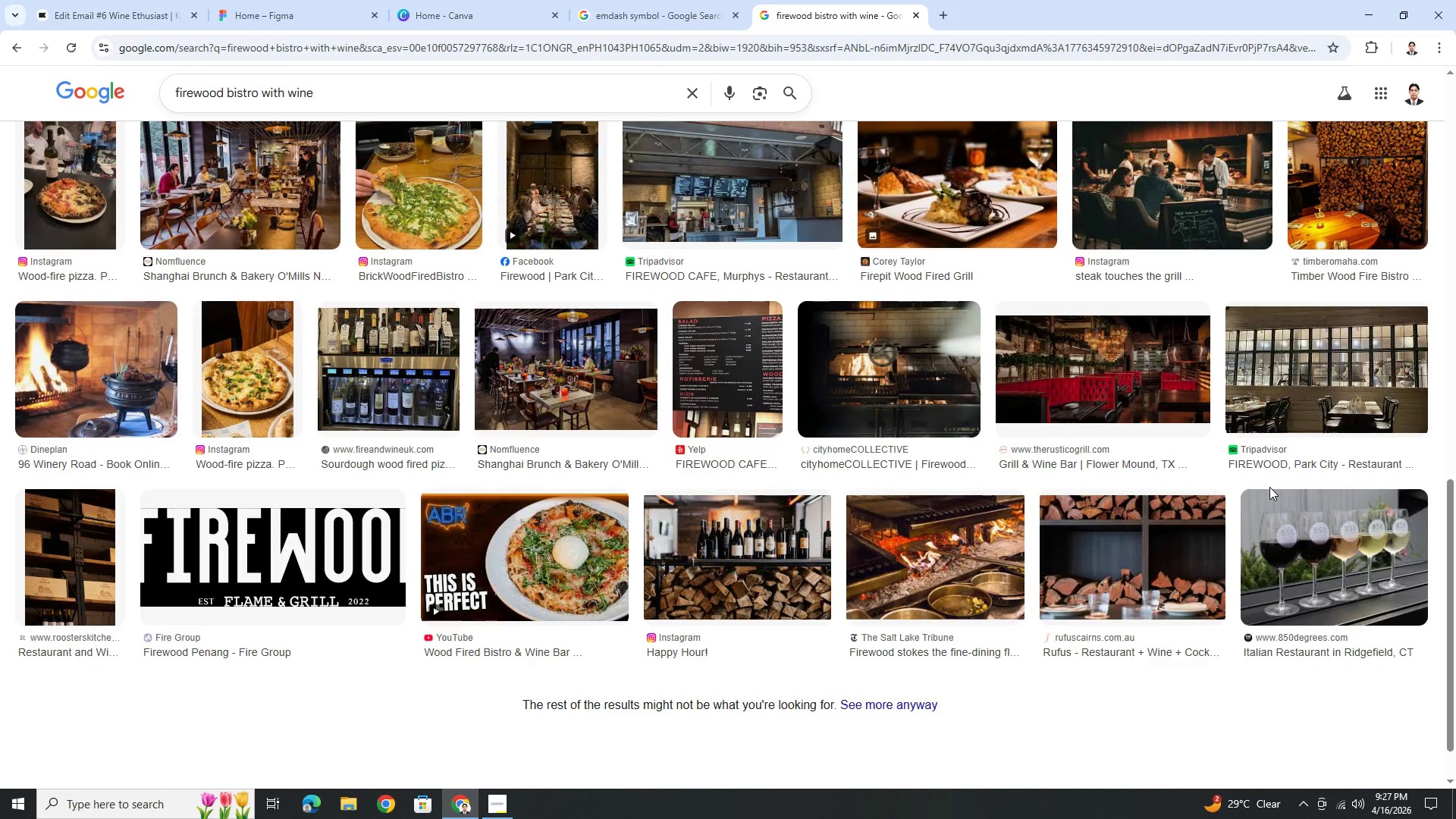 
left_click([917, 385])
 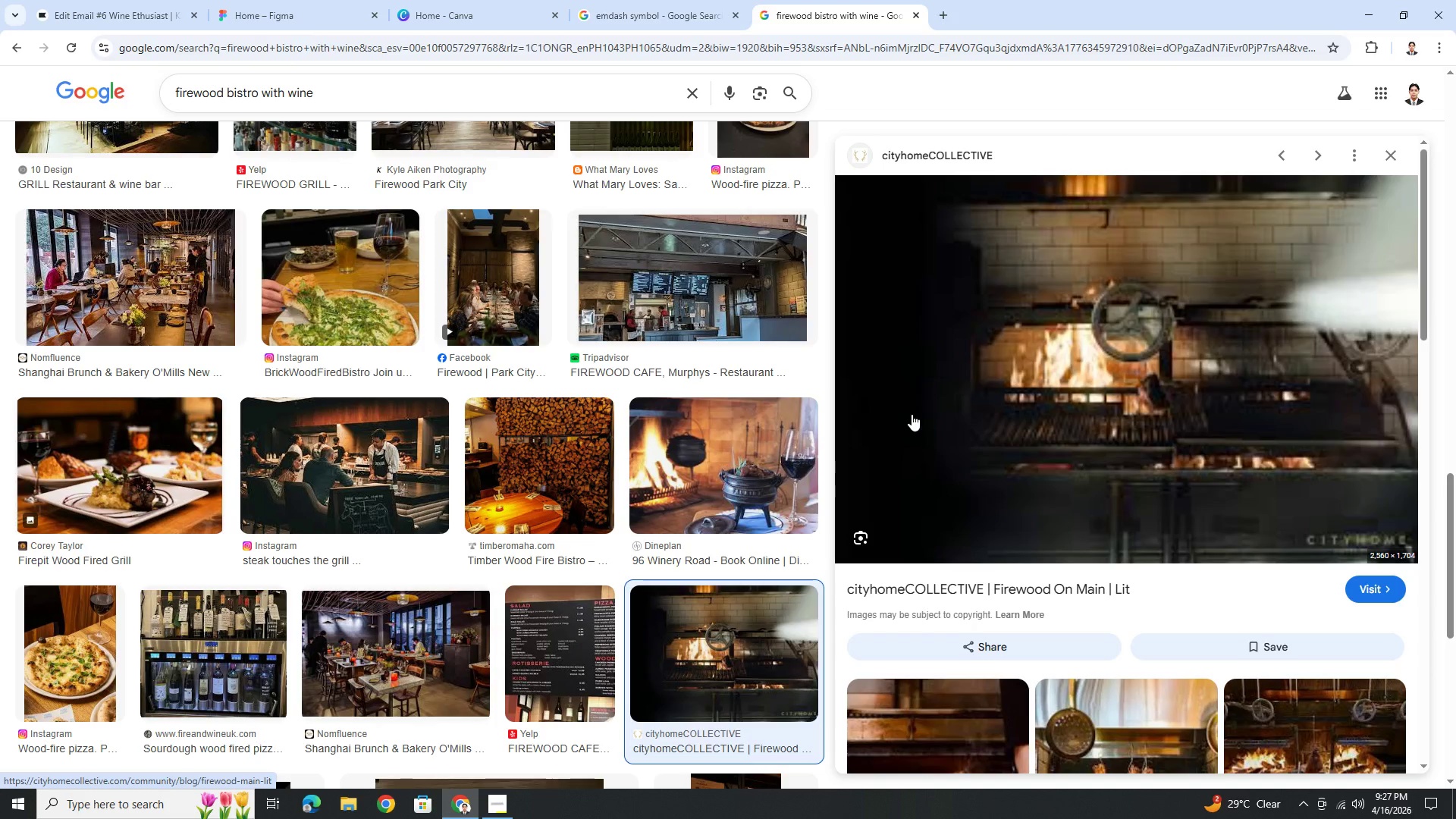 
wait(6.36)
 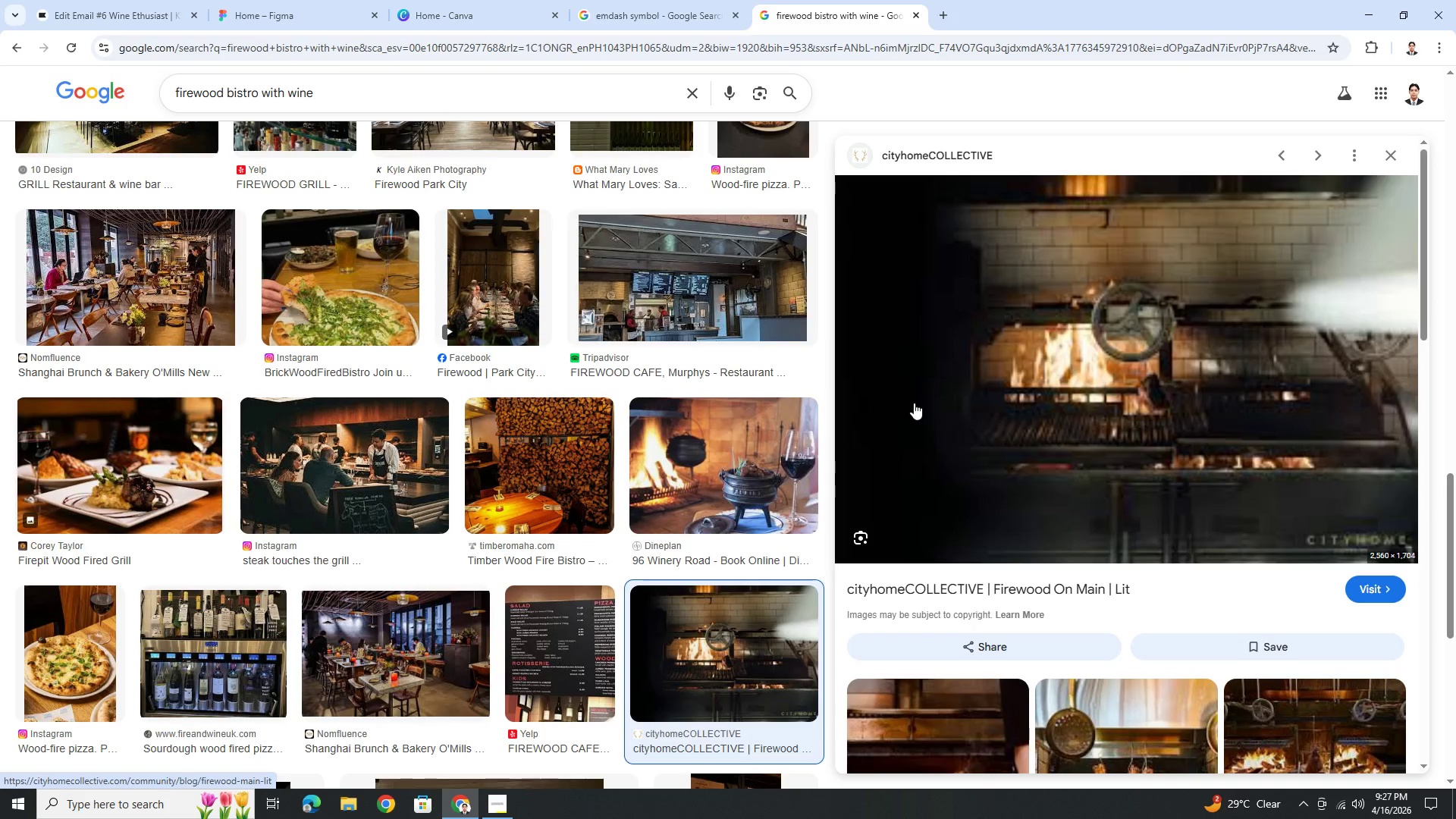 
scroll: coordinate [1229, 481], scroll_direction: down, amount: 3.0
 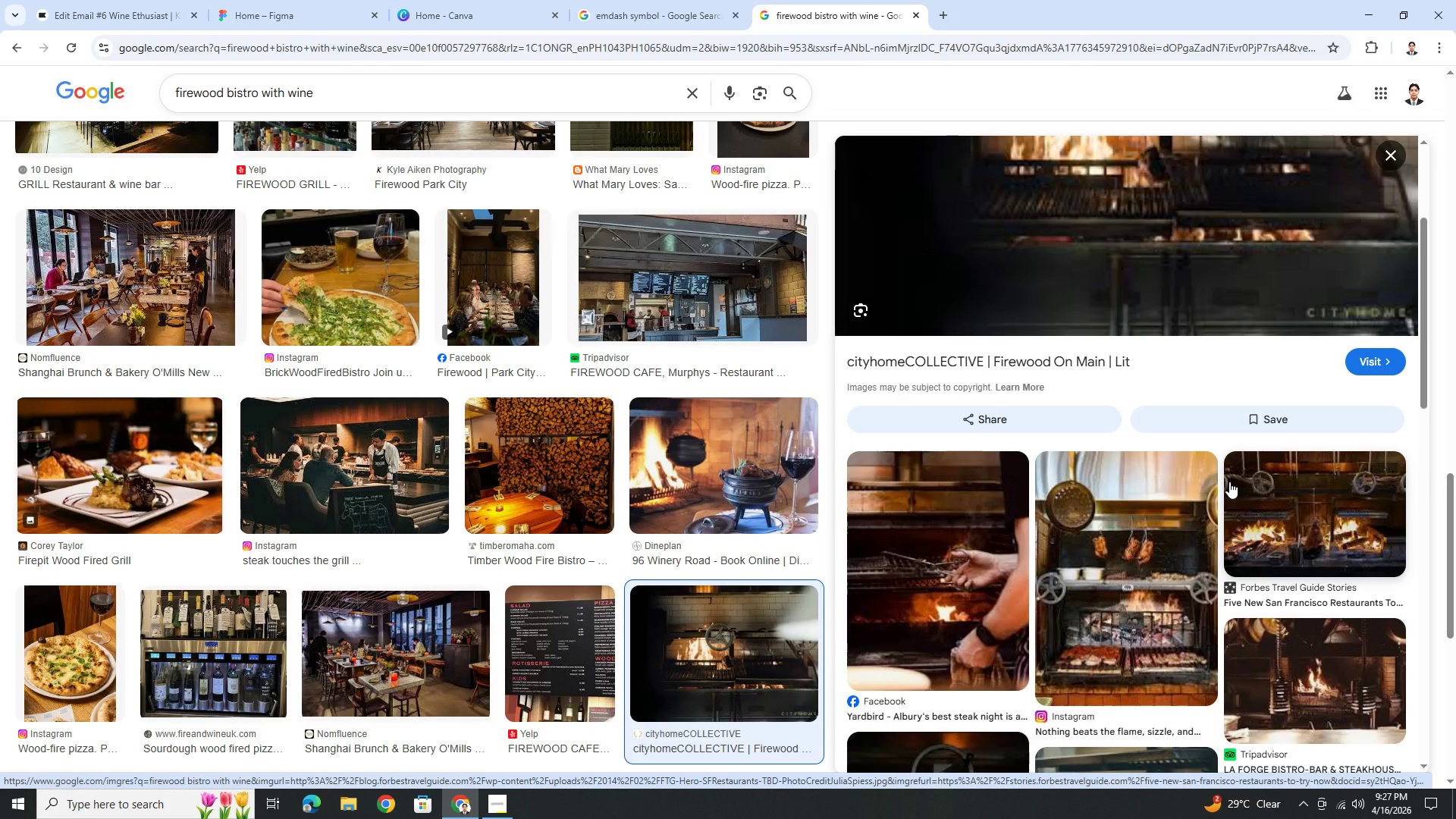 
scroll: coordinate [1233, 482], scroll_direction: up, amount: 3.0
 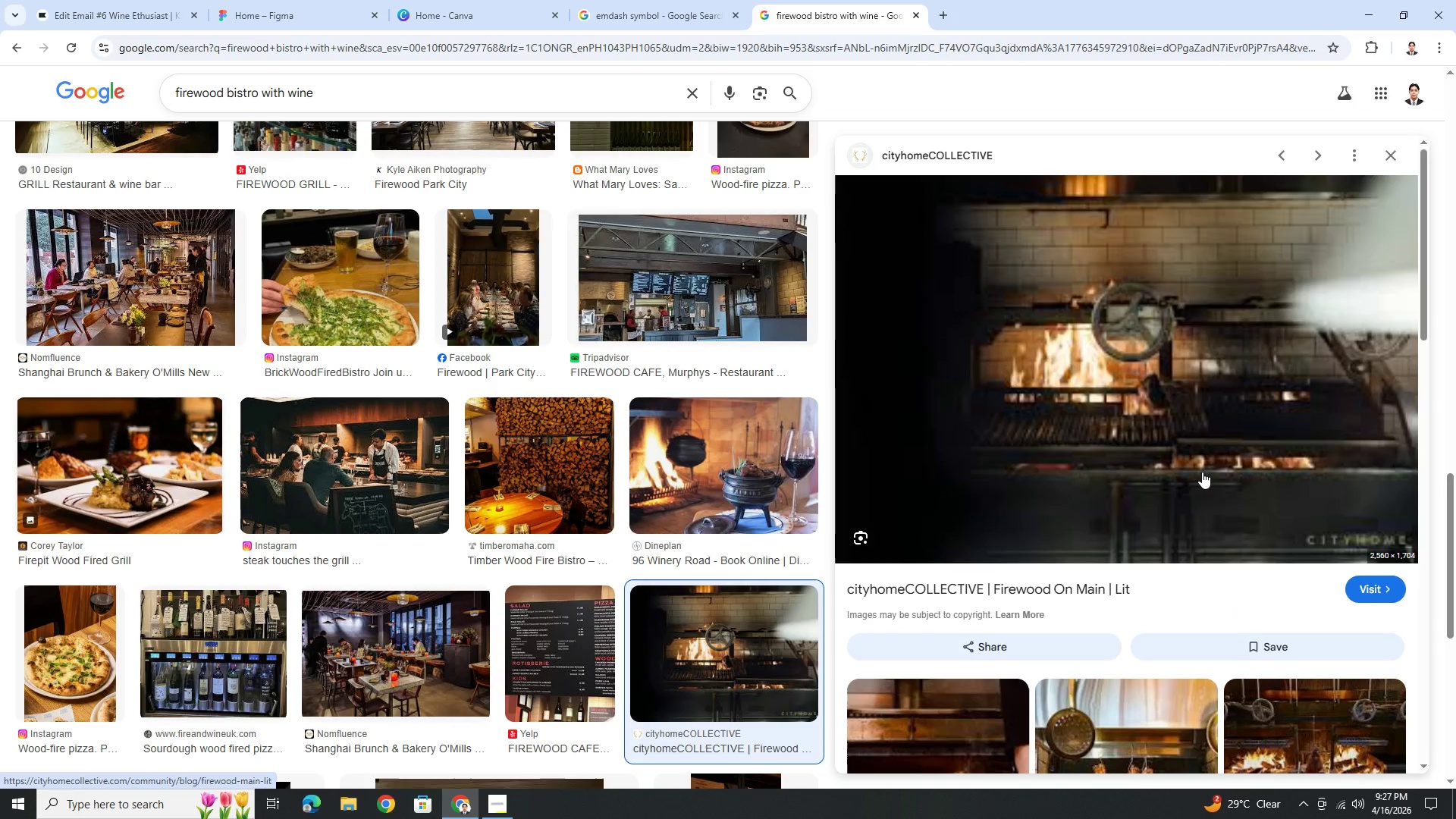 
scroll: coordinate [1247, 502], scroll_direction: down, amount: 8.0
 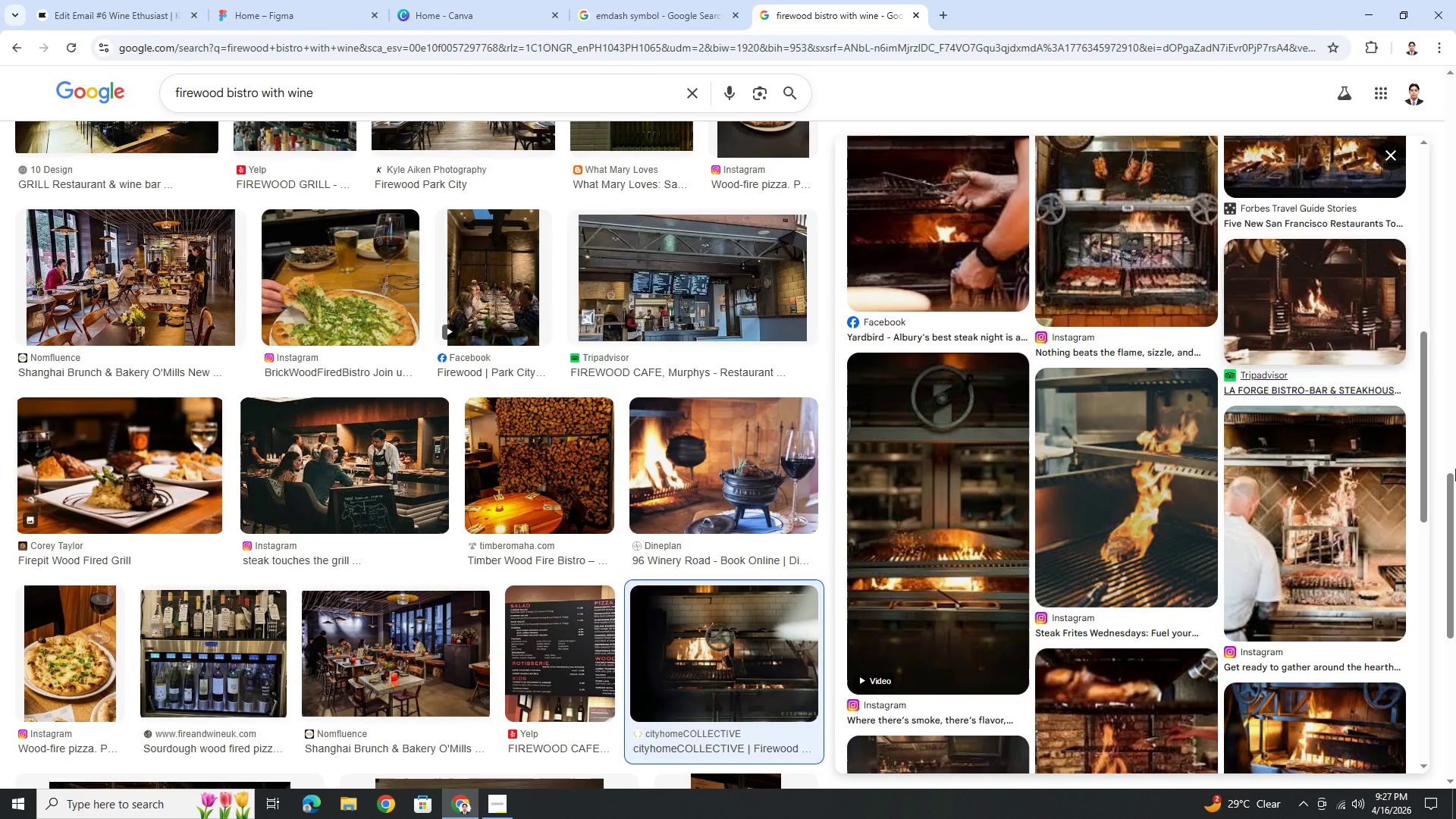 
wait(6.35)
 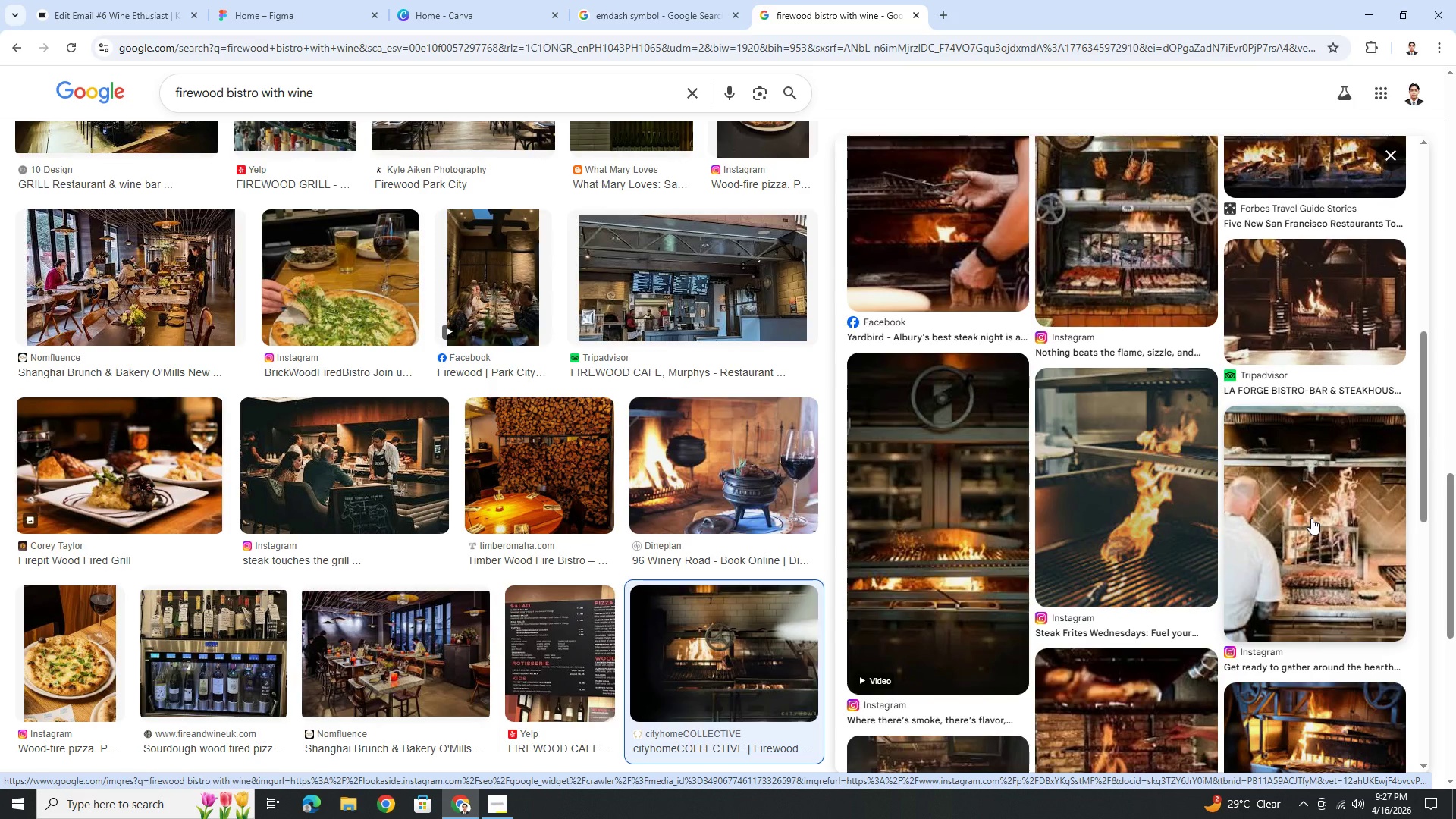 
scroll: coordinate [942, 314], scroll_direction: up, amount: 2.0
 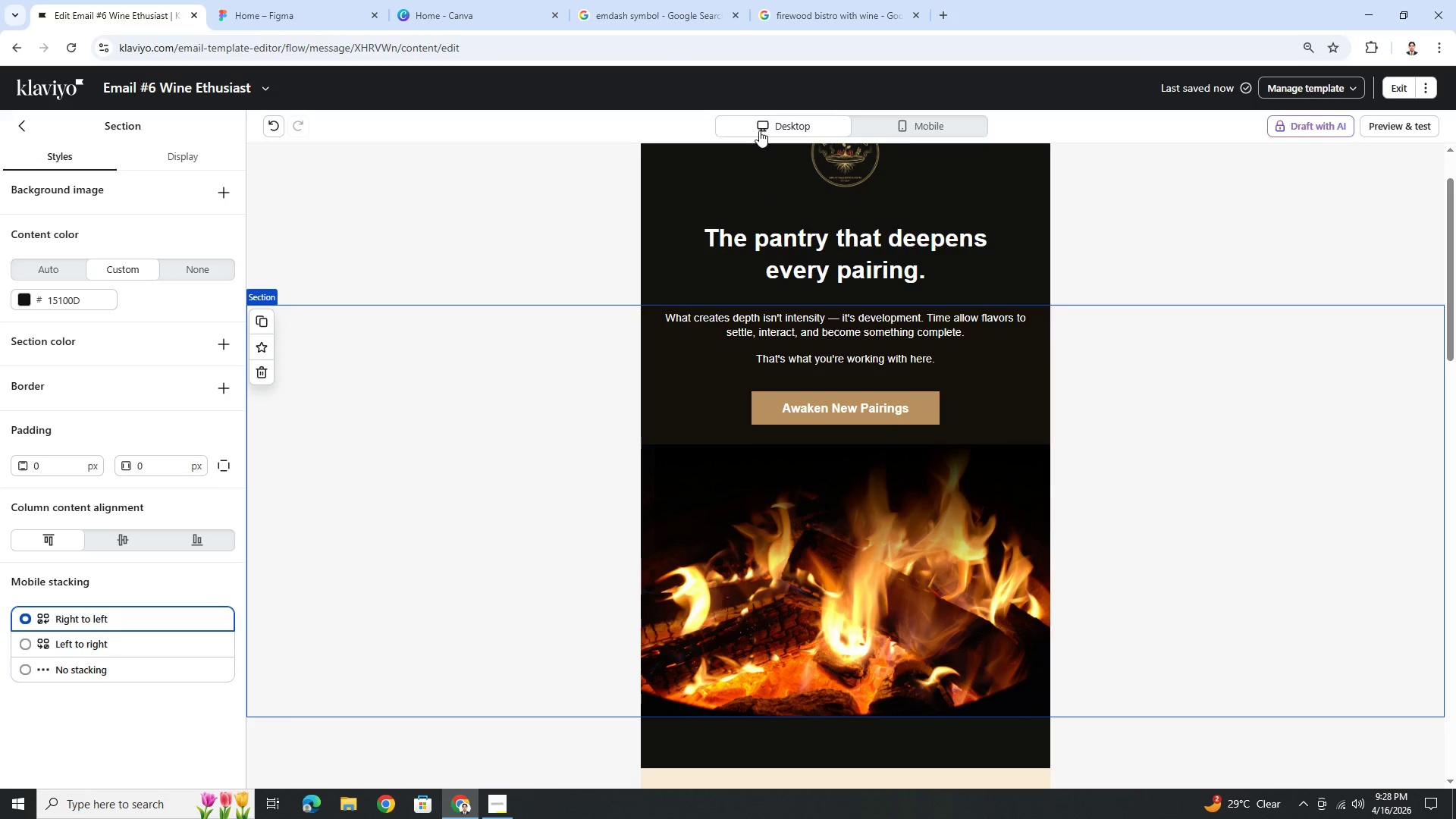 
wait(11.68)
 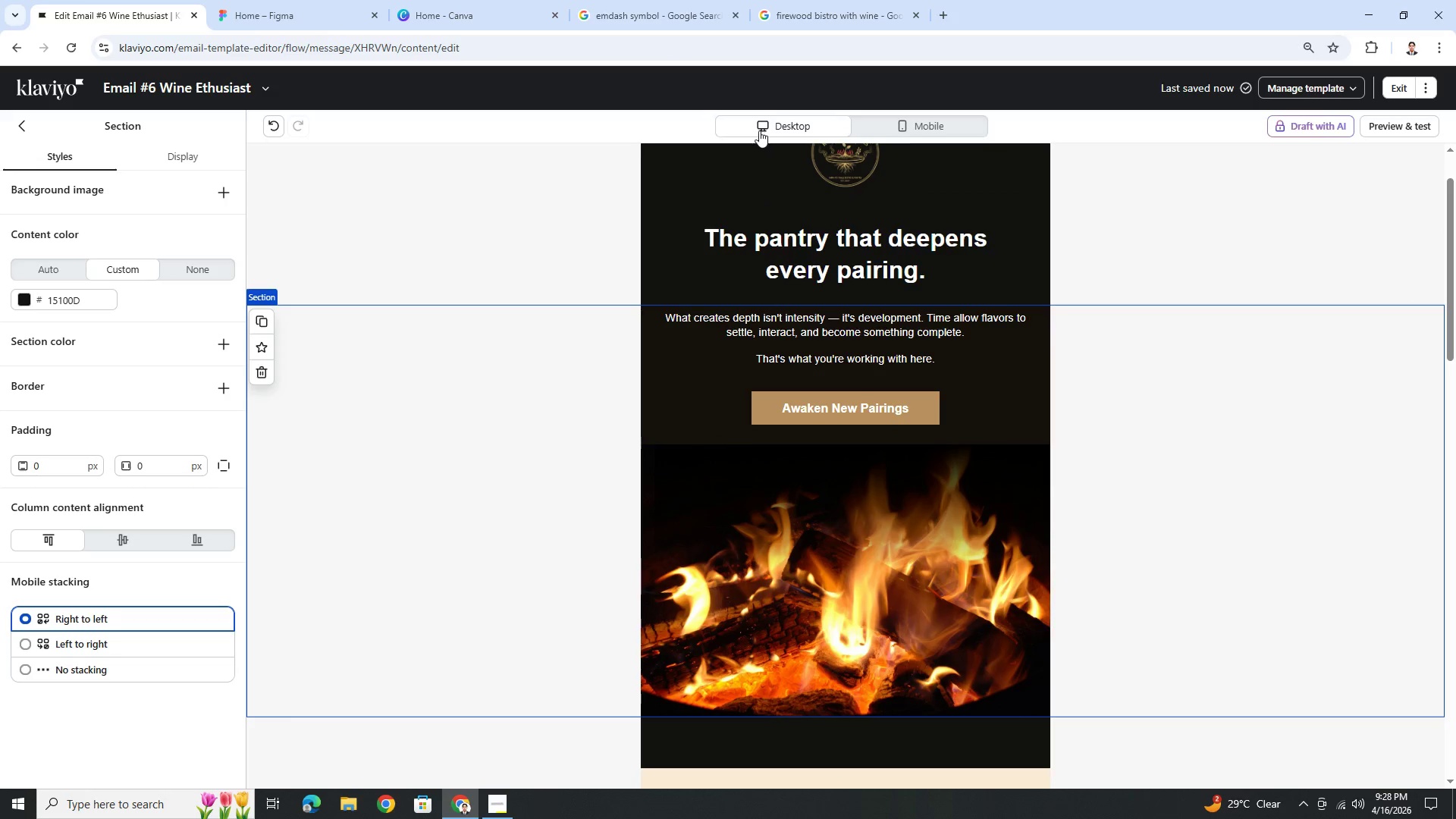 
left_click([811, 14])
 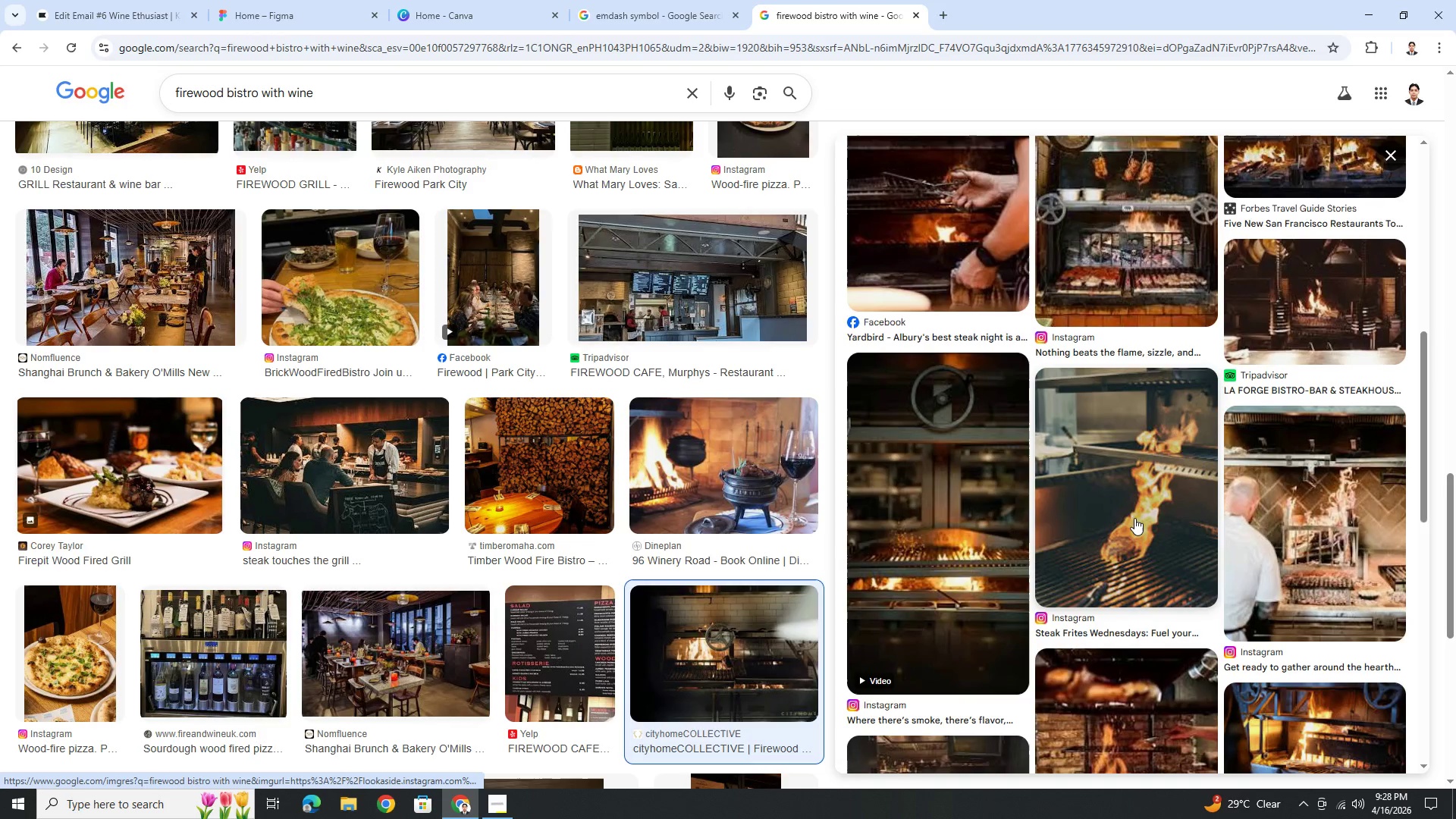 
scroll: coordinate [1141, 519], scroll_direction: down, amount: 3.0
 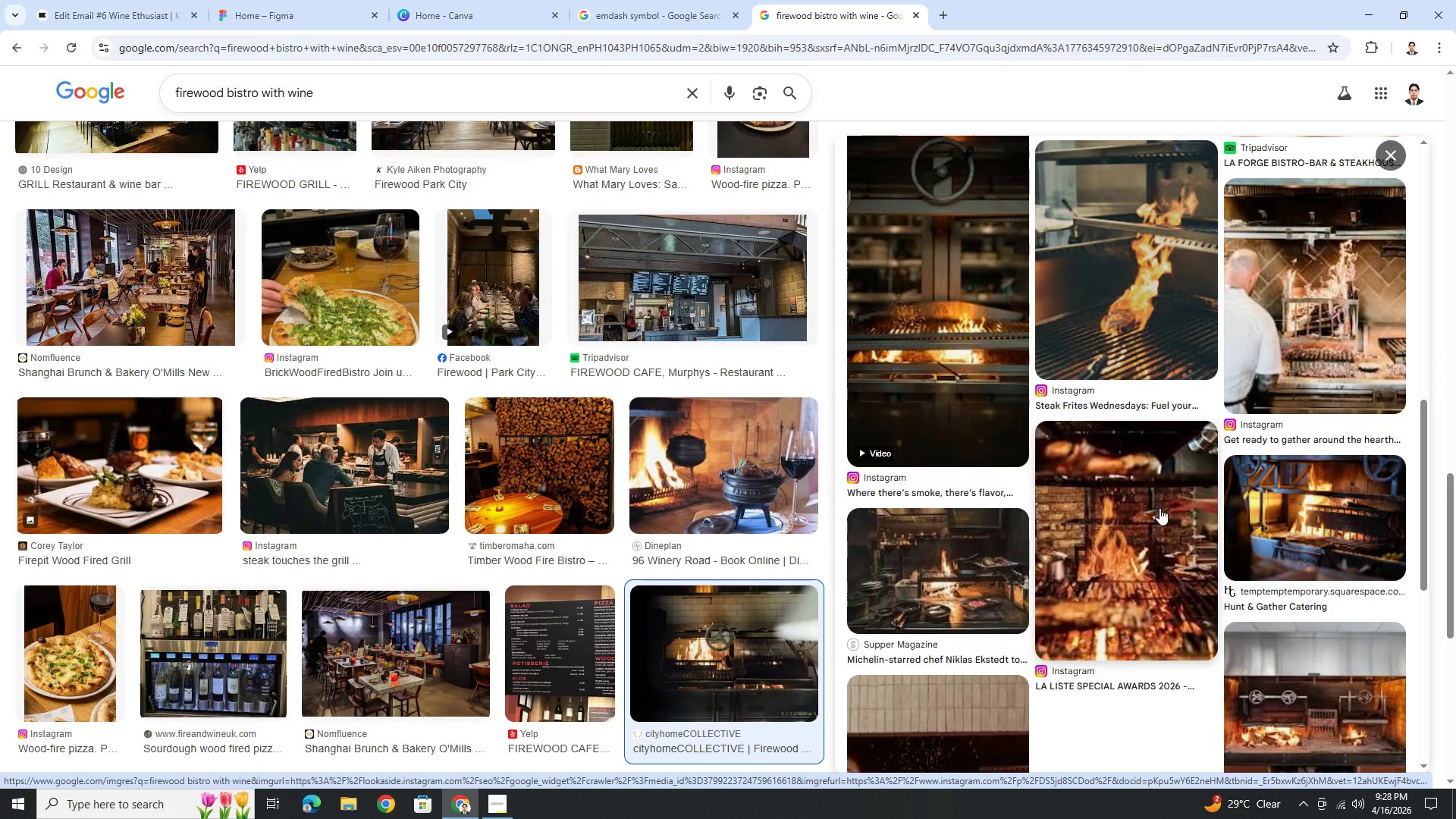 
scroll: coordinate [1159, 508], scroll_direction: up, amount: 1.0
 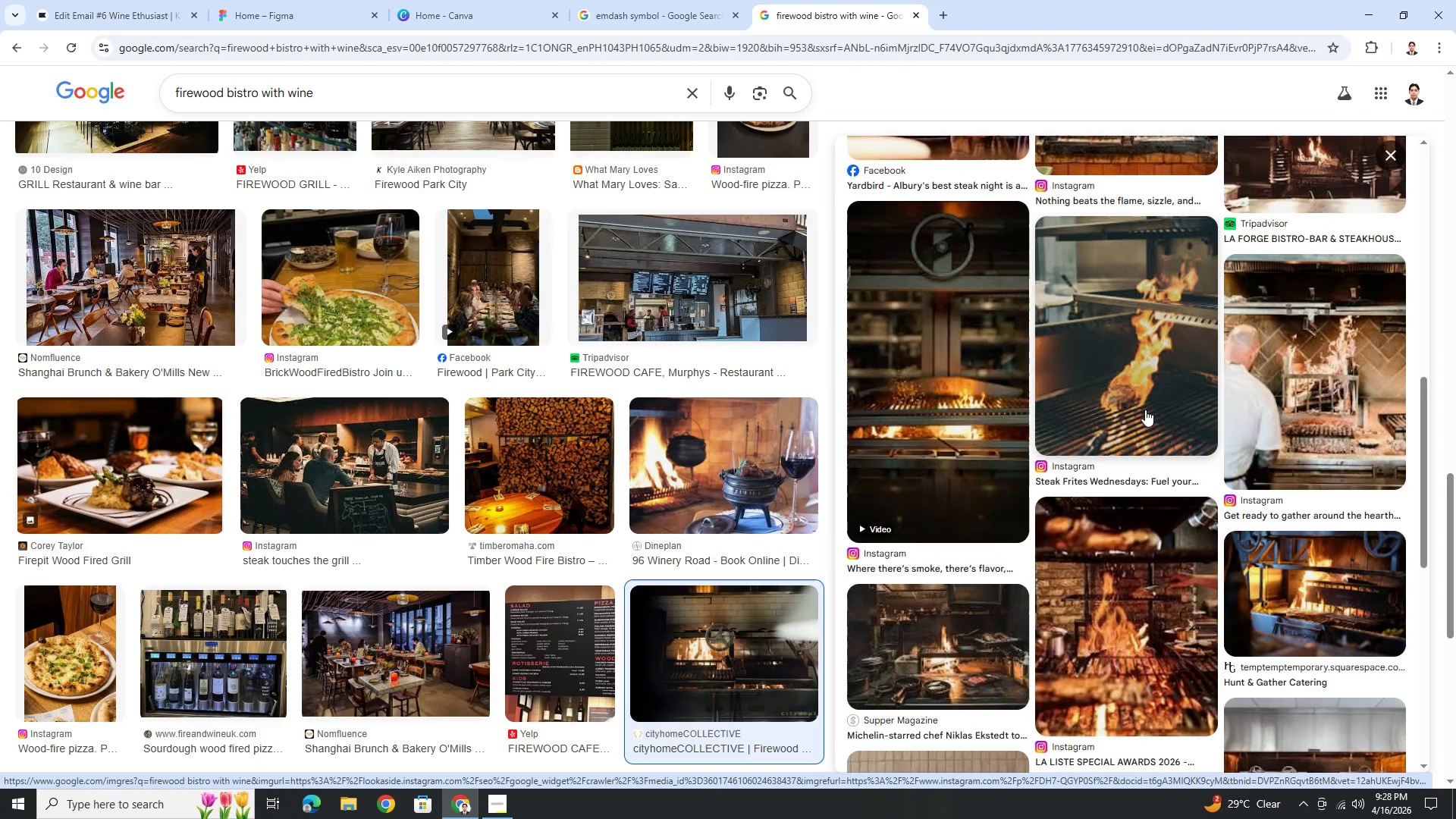 
left_click([1145, 410])
 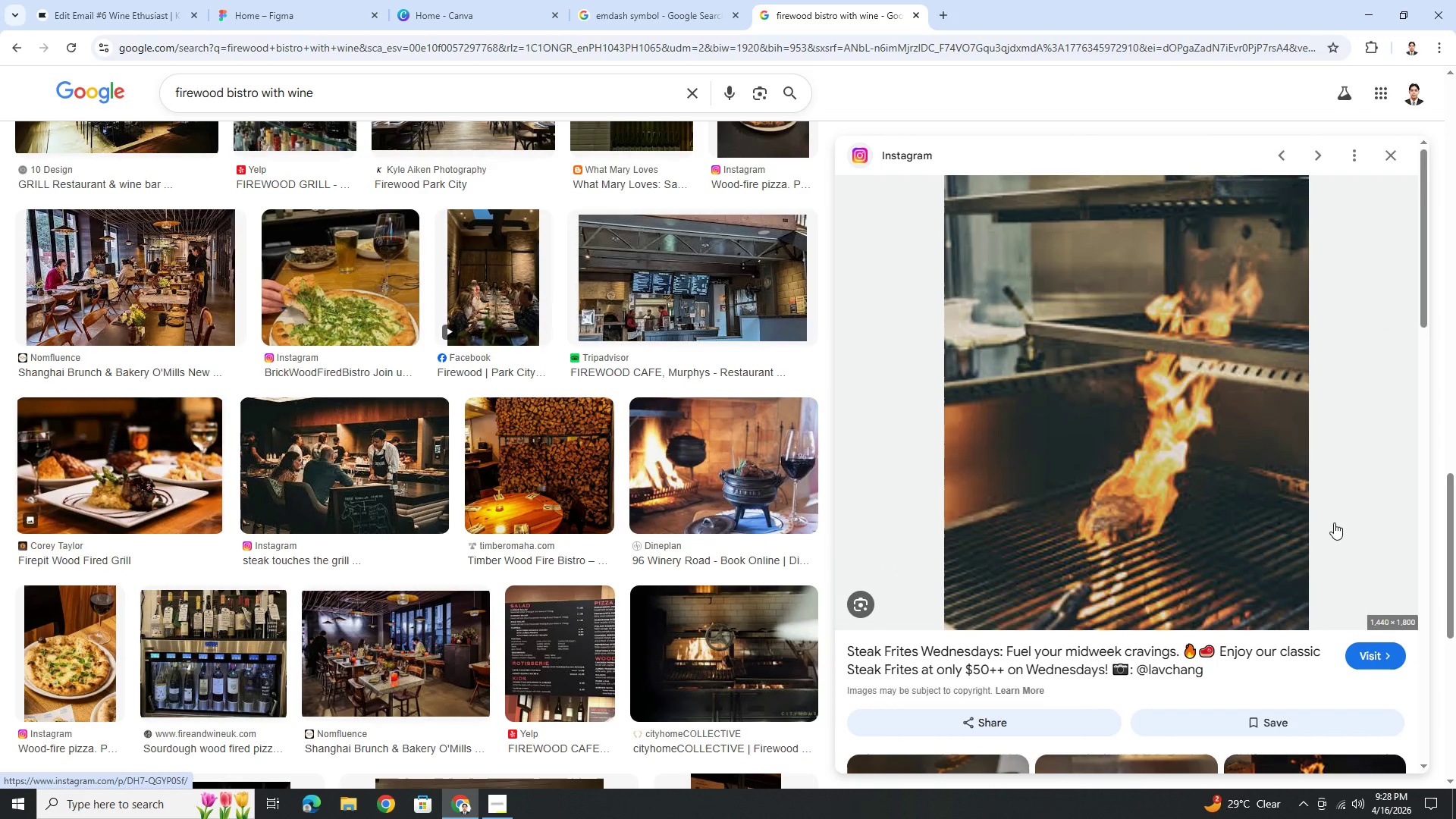 
scroll: coordinate [1348, 588], scroll_direction: down, amount: 7.0
 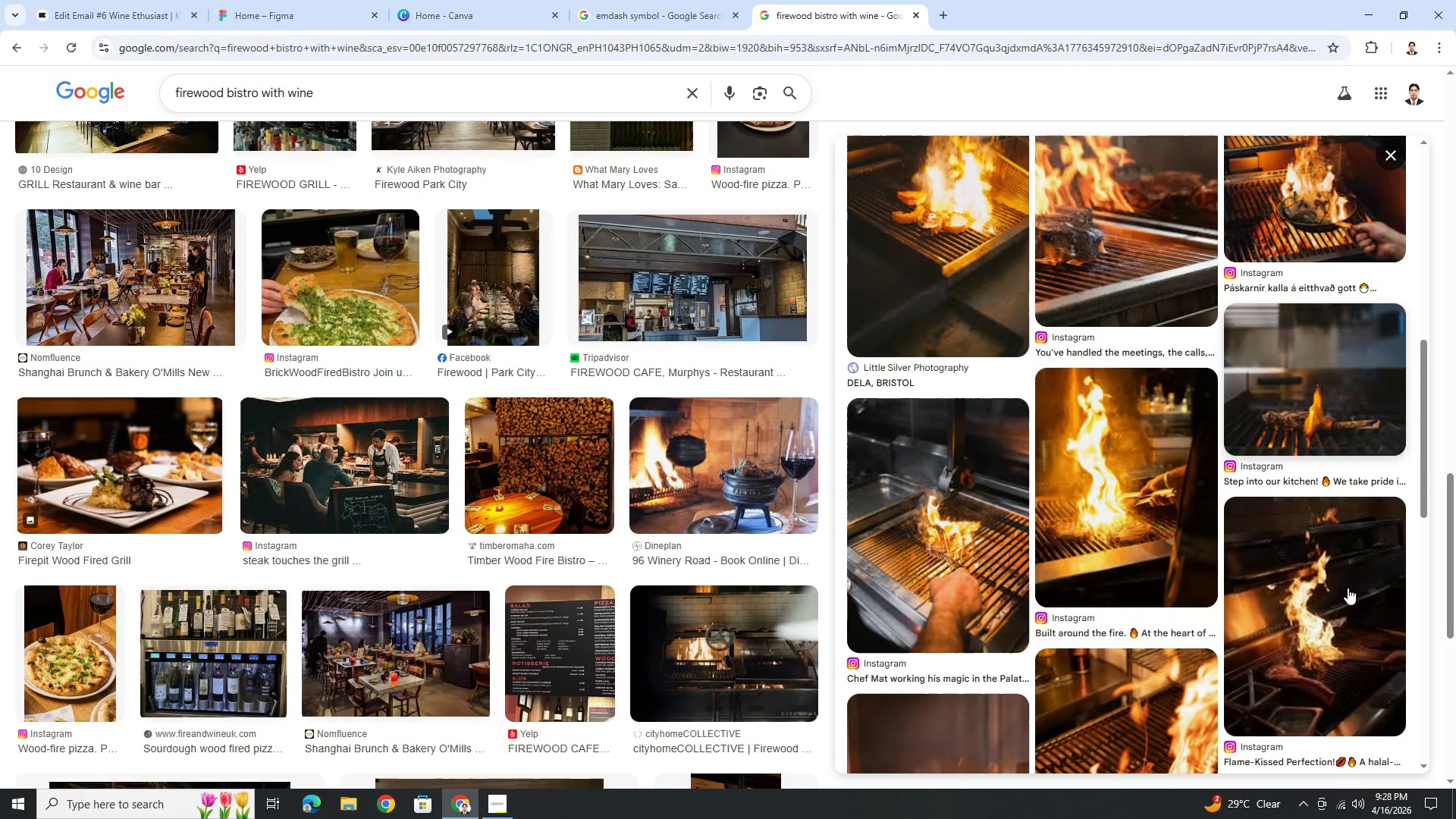 
scroll: coordinate [1348, 588], scroll_direction: up, amount: 10.0
 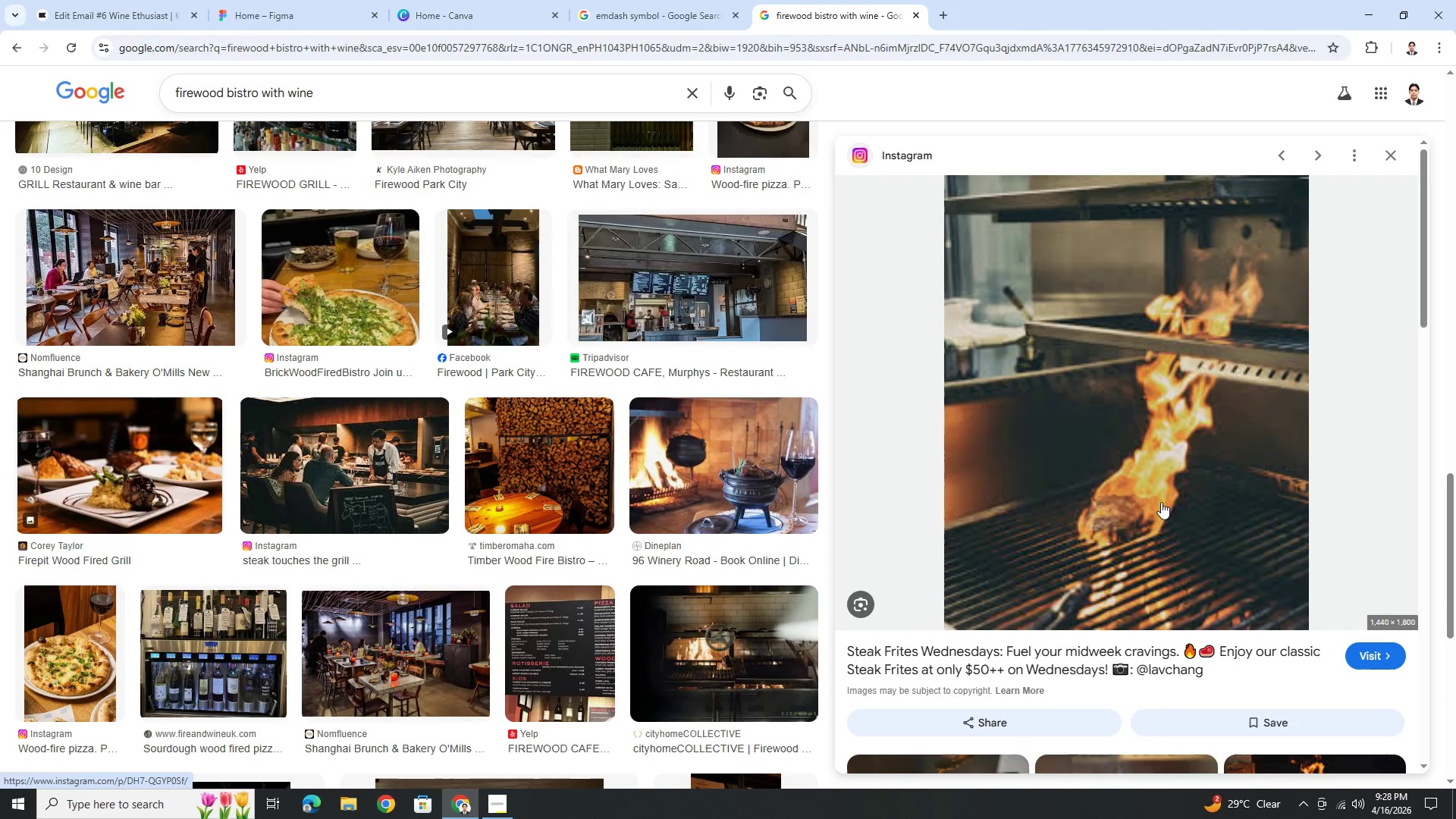 
right_click([1158, 500])
 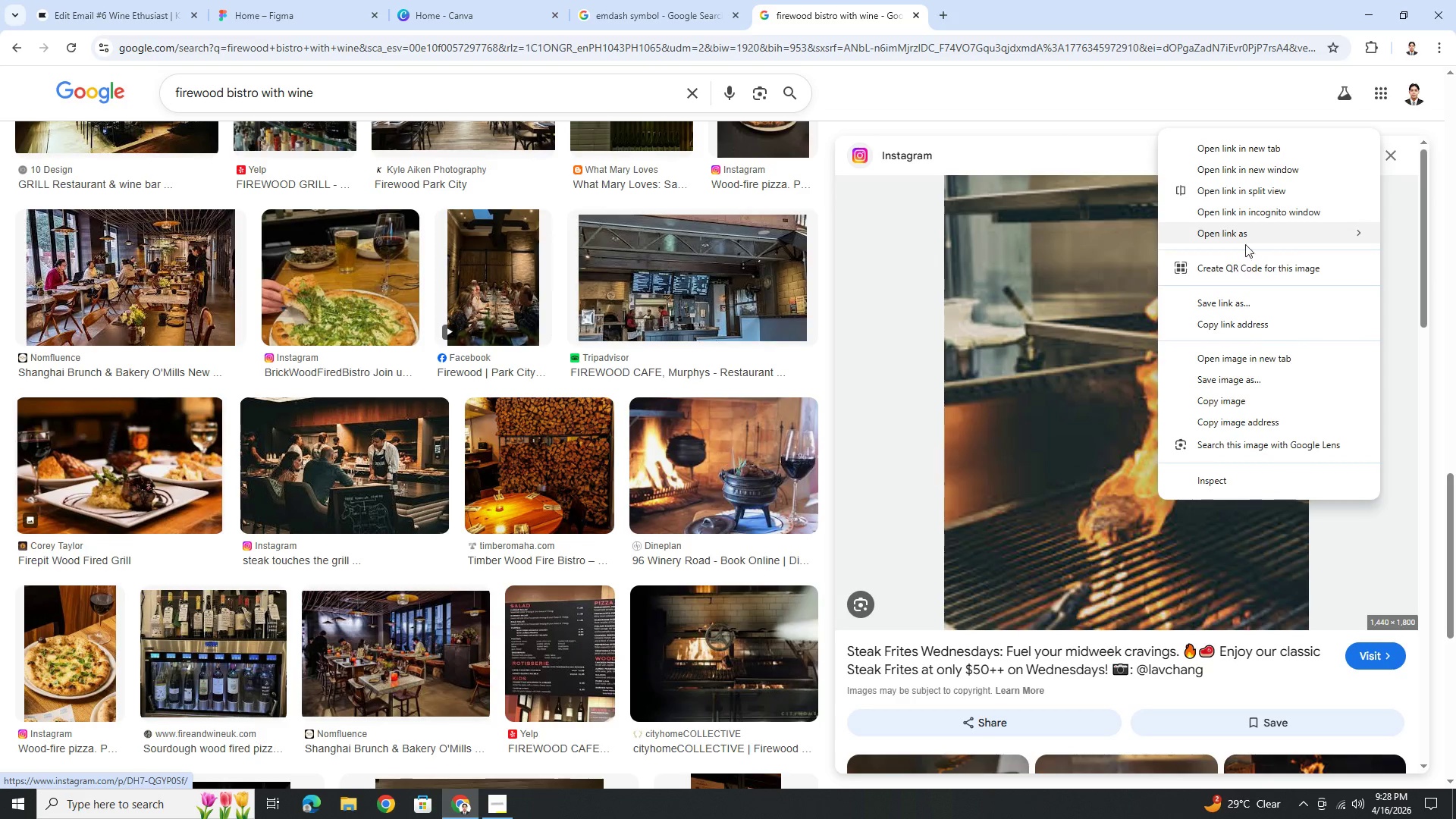 
left_click([1238, 358])
 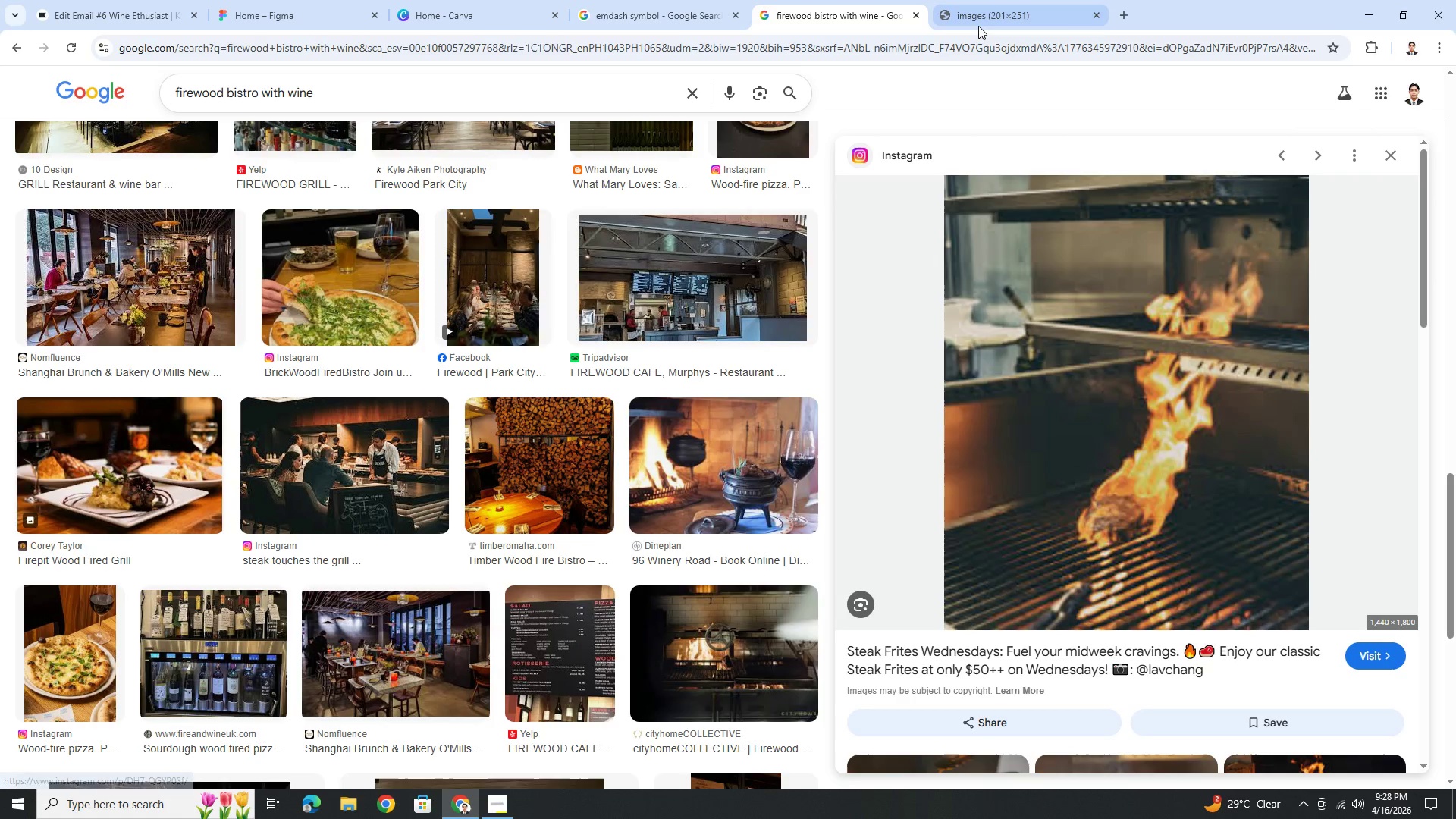 
left_click([979, 24])
 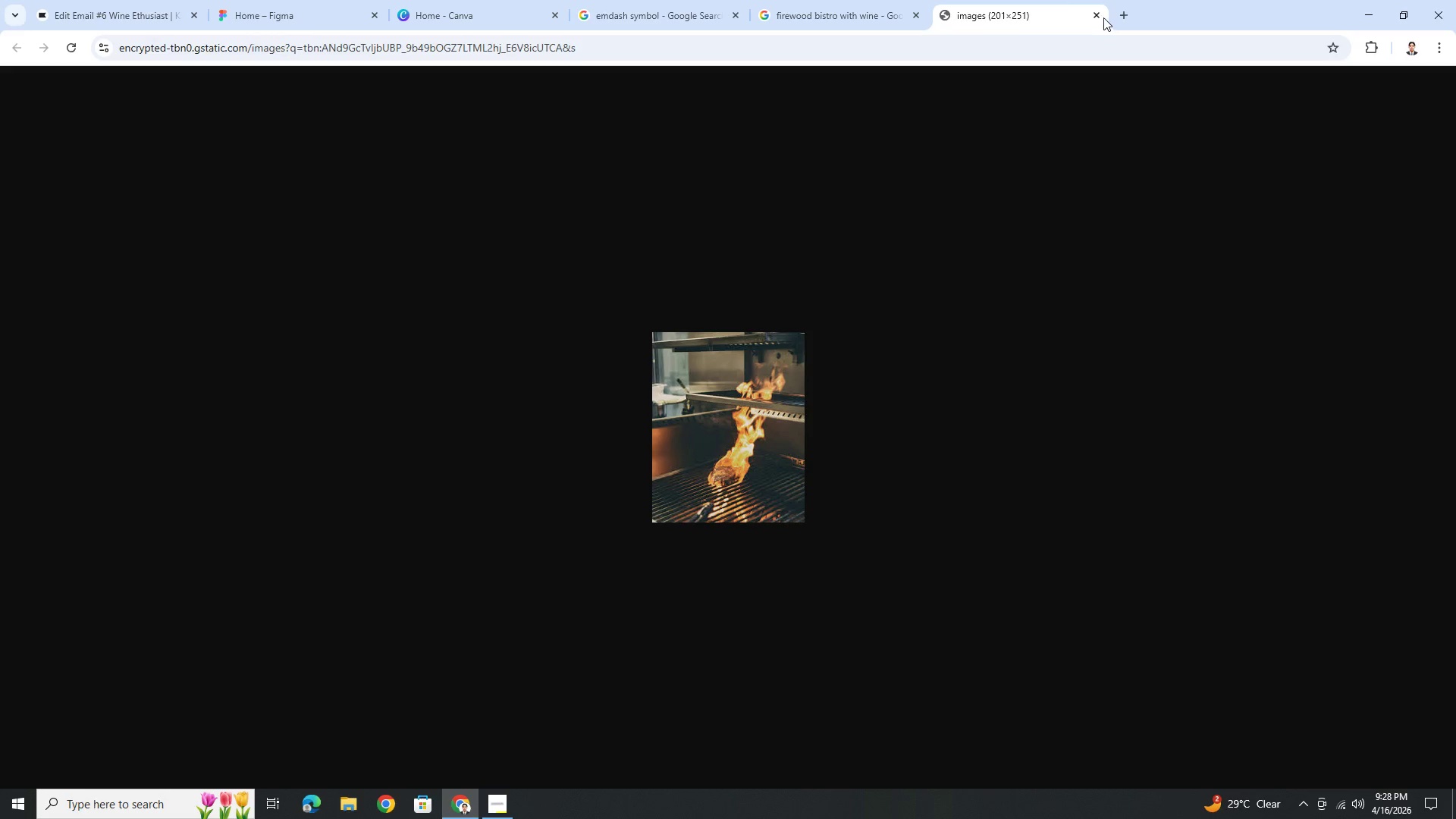 
left_click([1097, 17])
 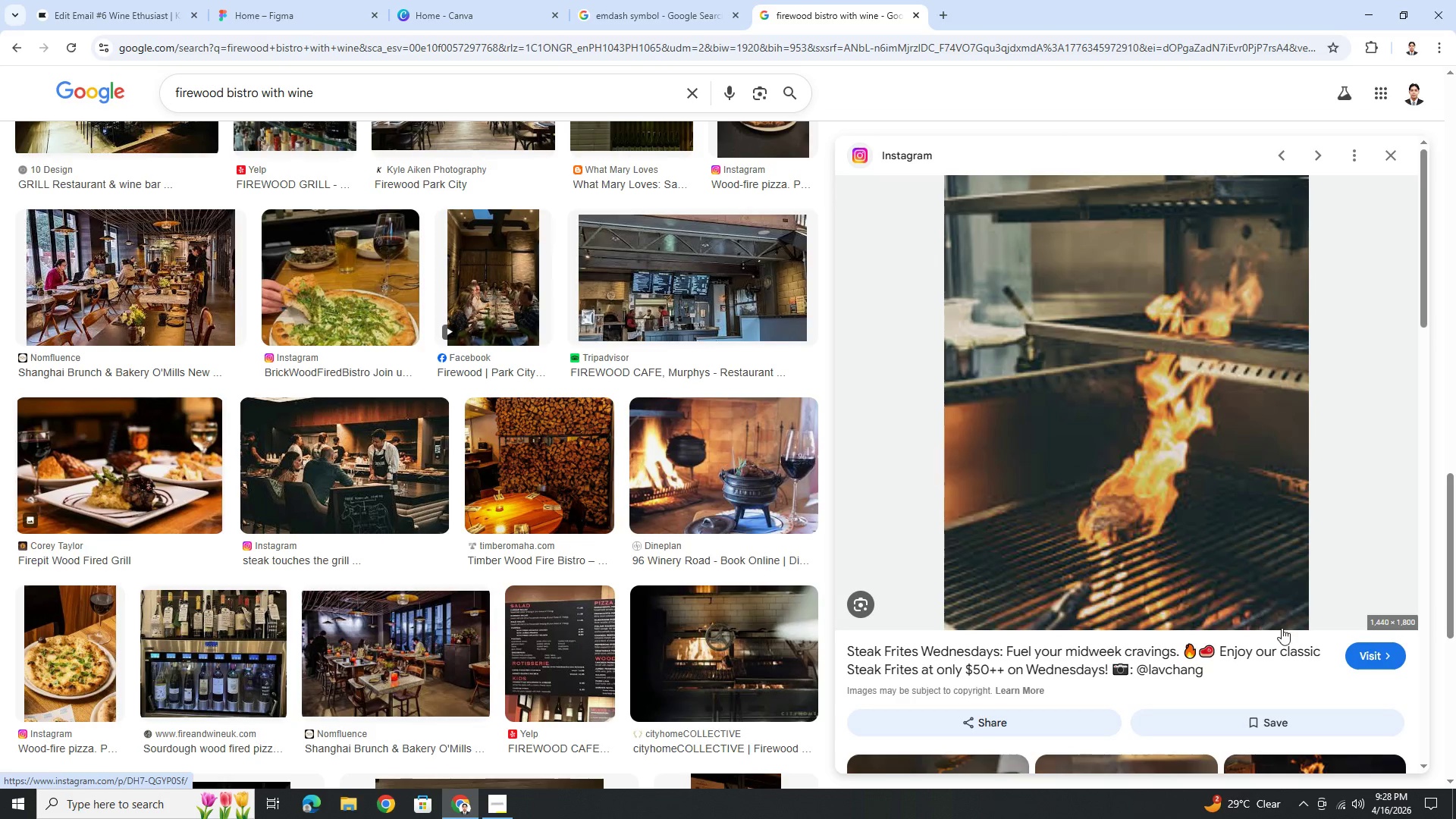 
left_click([1381, 639])
 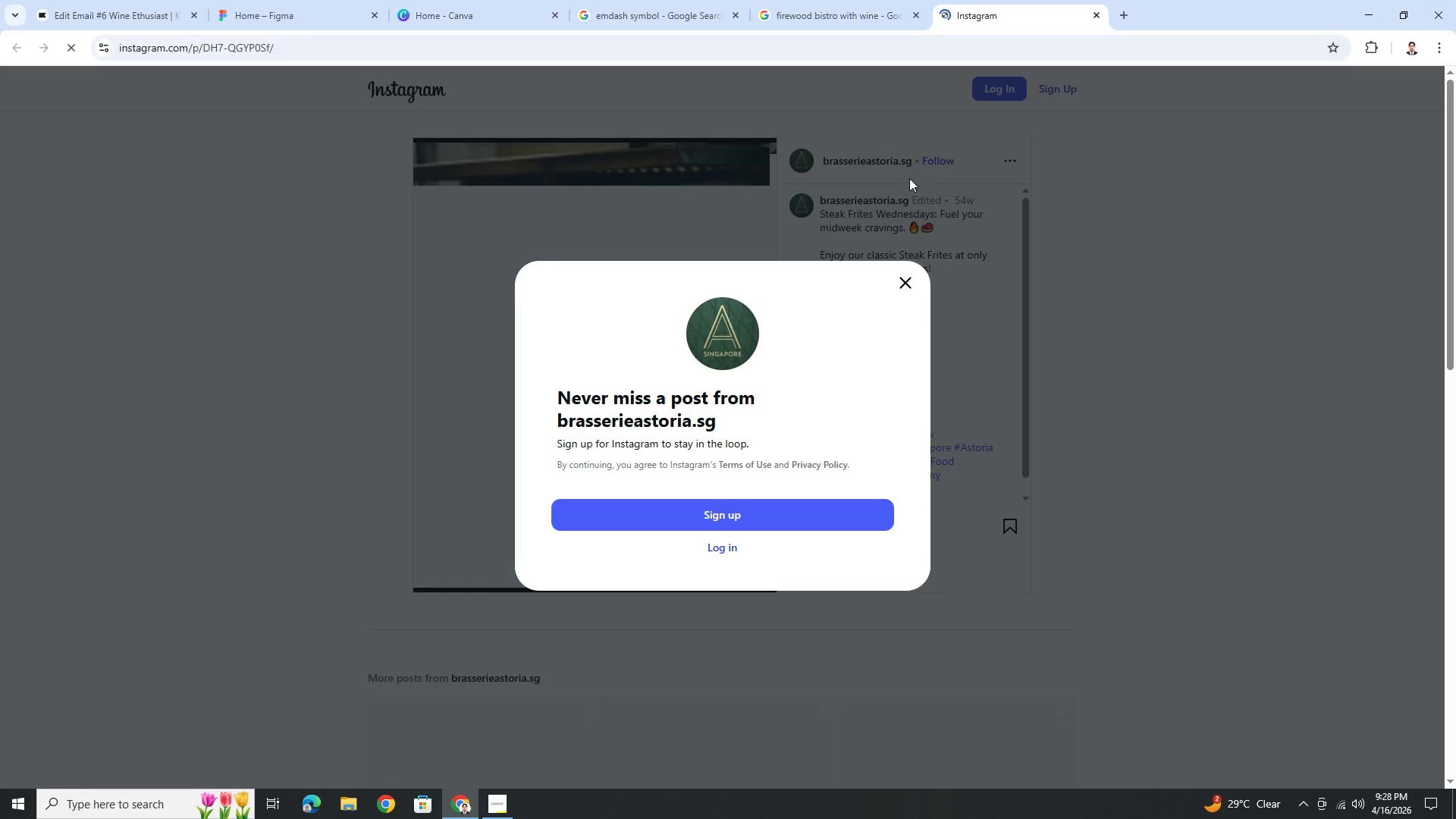 
left_click([905, 275])
 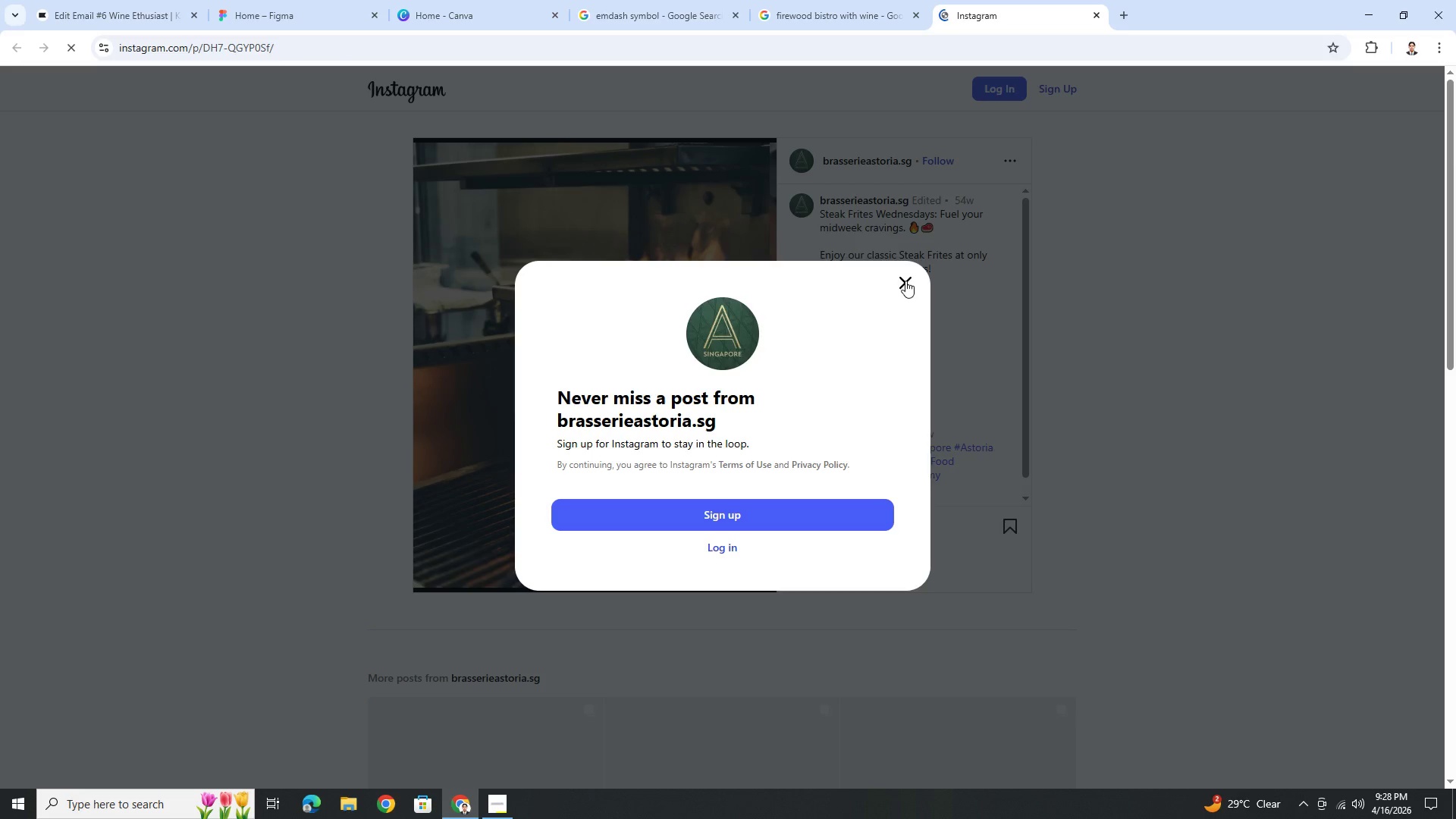 
left_click([905, 281])
 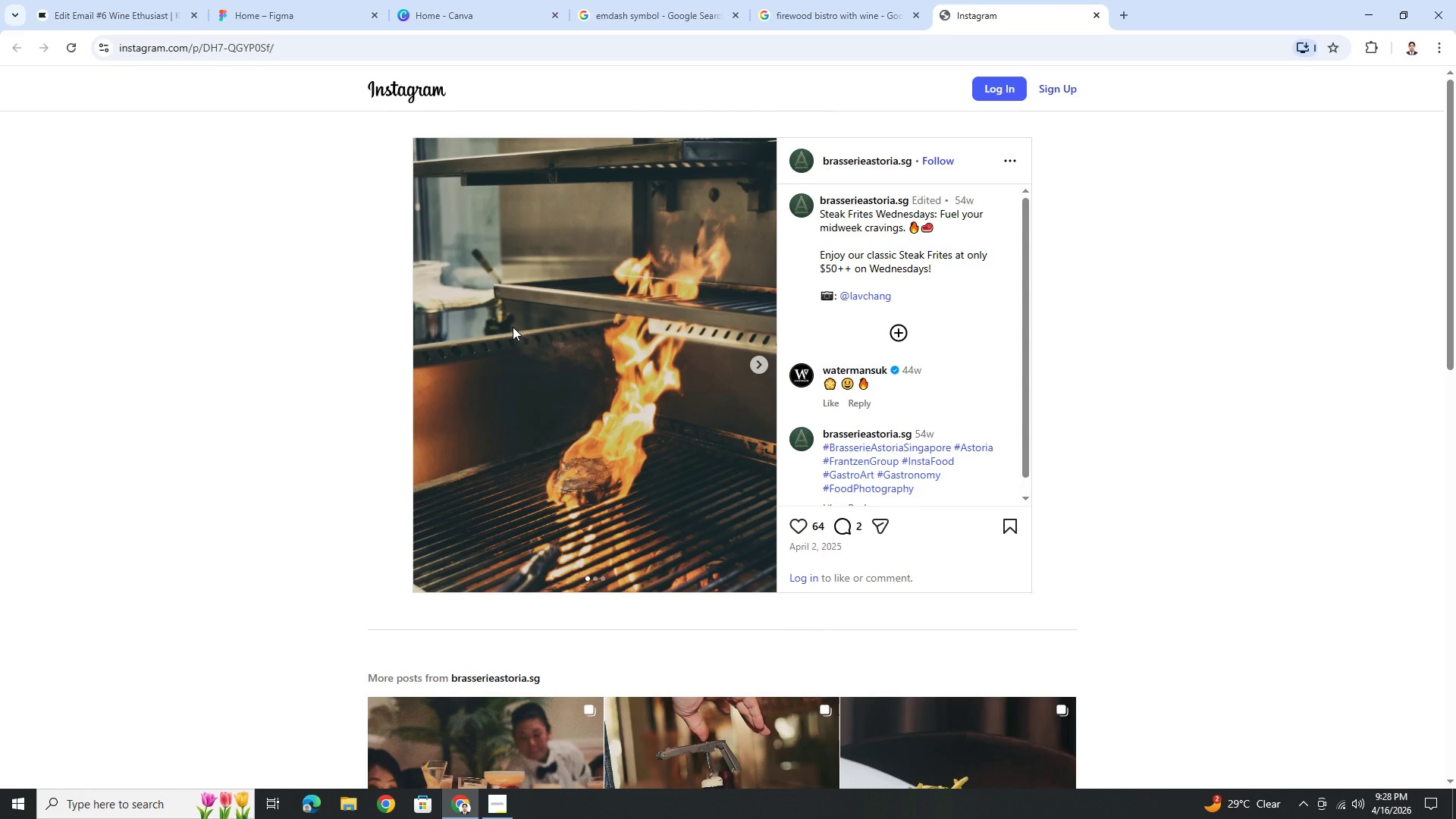 
right_click([535, 329])
 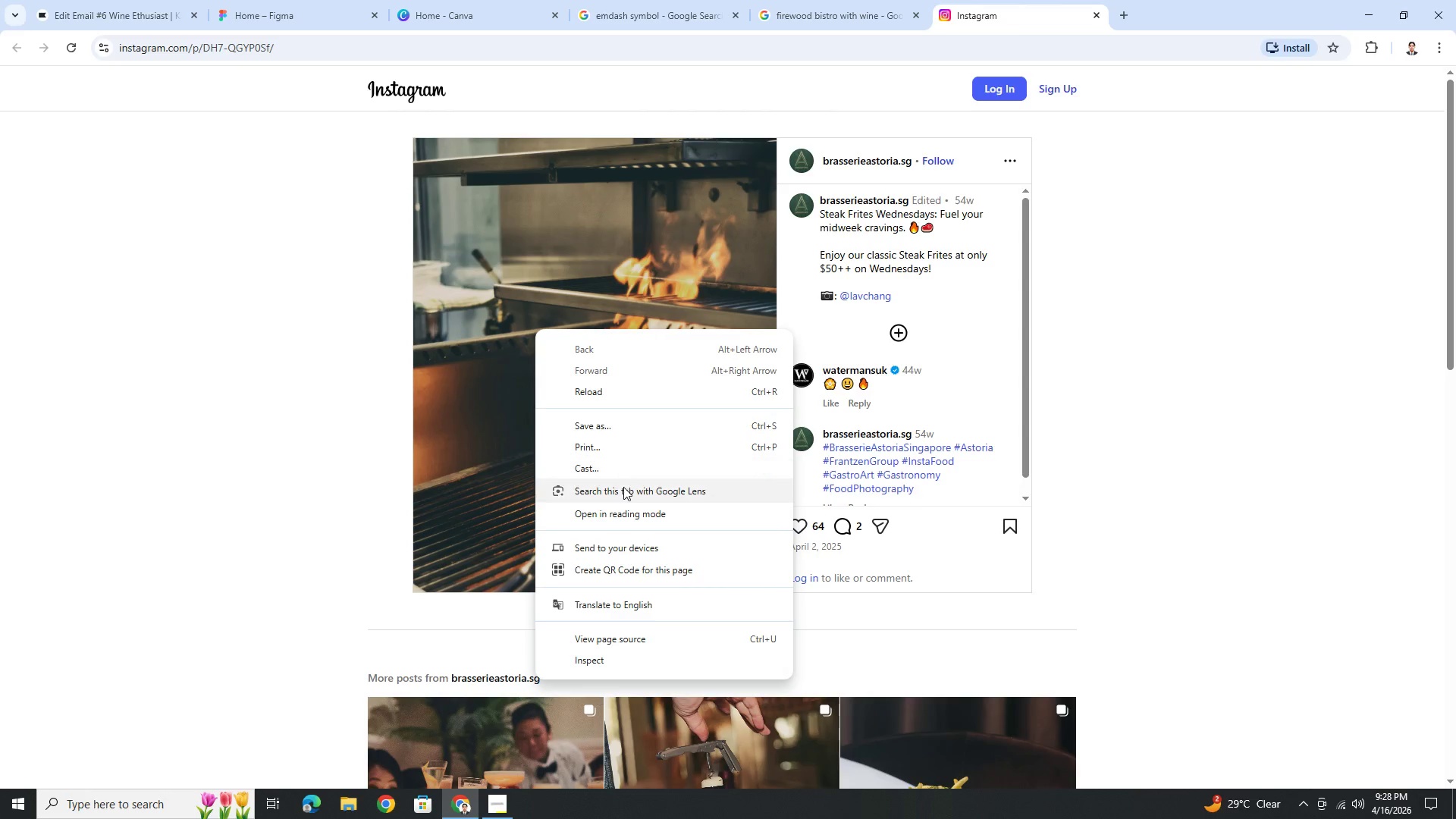 
left_click([471, 387])
 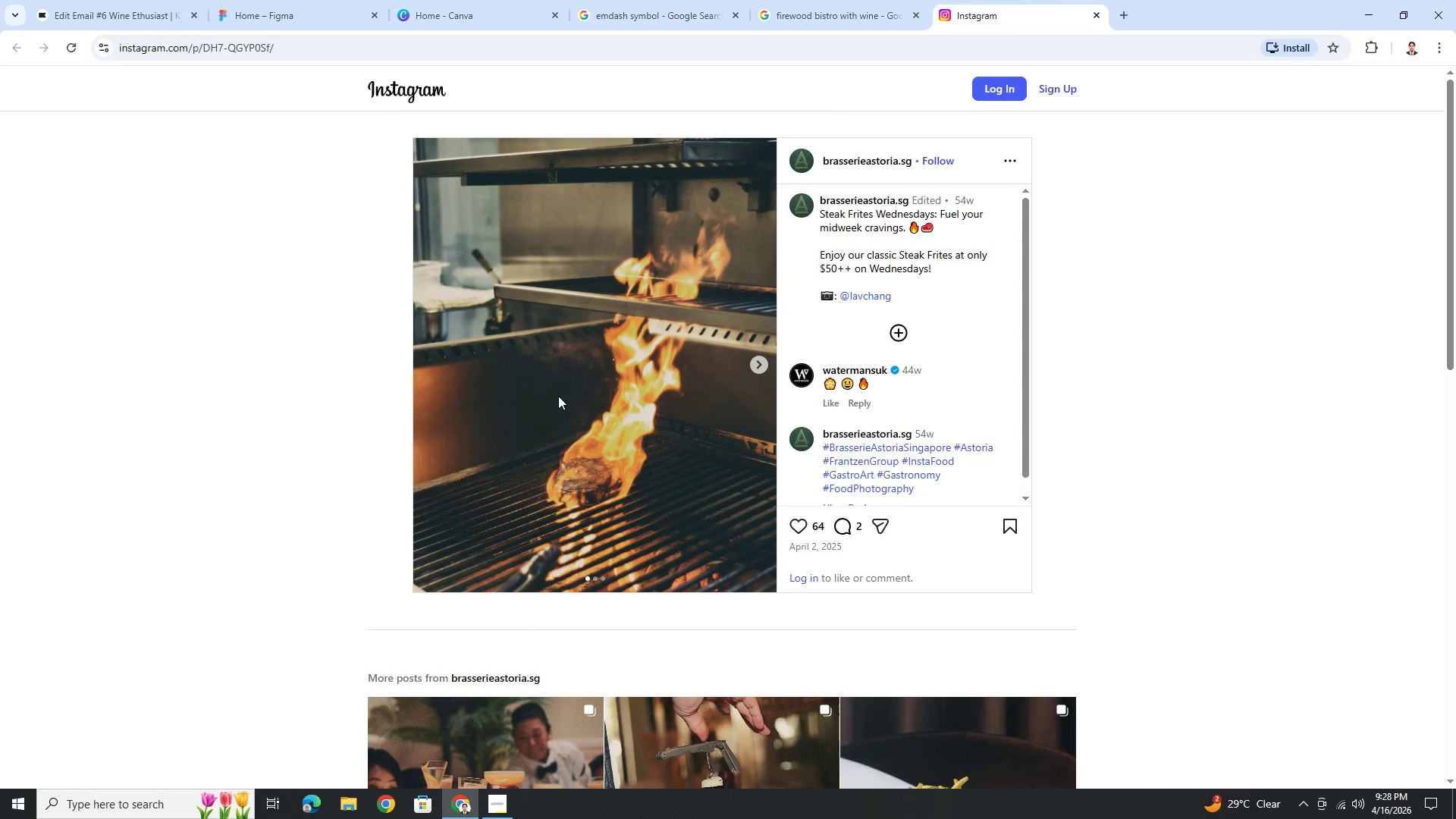 
left_click([560, 396])
 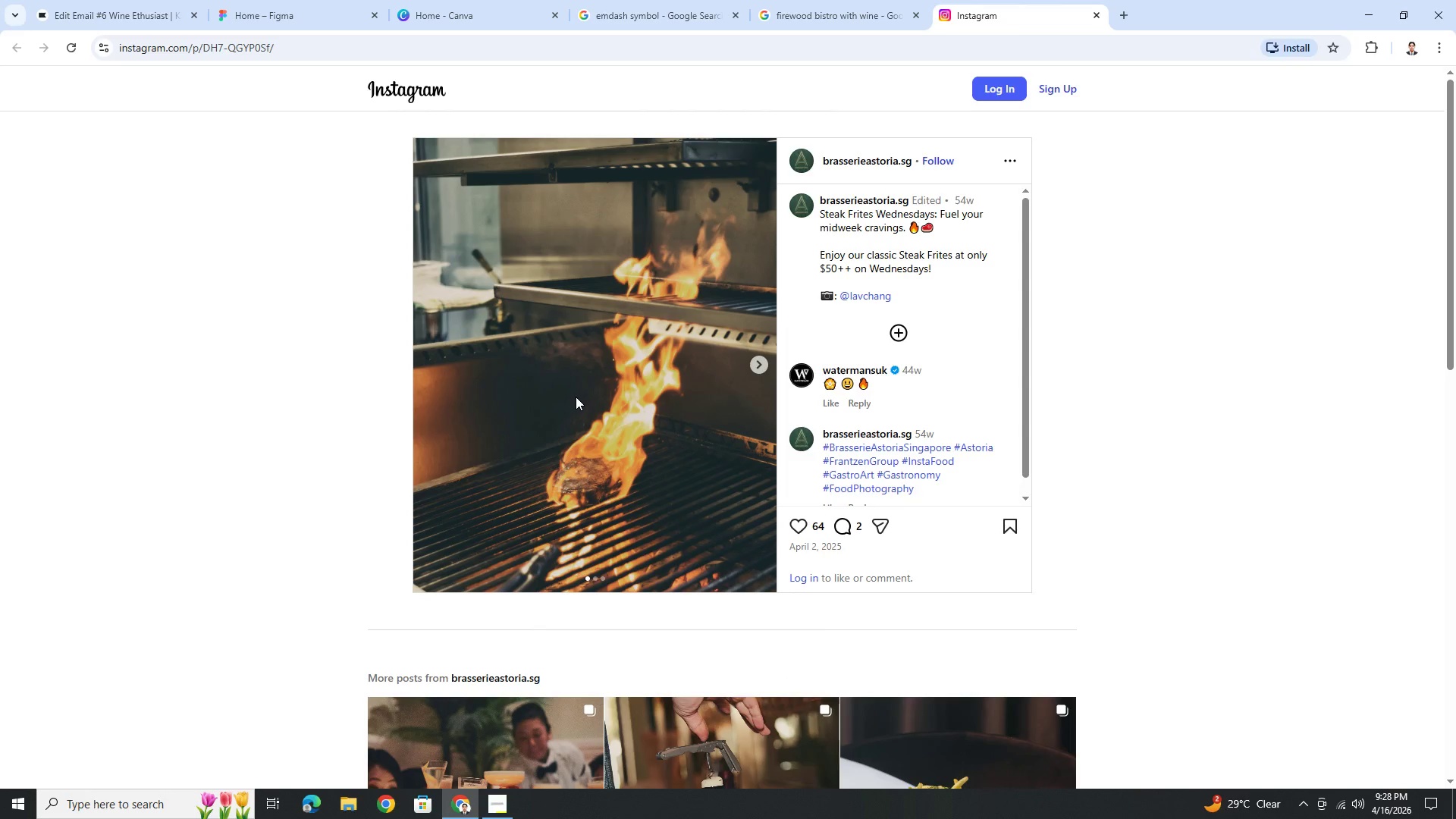 
left_click_drag(start_coordinate=[576, 397], to_coordinate=[618, 452])
 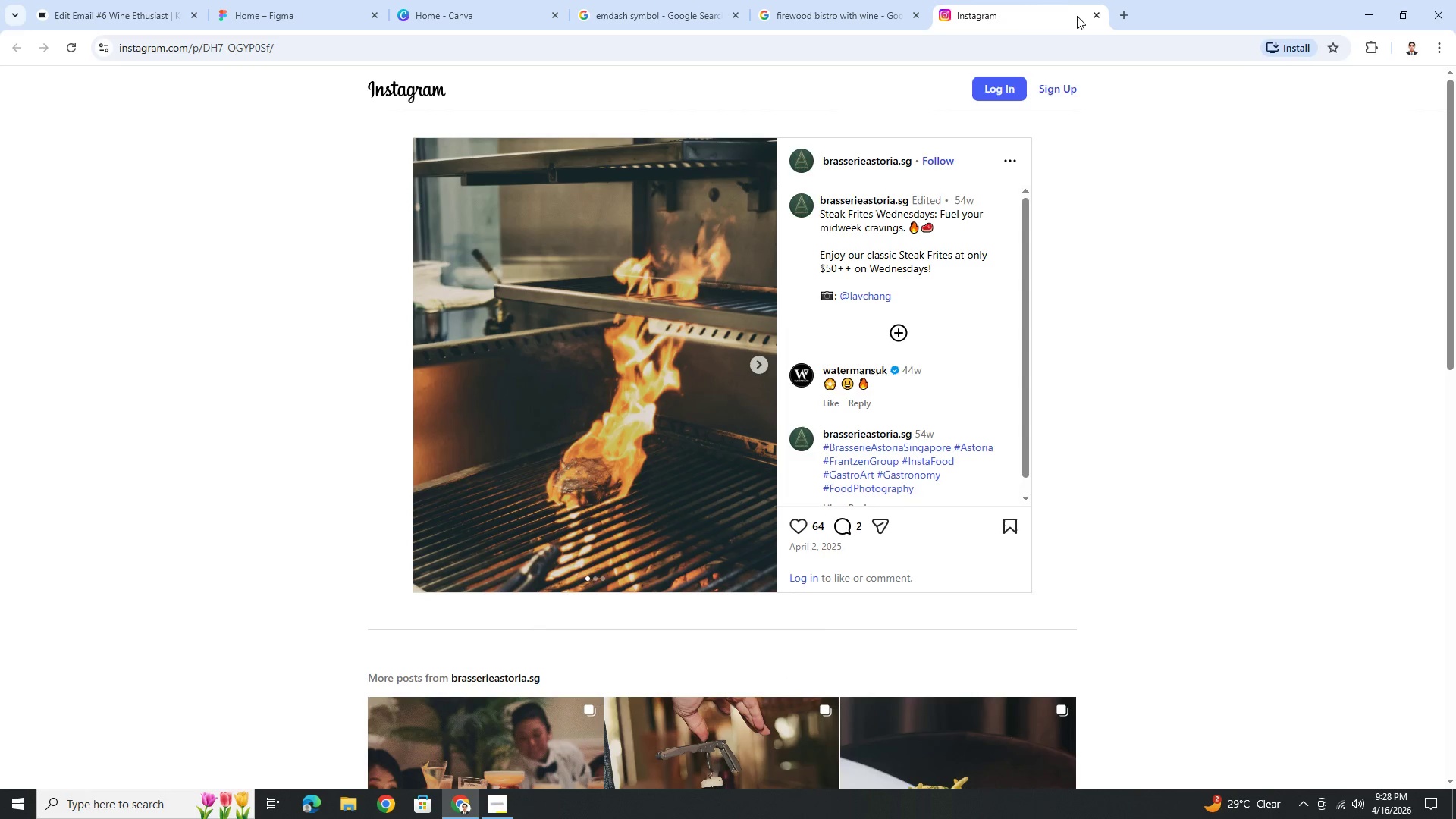 
left_click([1096, 12])
 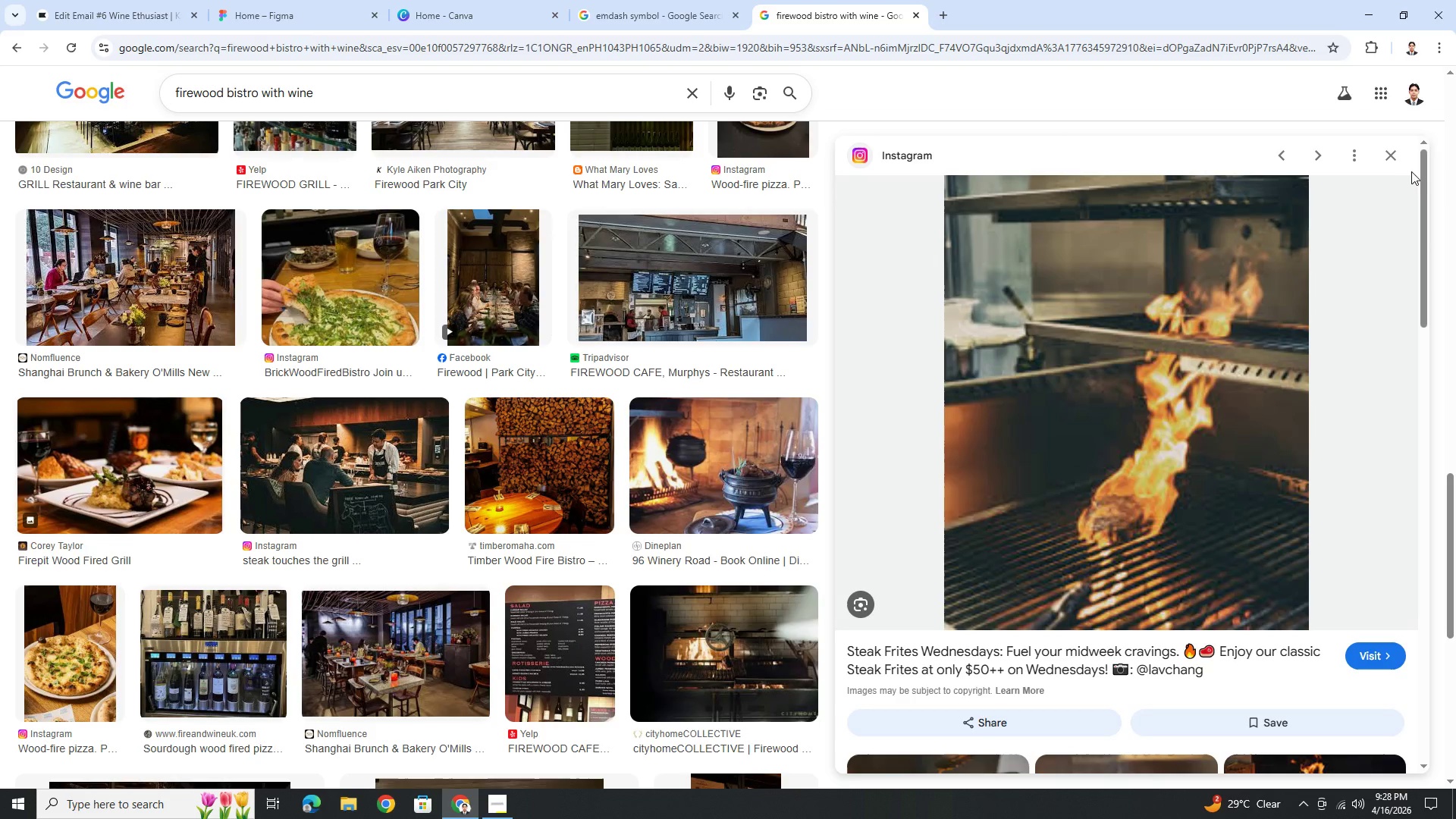 
left_click([1401, 158])
 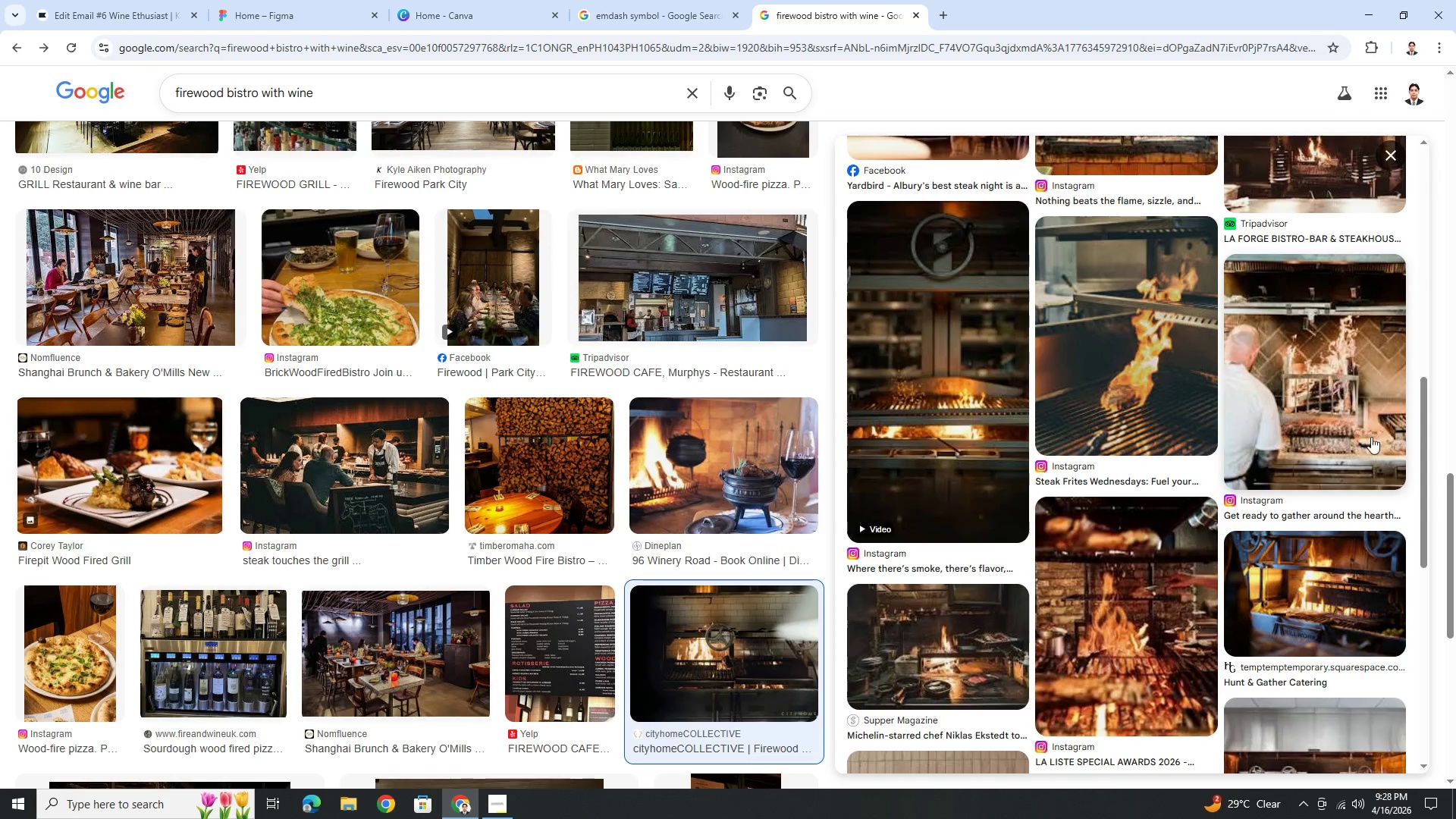 
scroll: coordinate [1369, 443], scroll_direction: down, amount: 4.0
 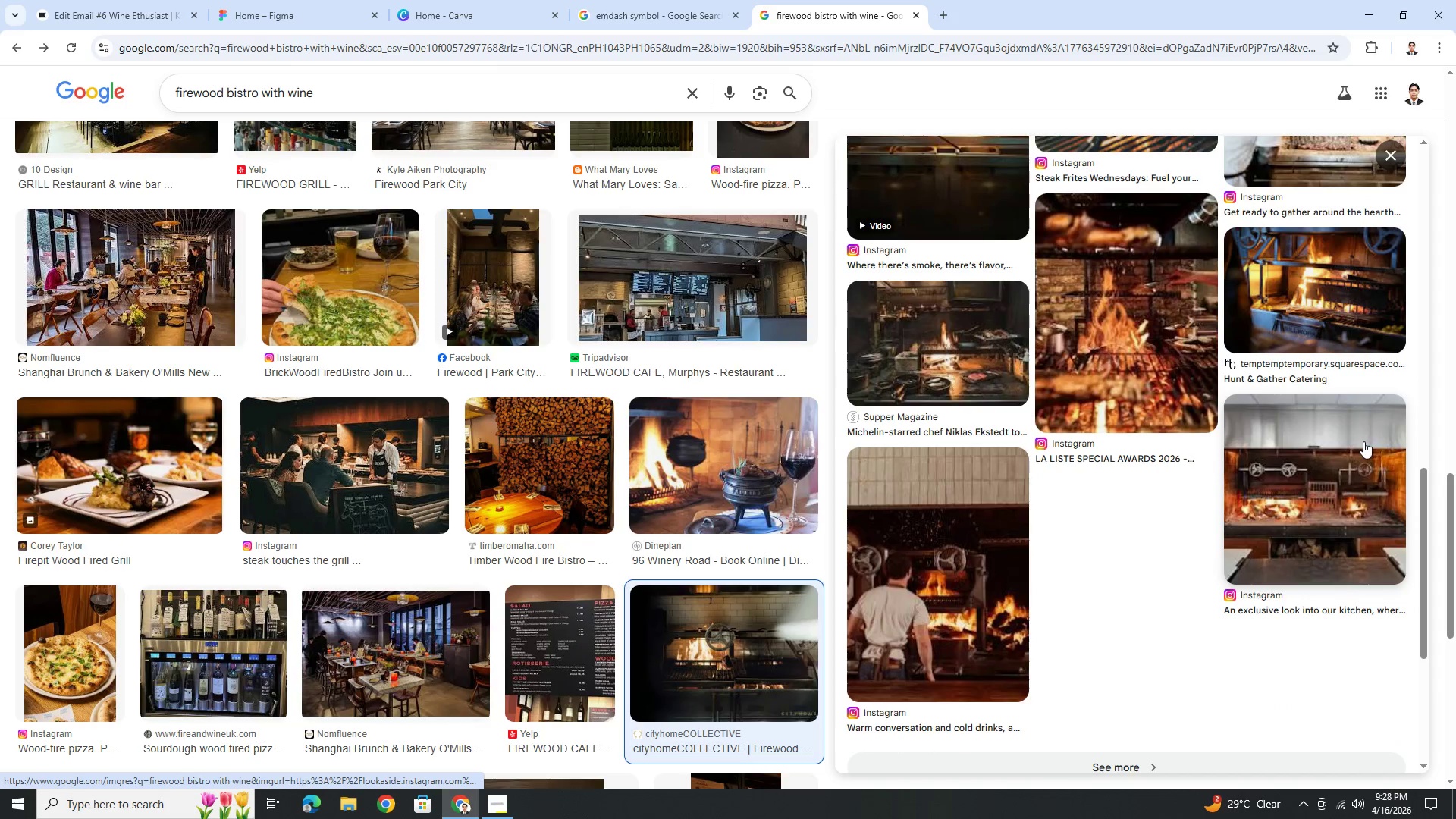 
scroll: coordinate [1361, 441], scroll_direction: up, amount: 4.0
 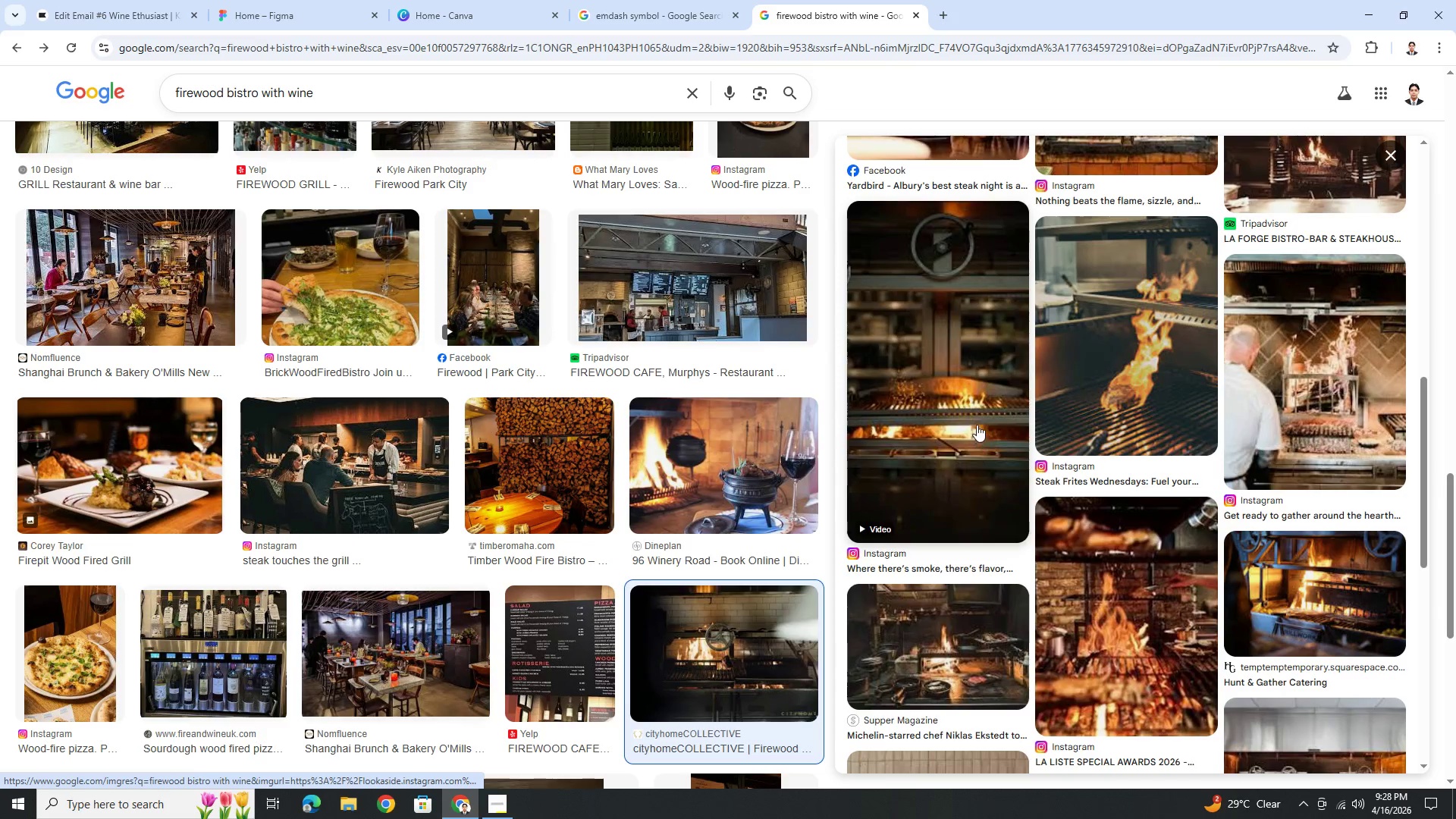 
left_click([968, 625])
 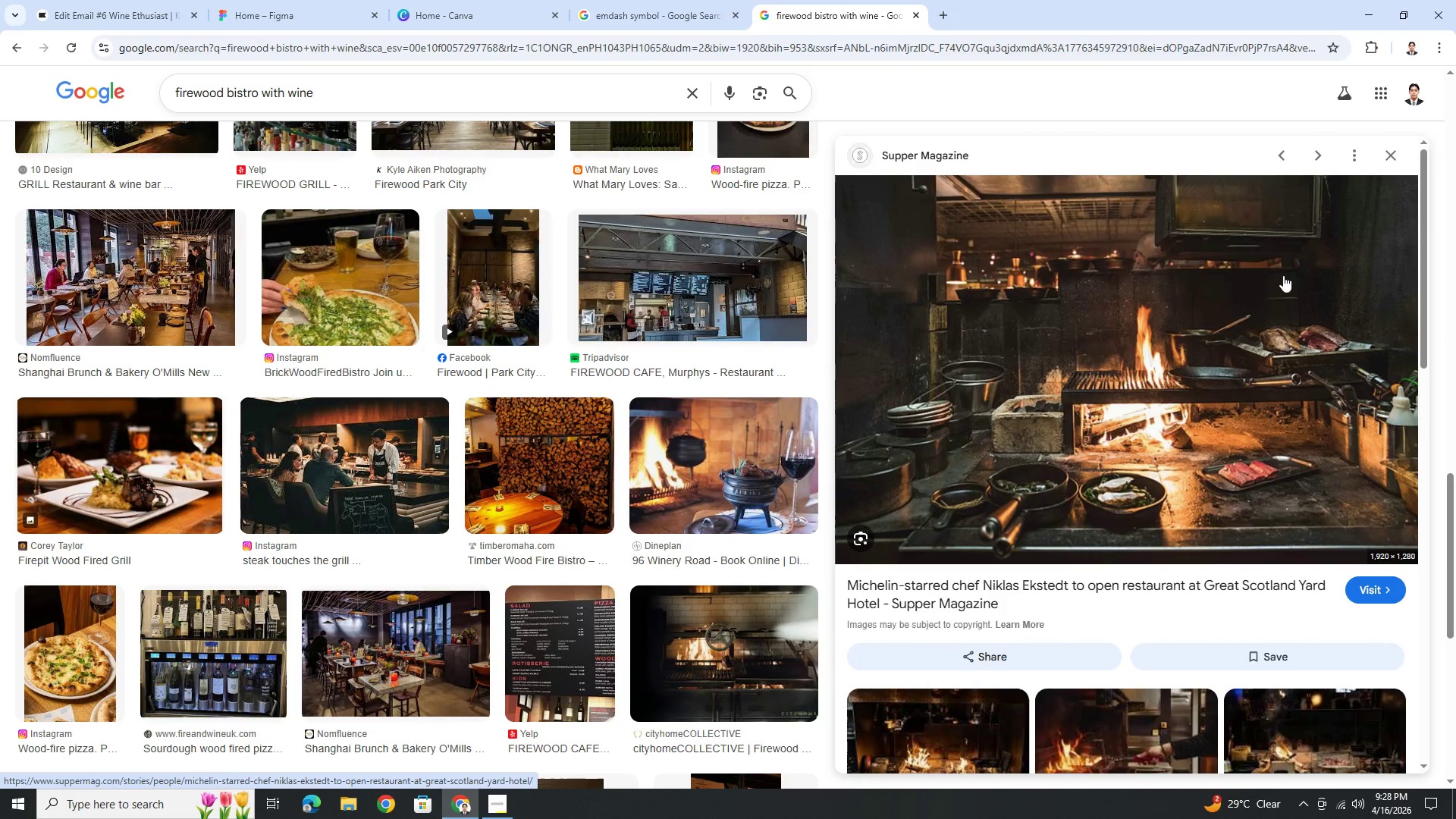 
wait(5.99)
 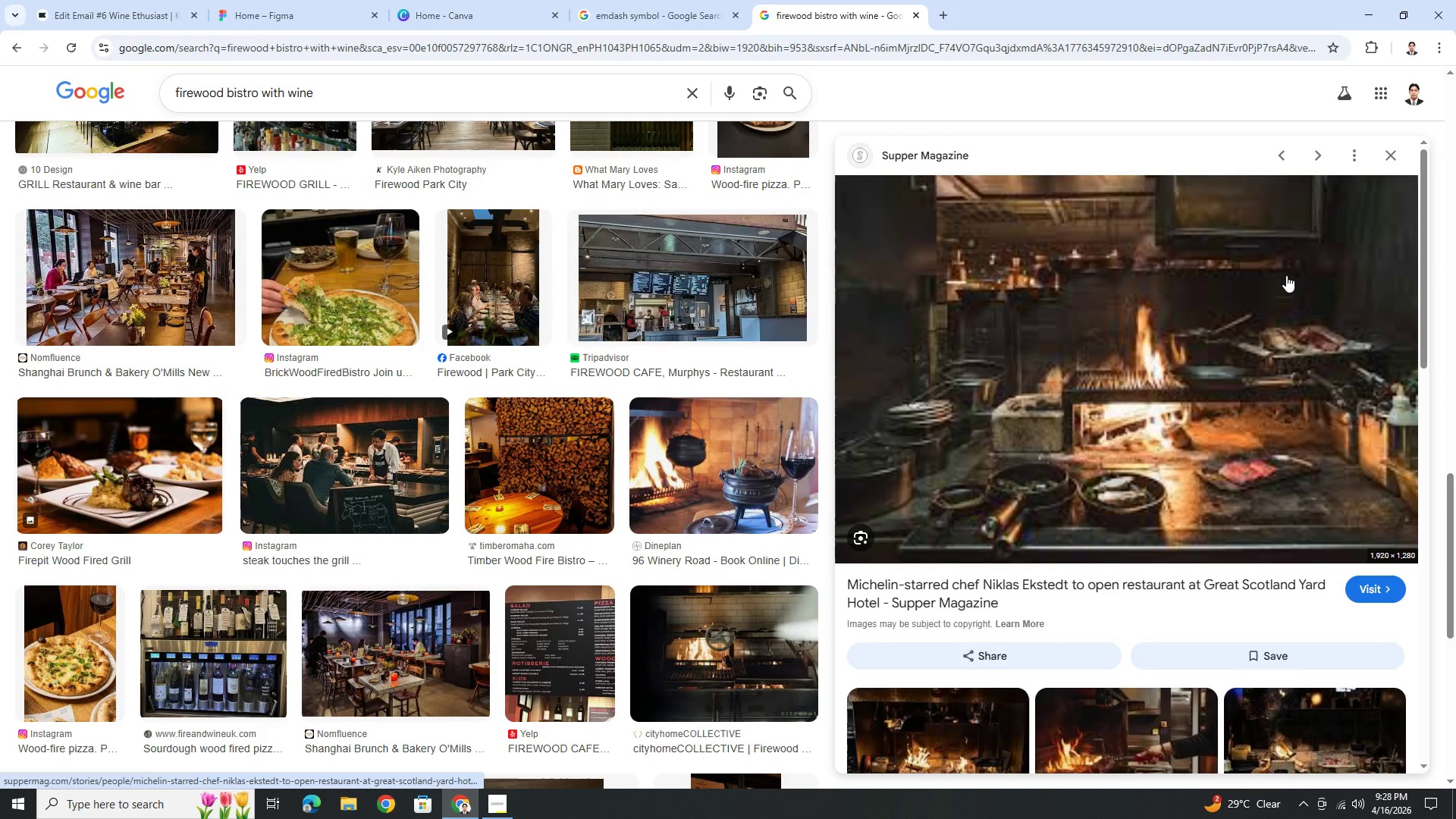 
left_click([1392, 155])
 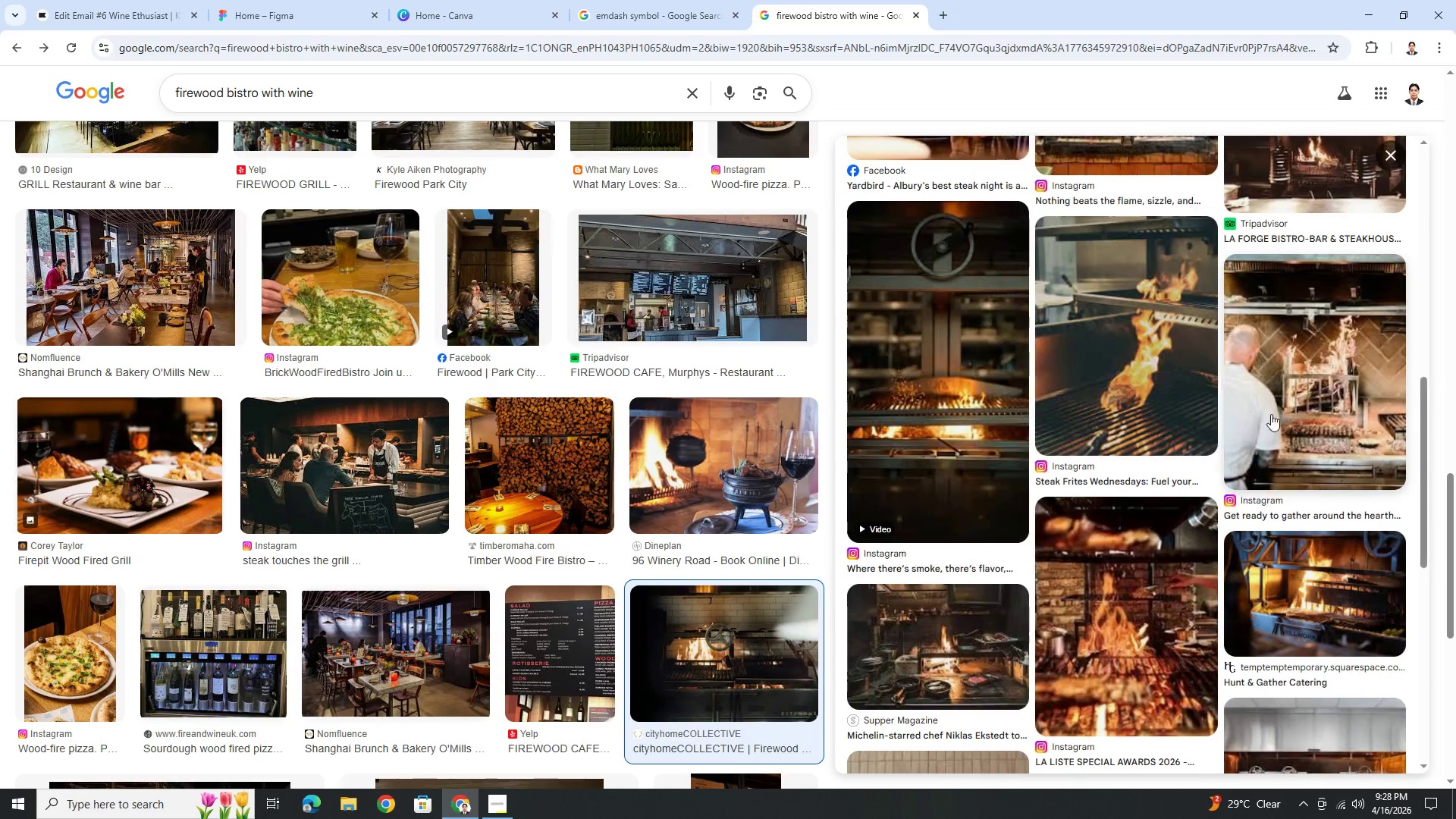 
scroll: coordinate [1279, 434], scroll_direction: up, amount: 5.0
 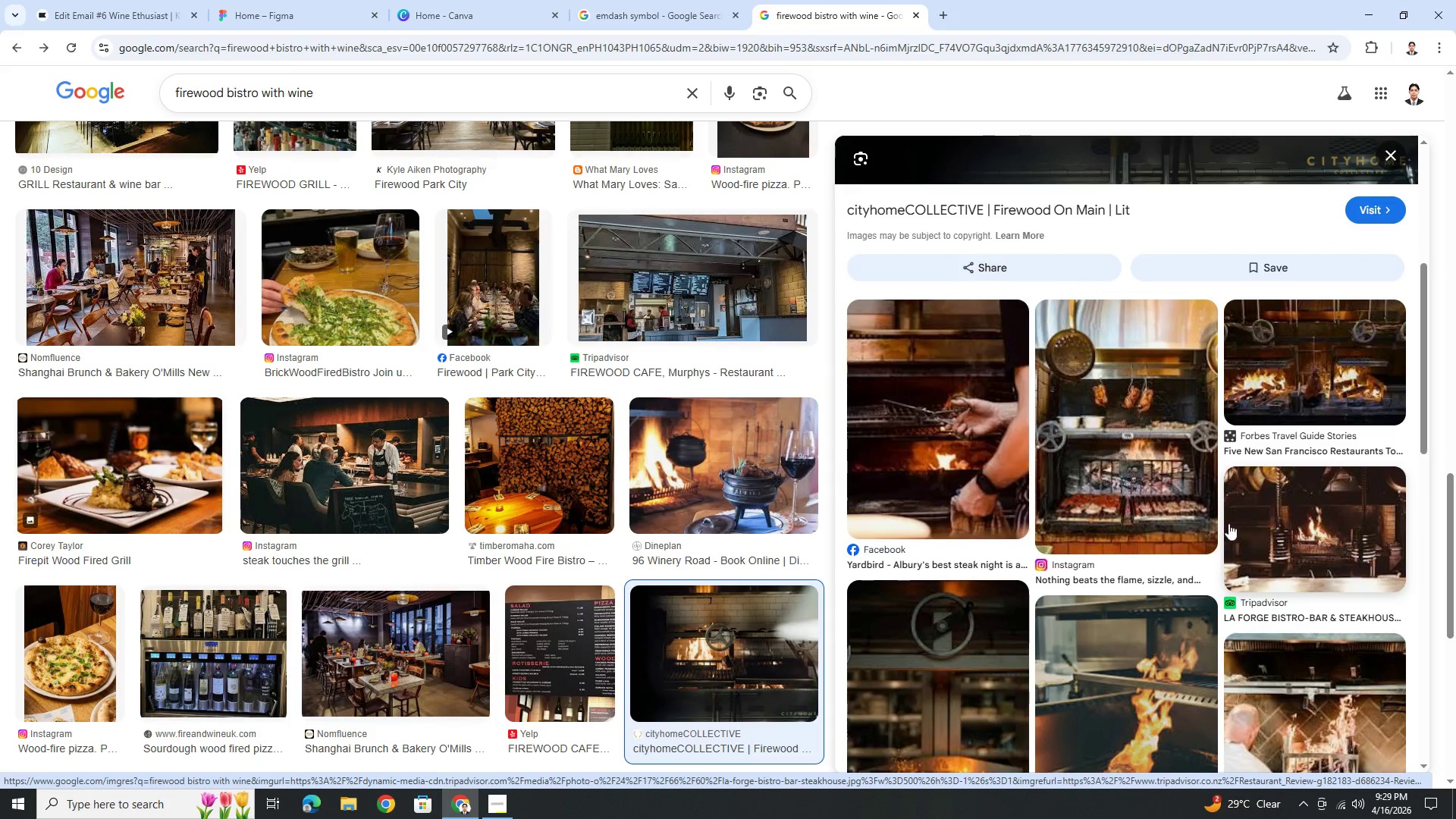 
left_click([168, 0])
 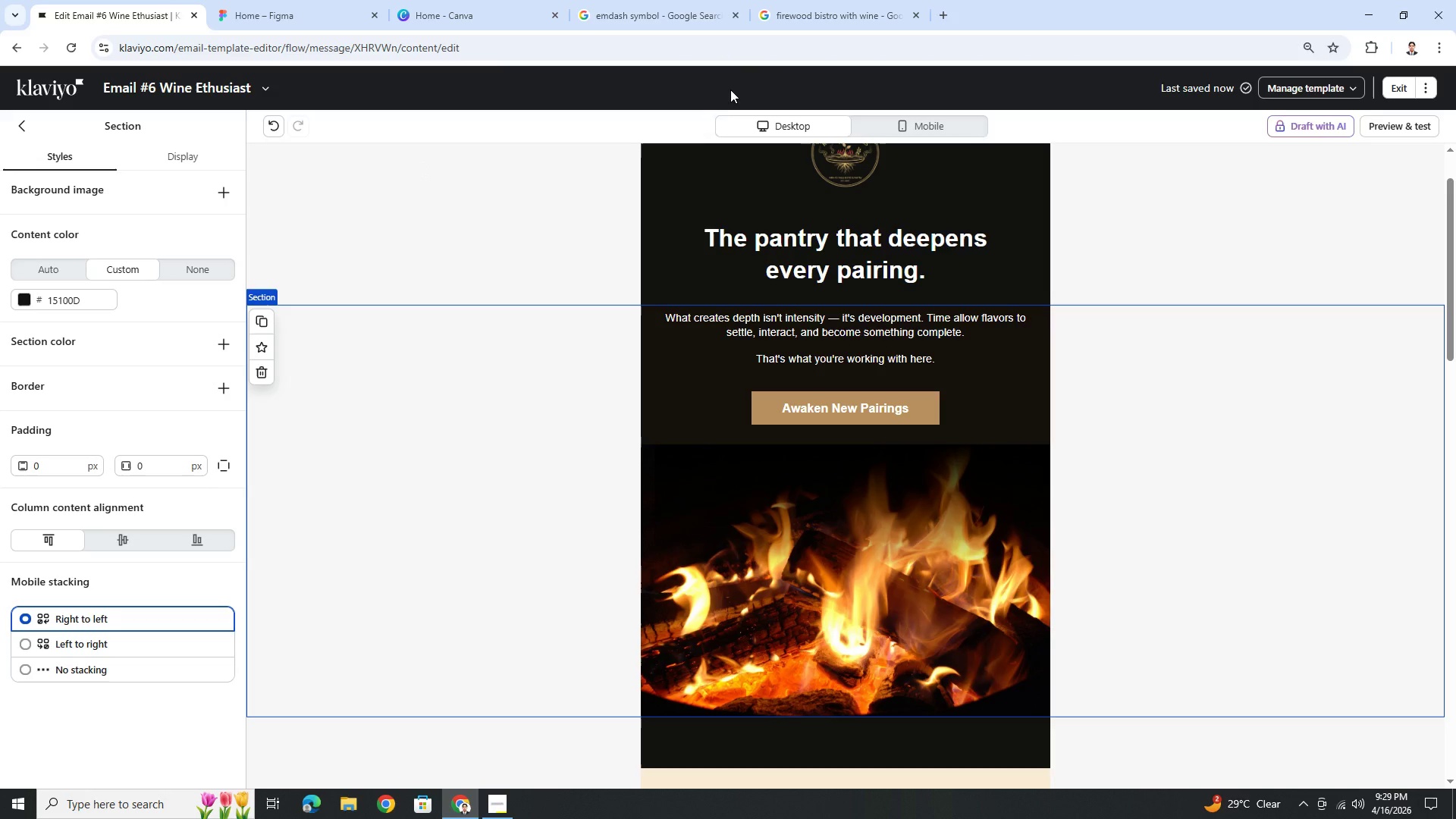 
left_click([786, 2])
 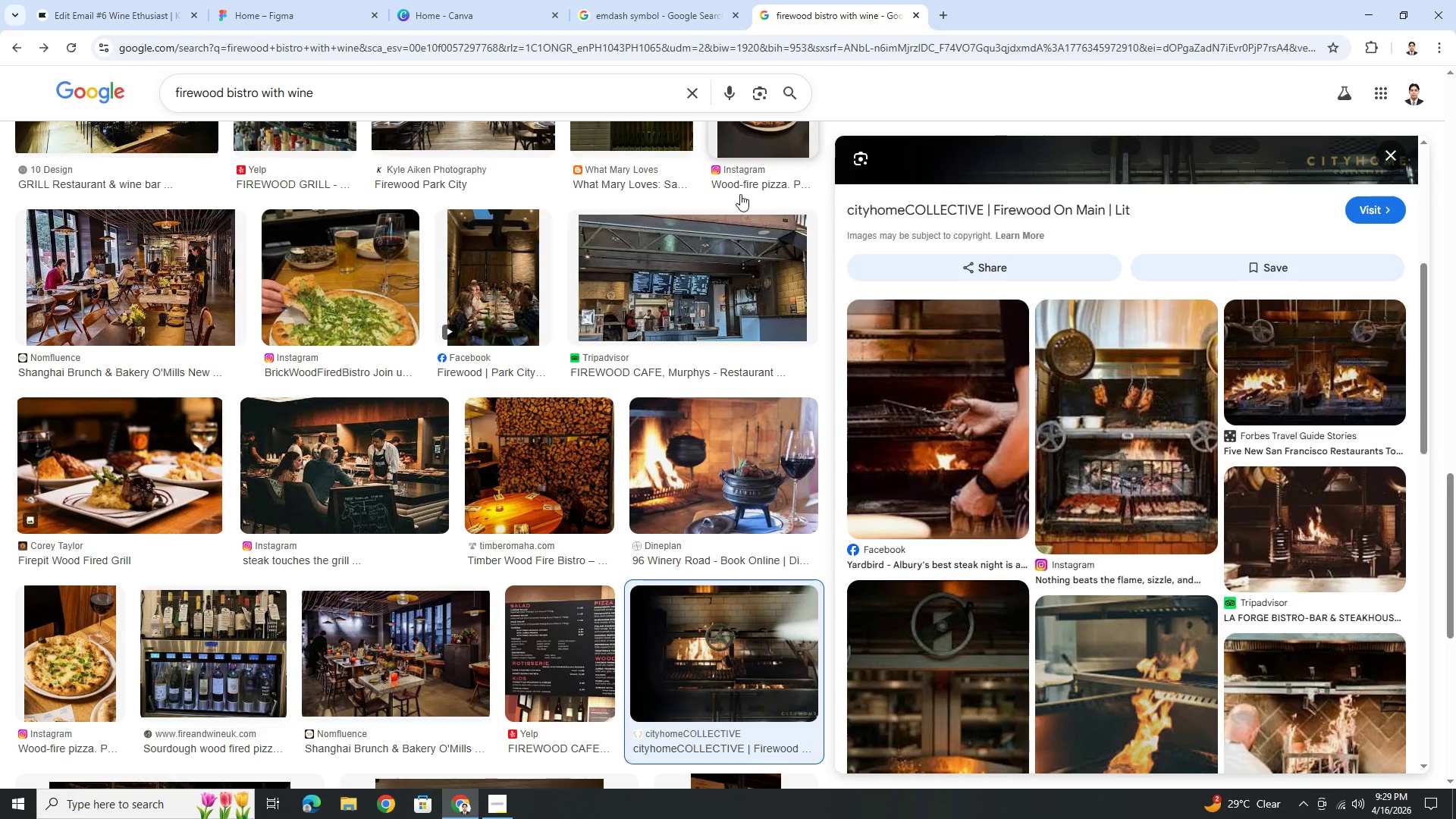 
scroll: coordinate [1174, 273], scroll_direction: up, amount: 23.0
 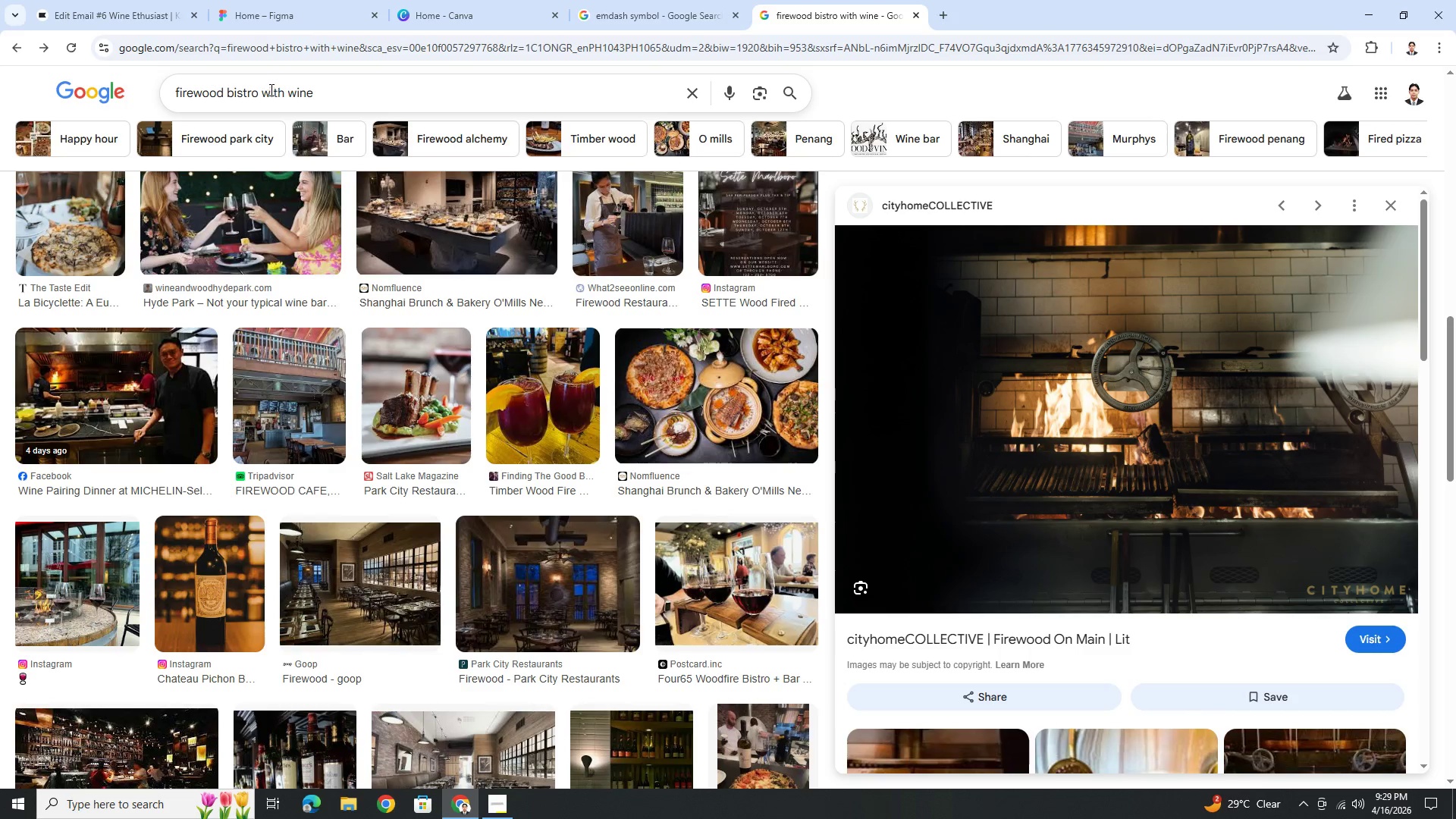 
left_click_drag(start_coordinate=[265, 90], to_coordinate=[328, 91])
 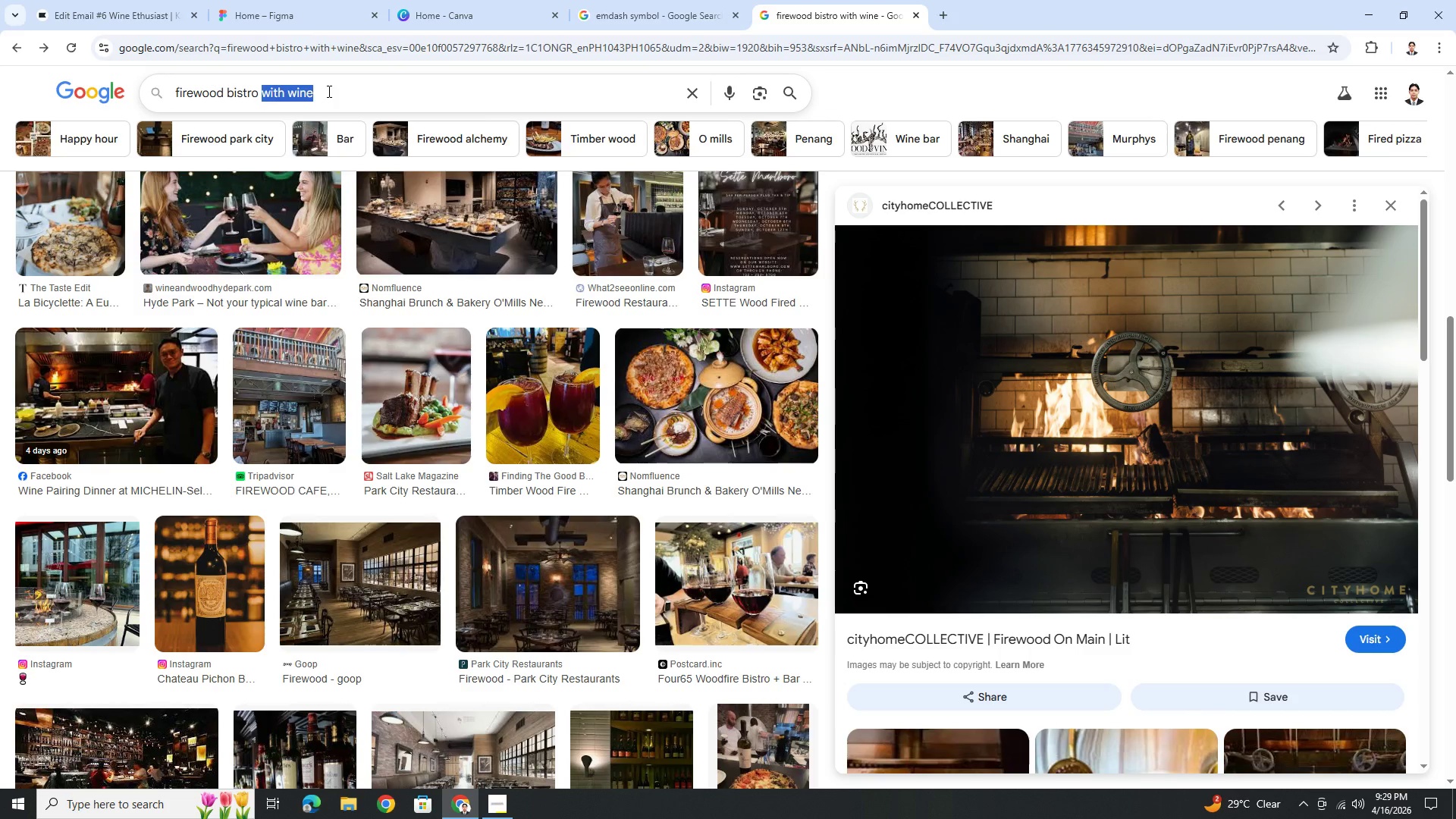 
type(steak and wine)
 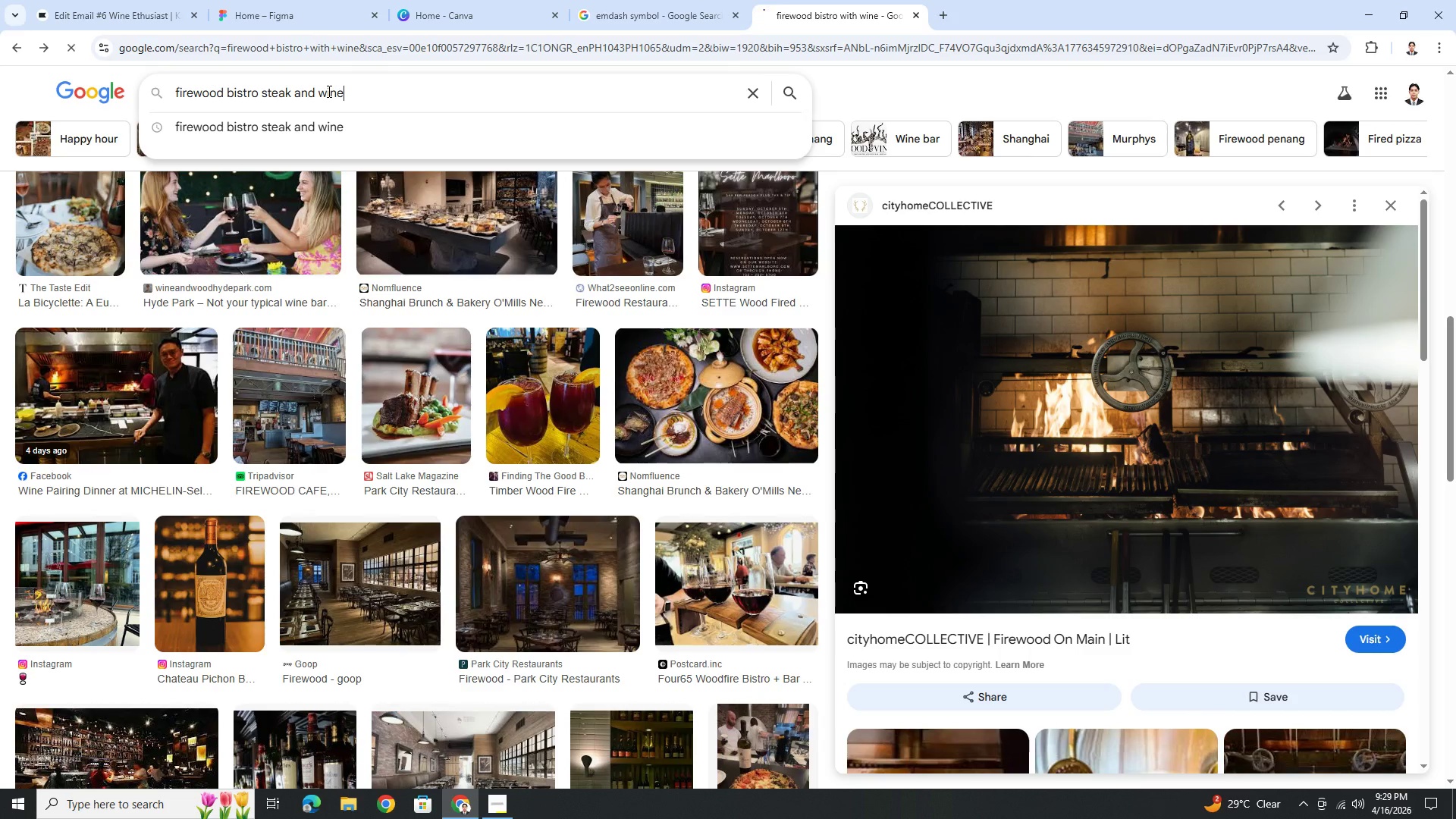 
key(Enter)
 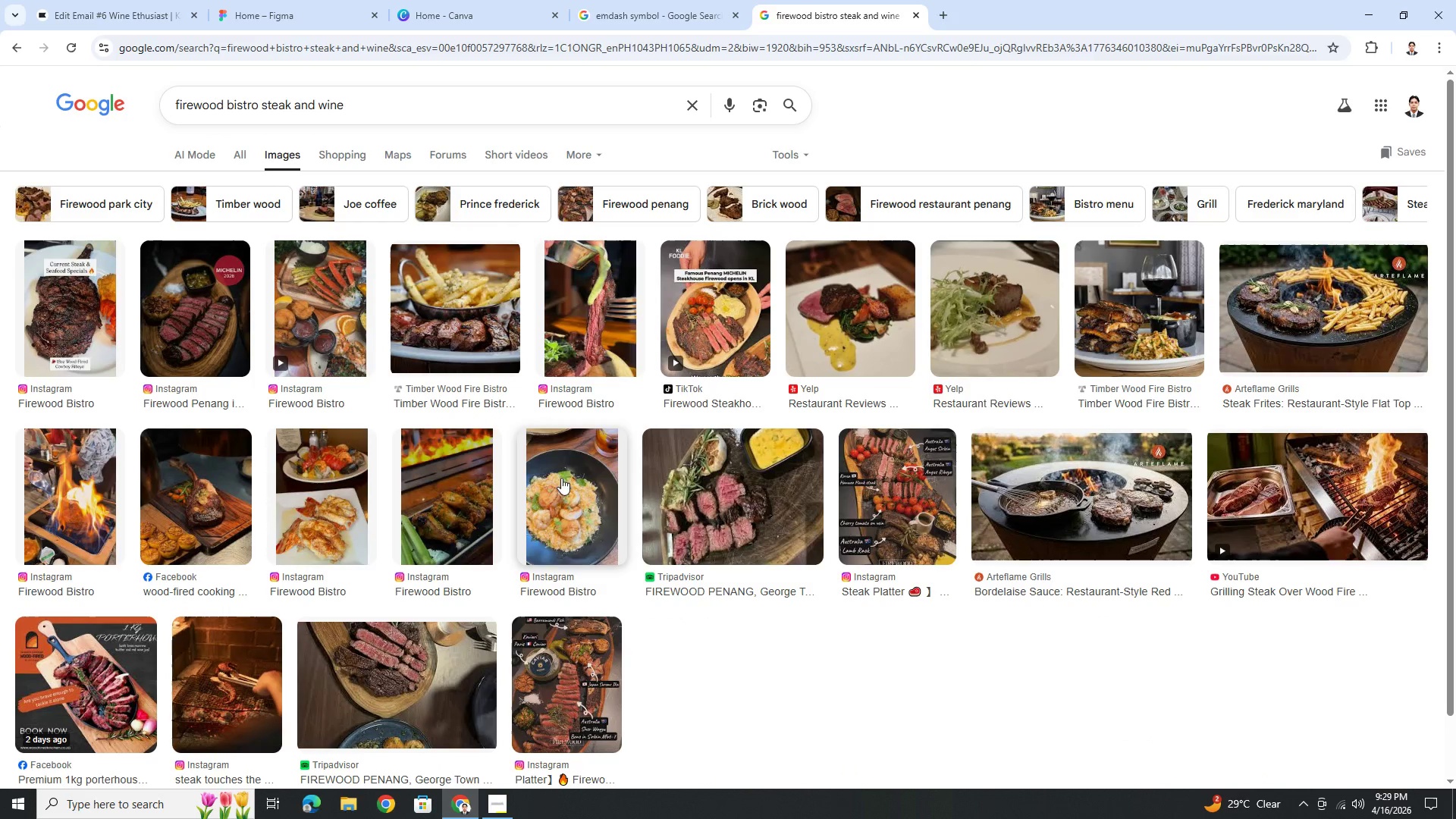 
scroll: coordinate [1189, 516], scroll_direction: down, amount: 4.0
 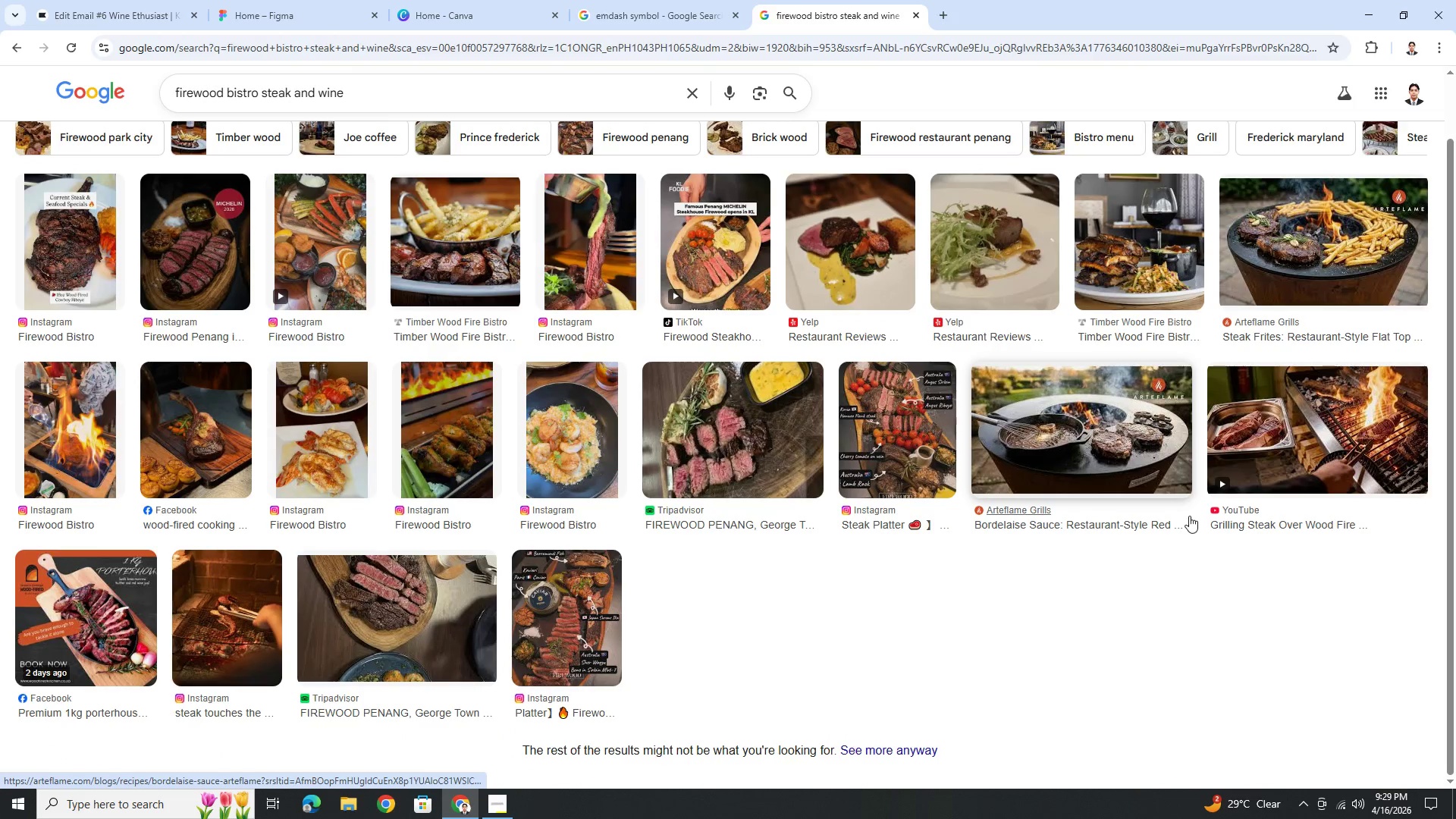 
scroll: coordinate [1189, 516], scroll_direction: up, amount: 3.0
 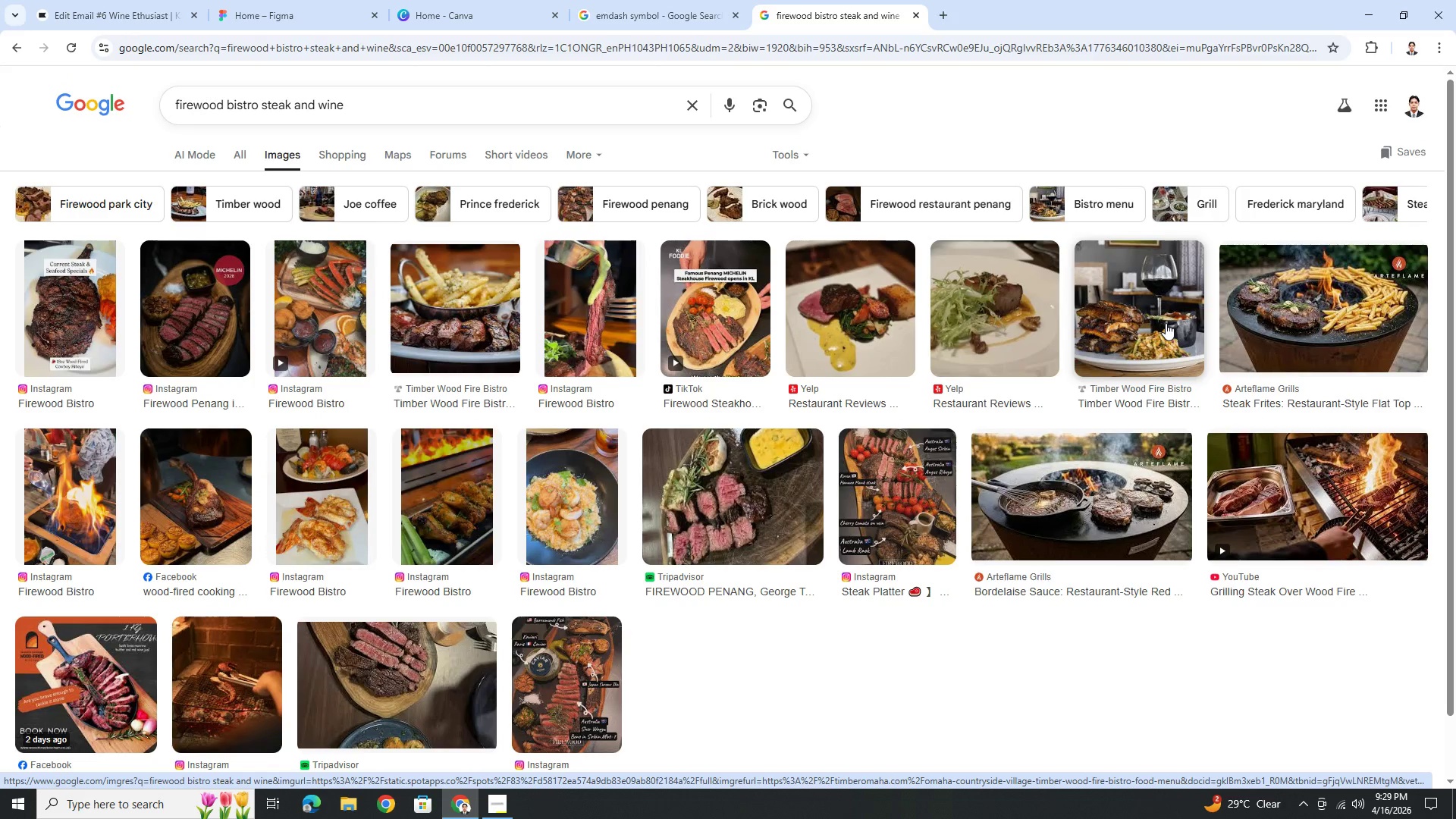 
left_click([1166, 323])
 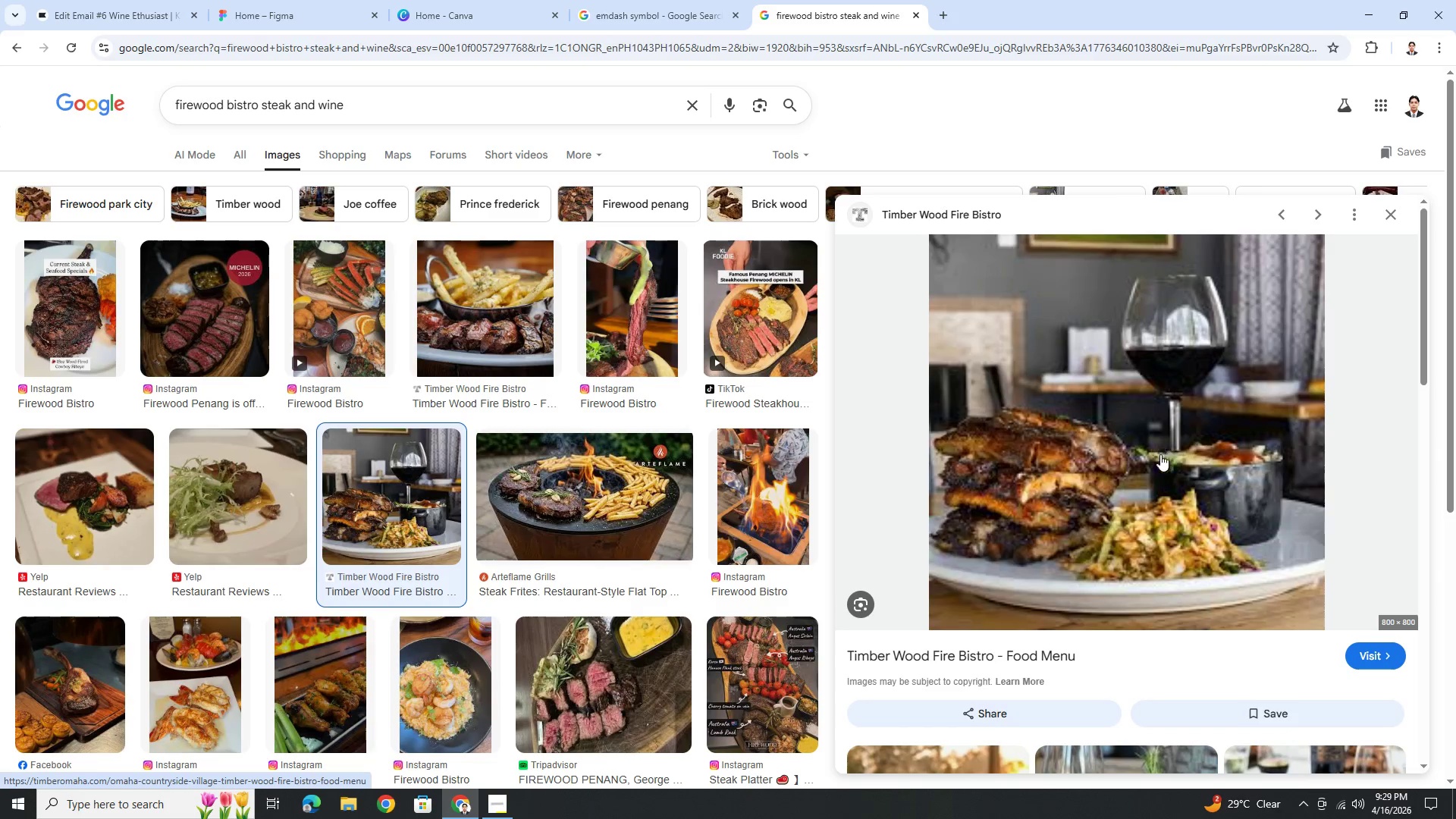 
scroll: coordinate [1255, 527], scroll_direction: down, amount: 9.0
 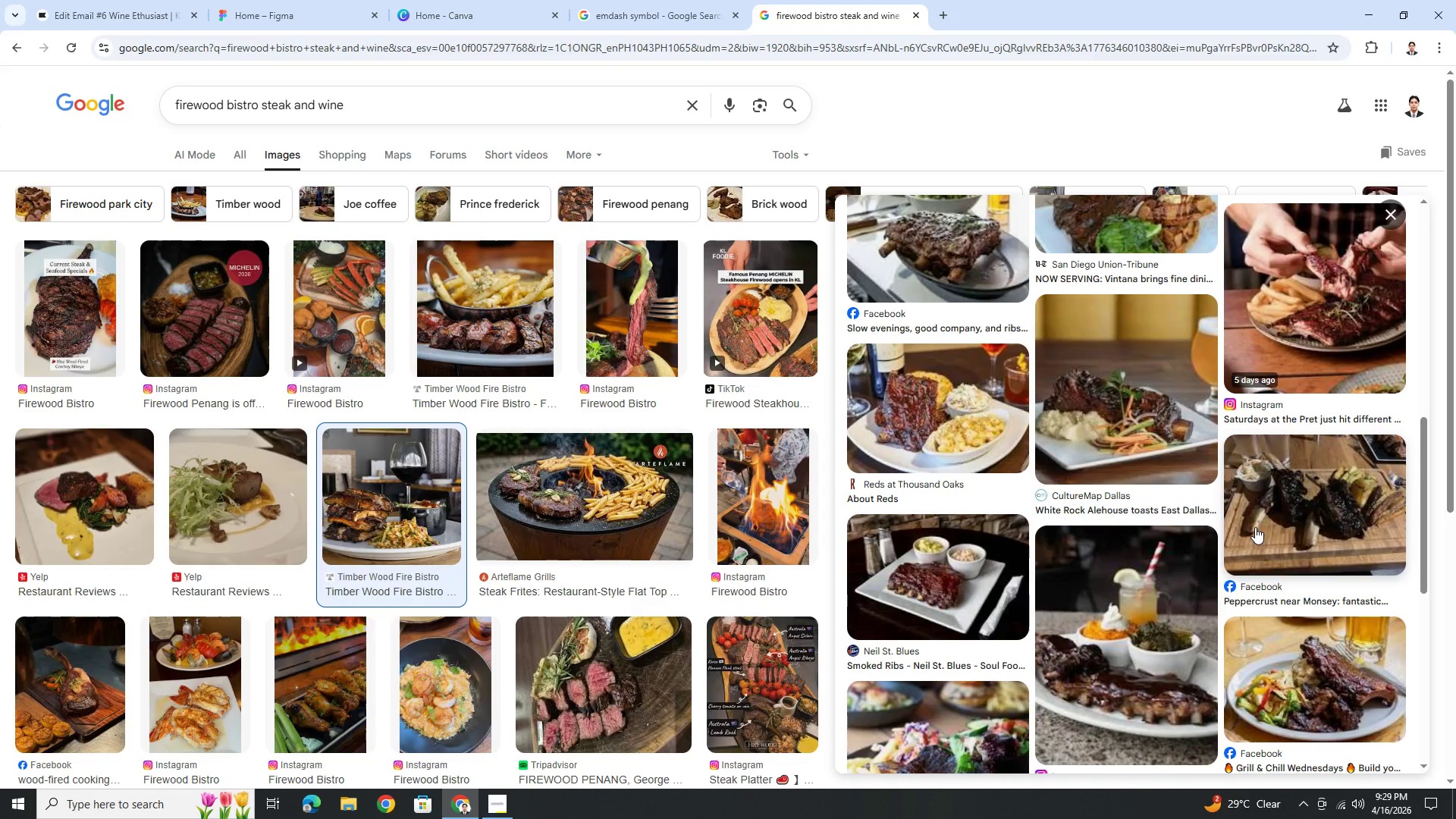 
scroll: coordinate [1255, 527], scroll_direction: up, amount: 2.0
 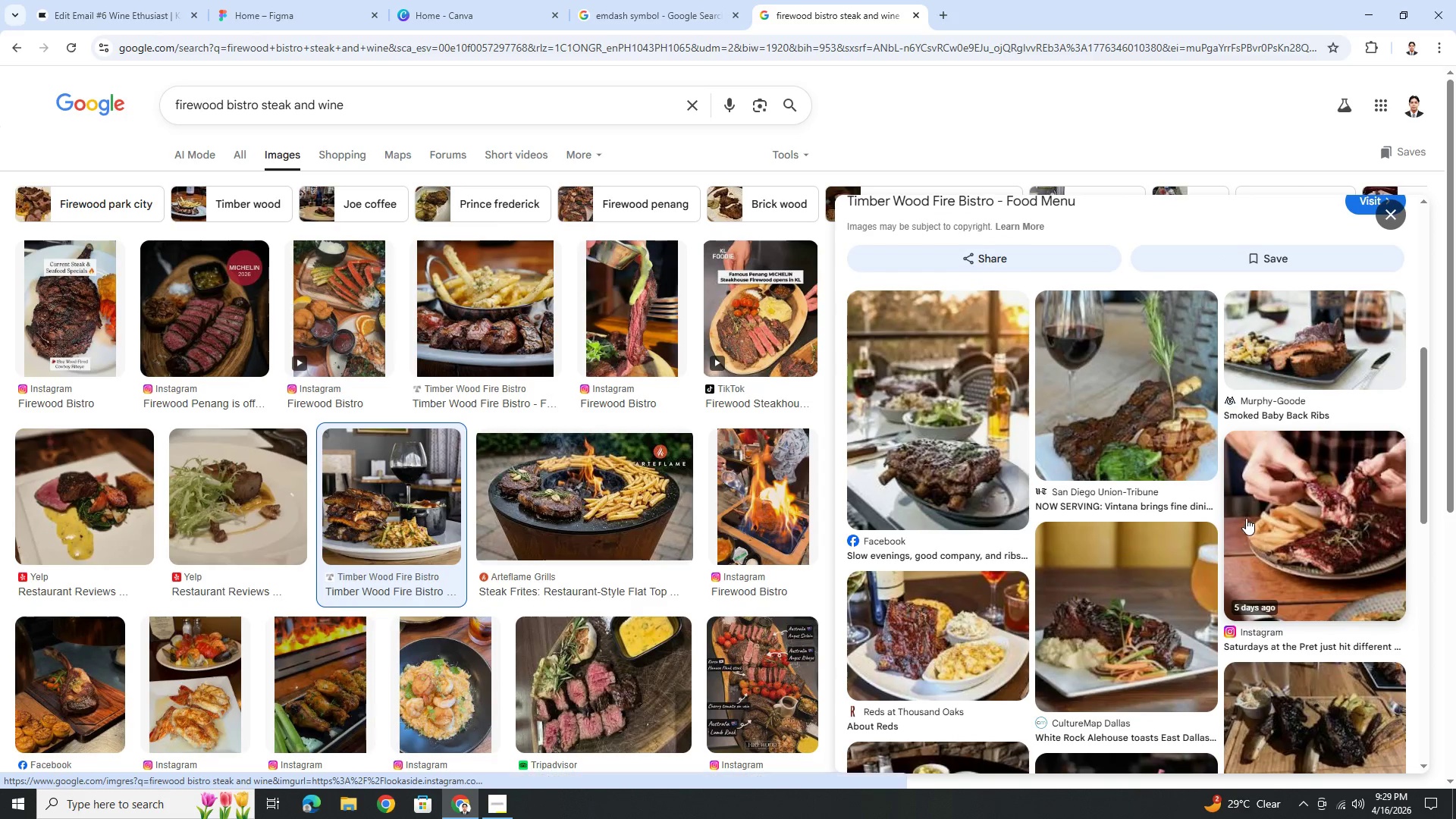 
left_click([1191, 428])
 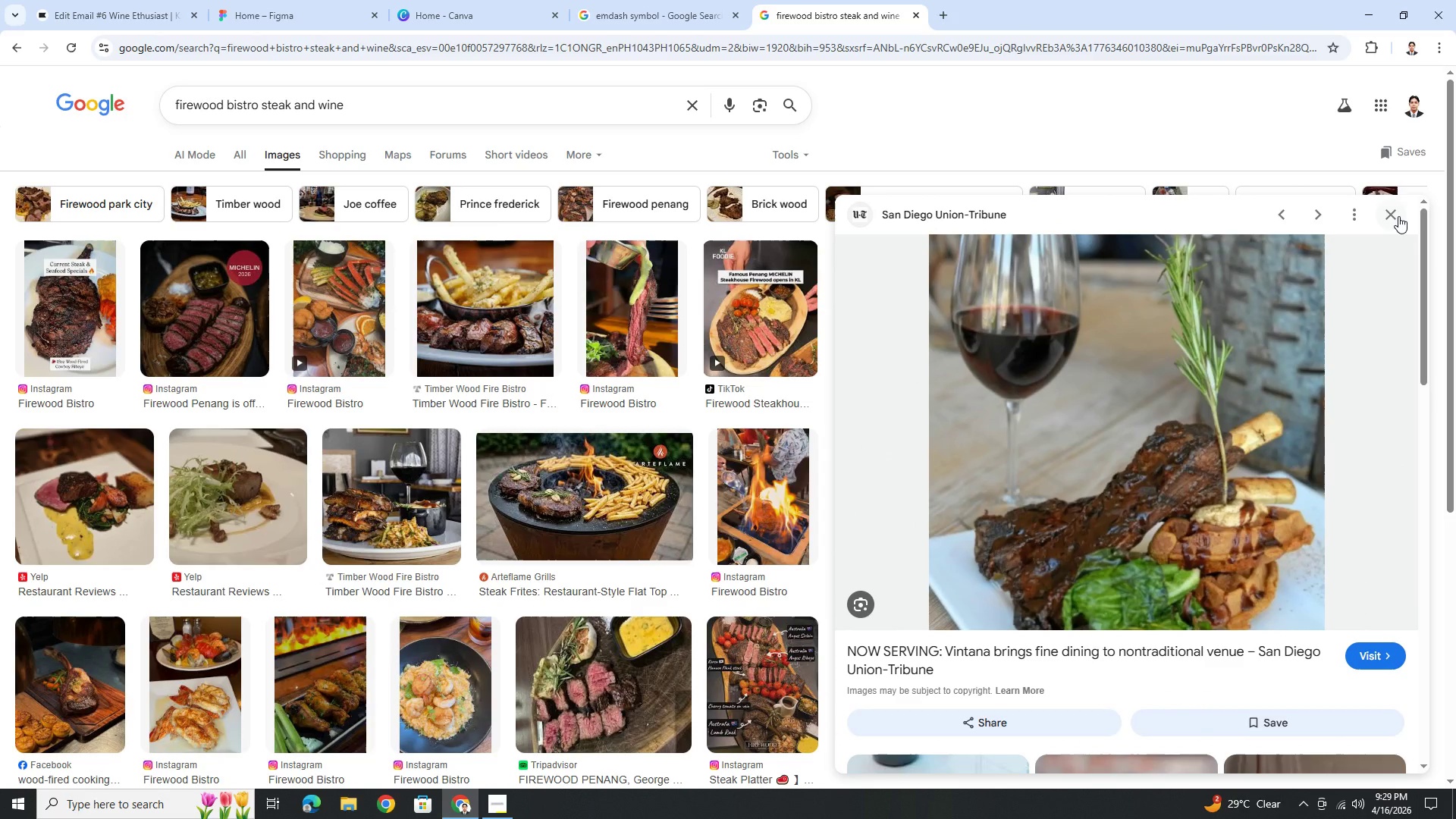 
left_click([1398, 216])
 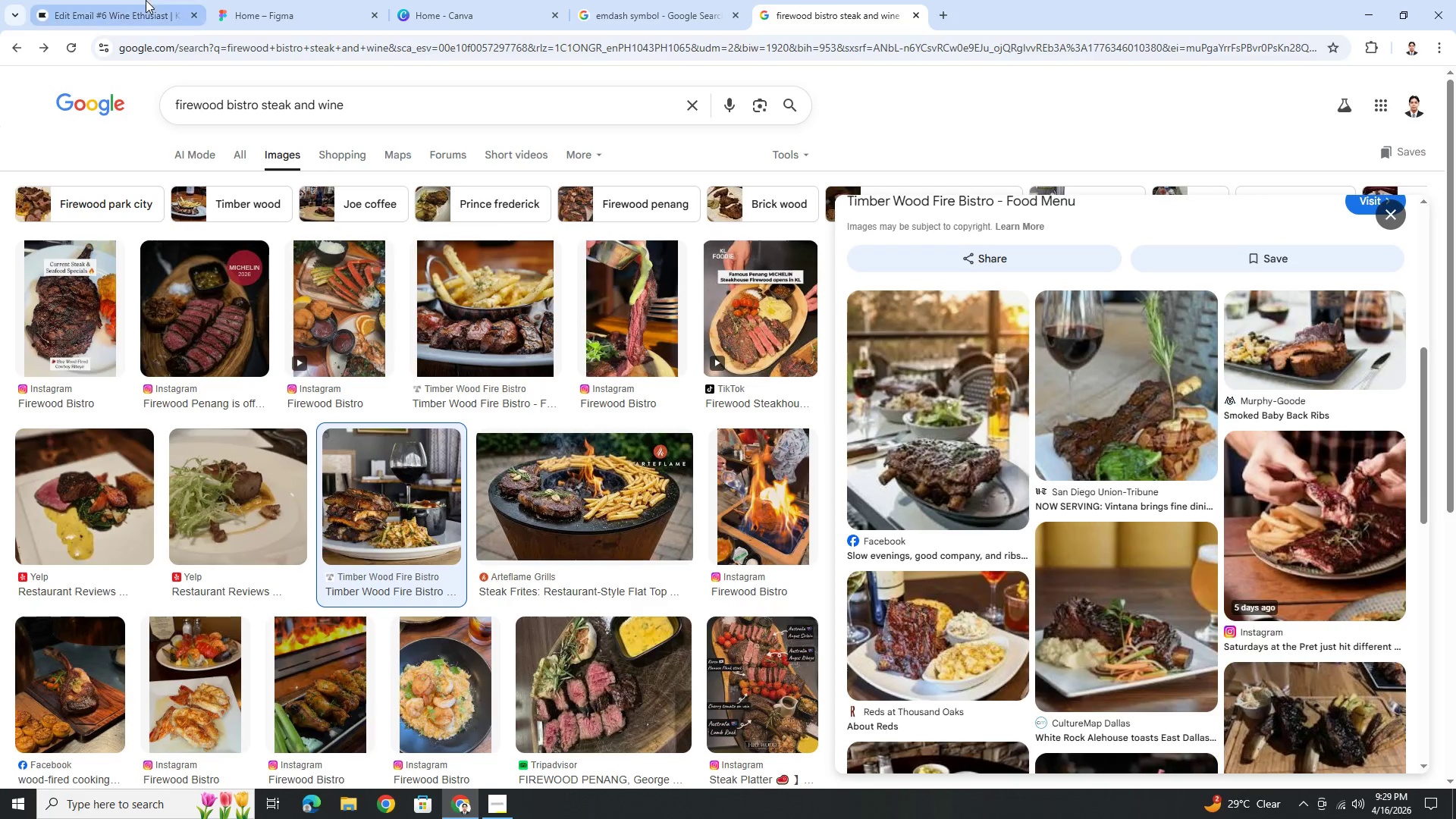 
left_click([146, 0])
 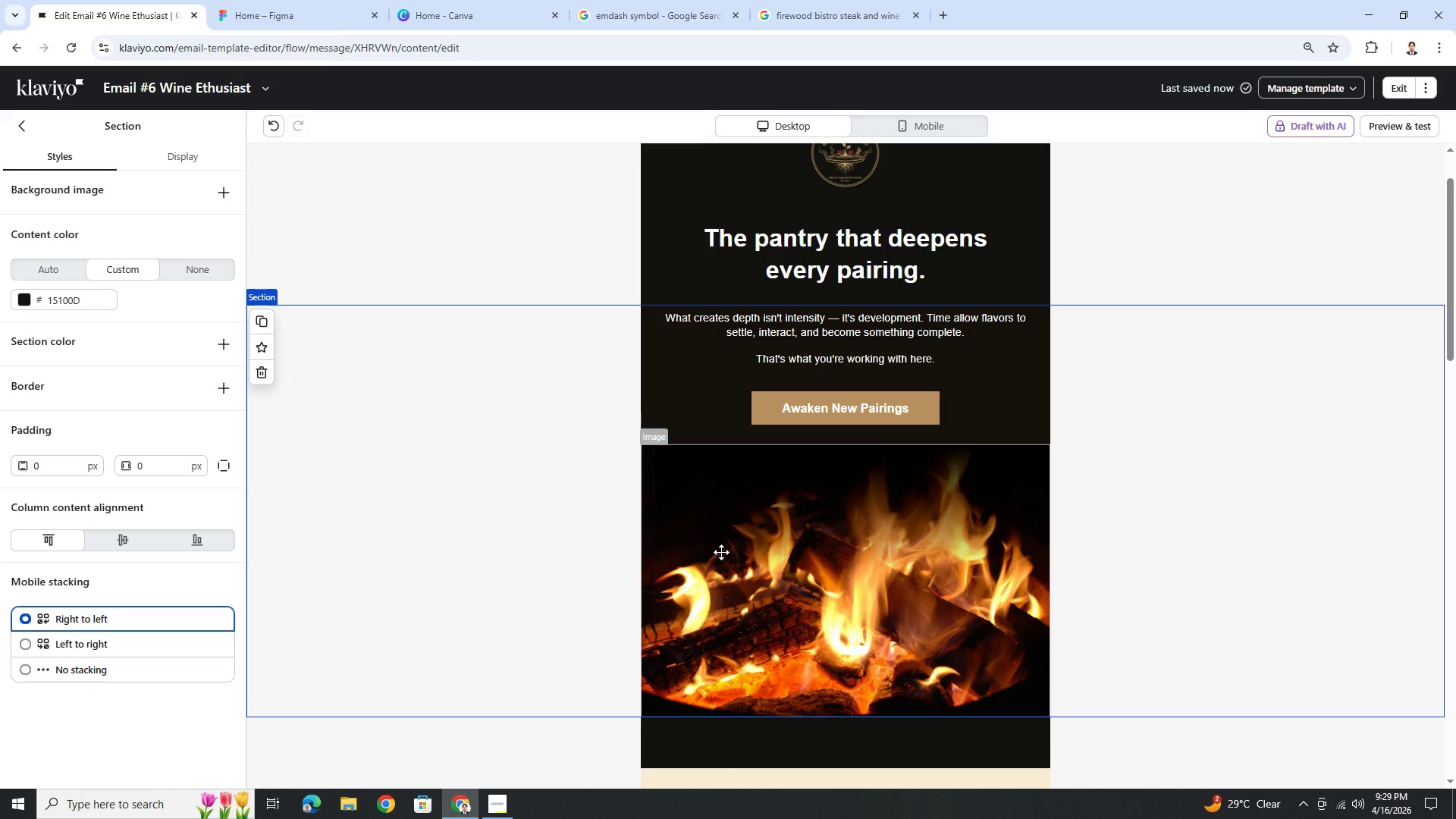 
left_click([721, 553])
 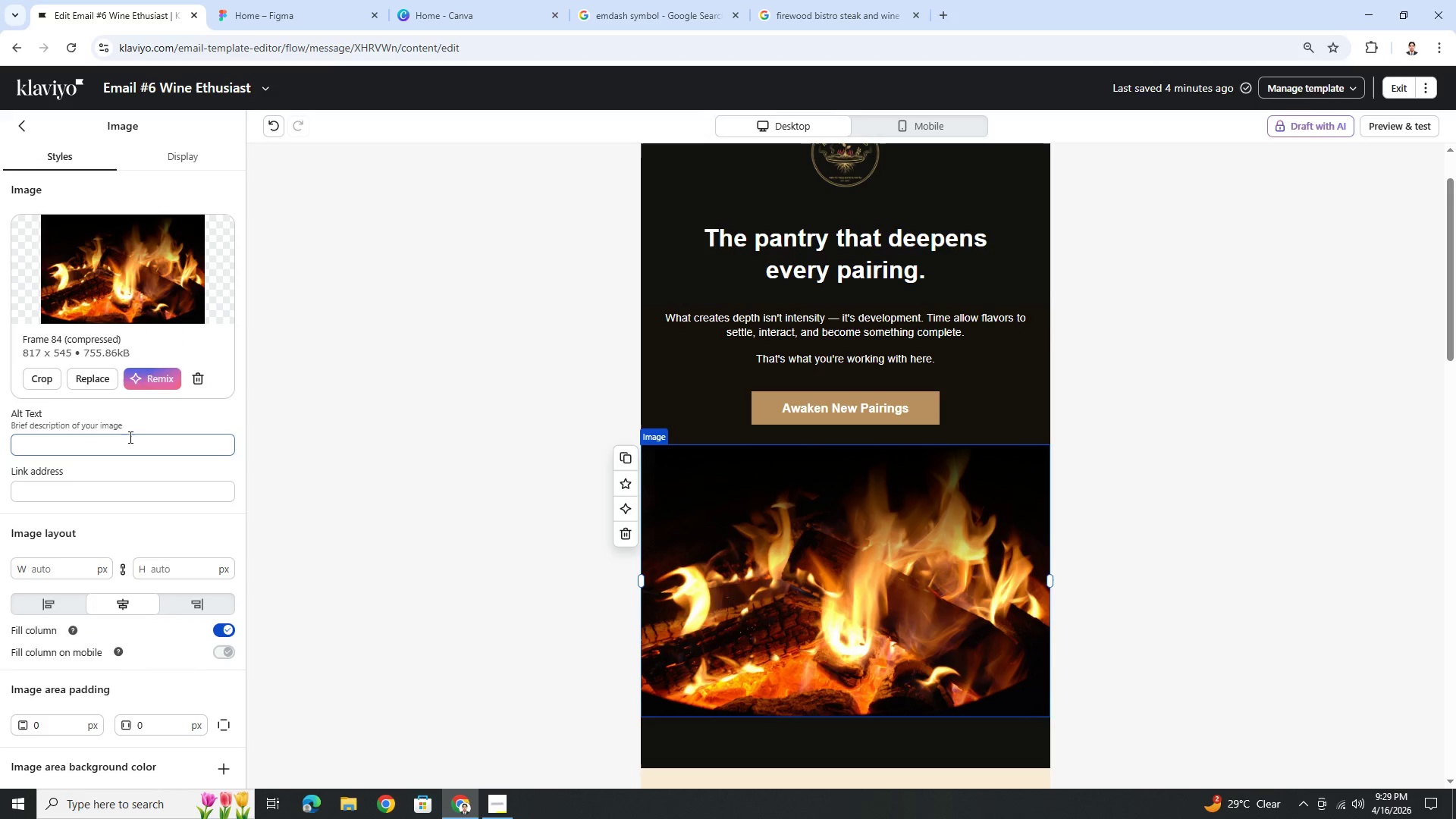 
wait(7.17)
 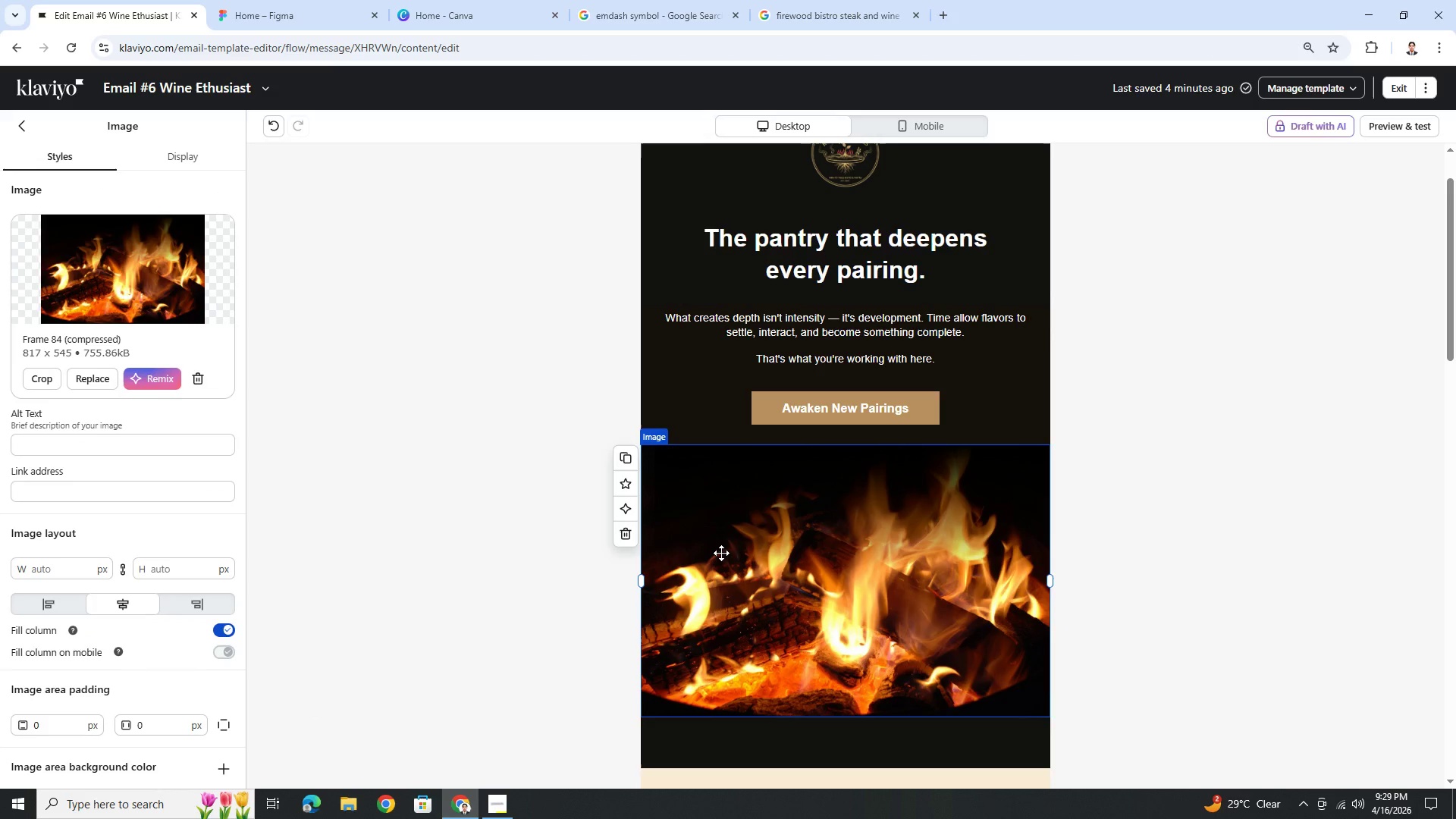 
left_click([26, 127])
 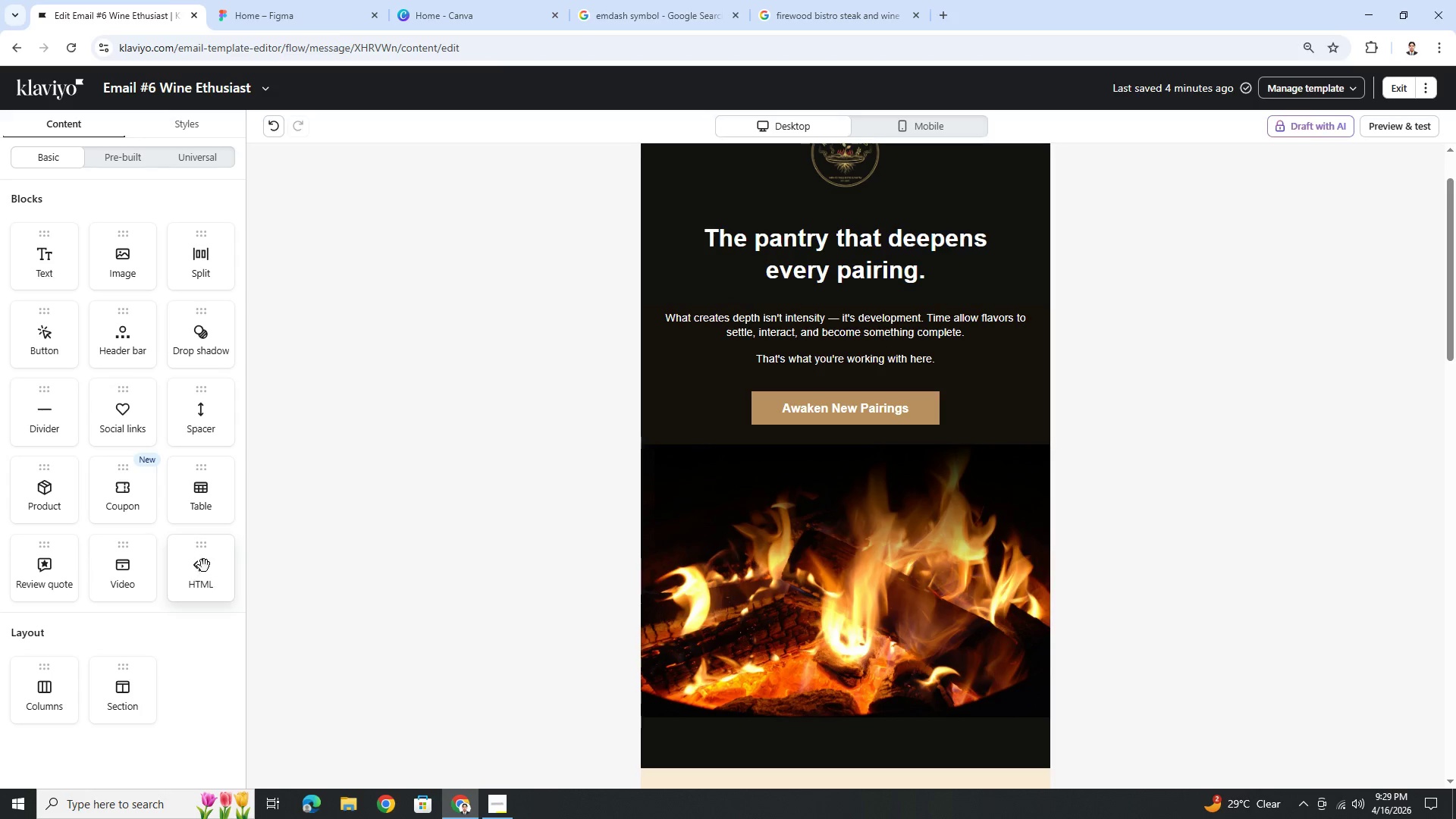 
left_click_drag(start_coordinate=[129, 263], to_coordinate=[913, 502])
 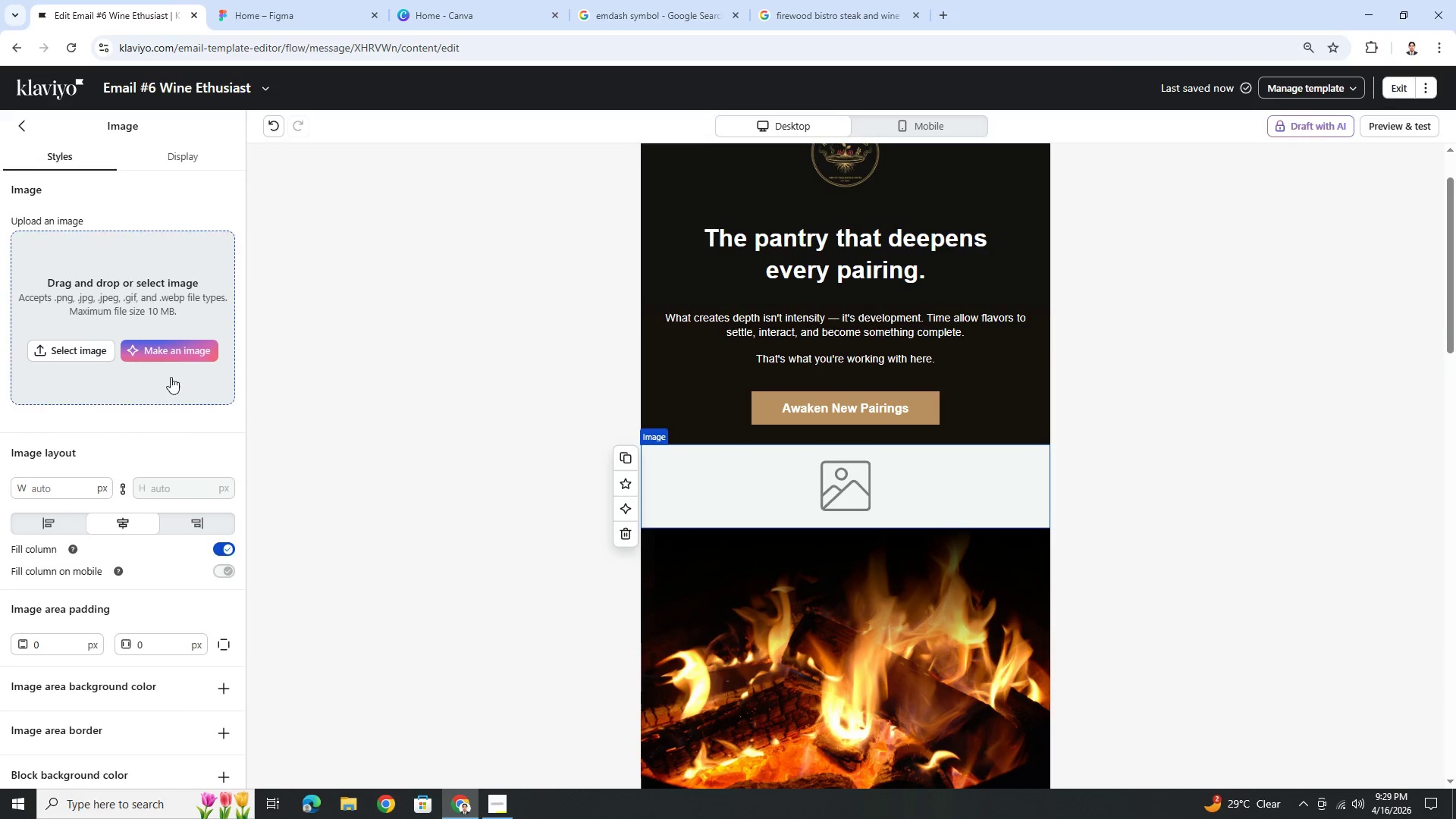 
left_click([179, 347])
 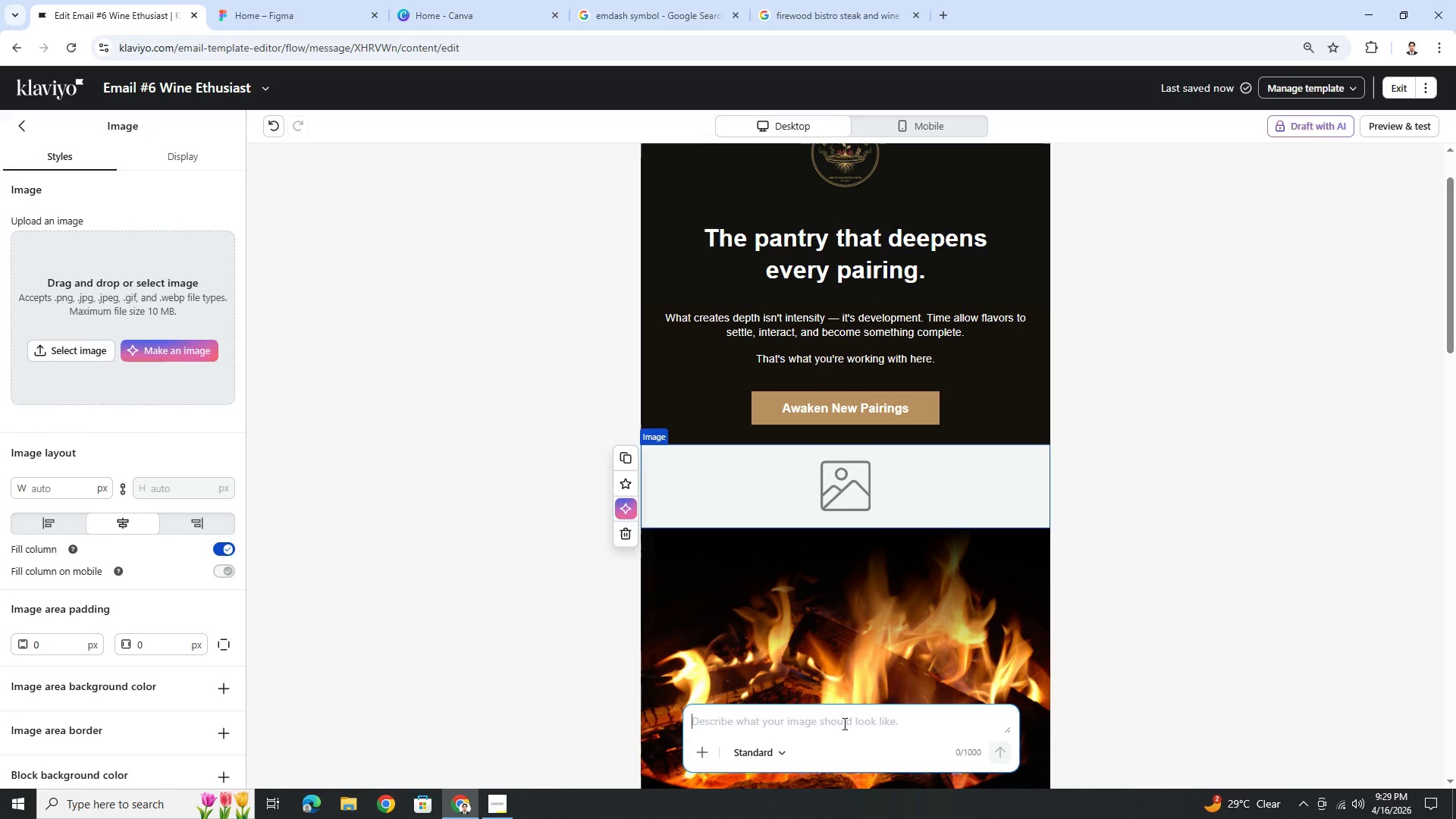 
type(A pair )
key(Backspace)
type( of steak and grilled )
 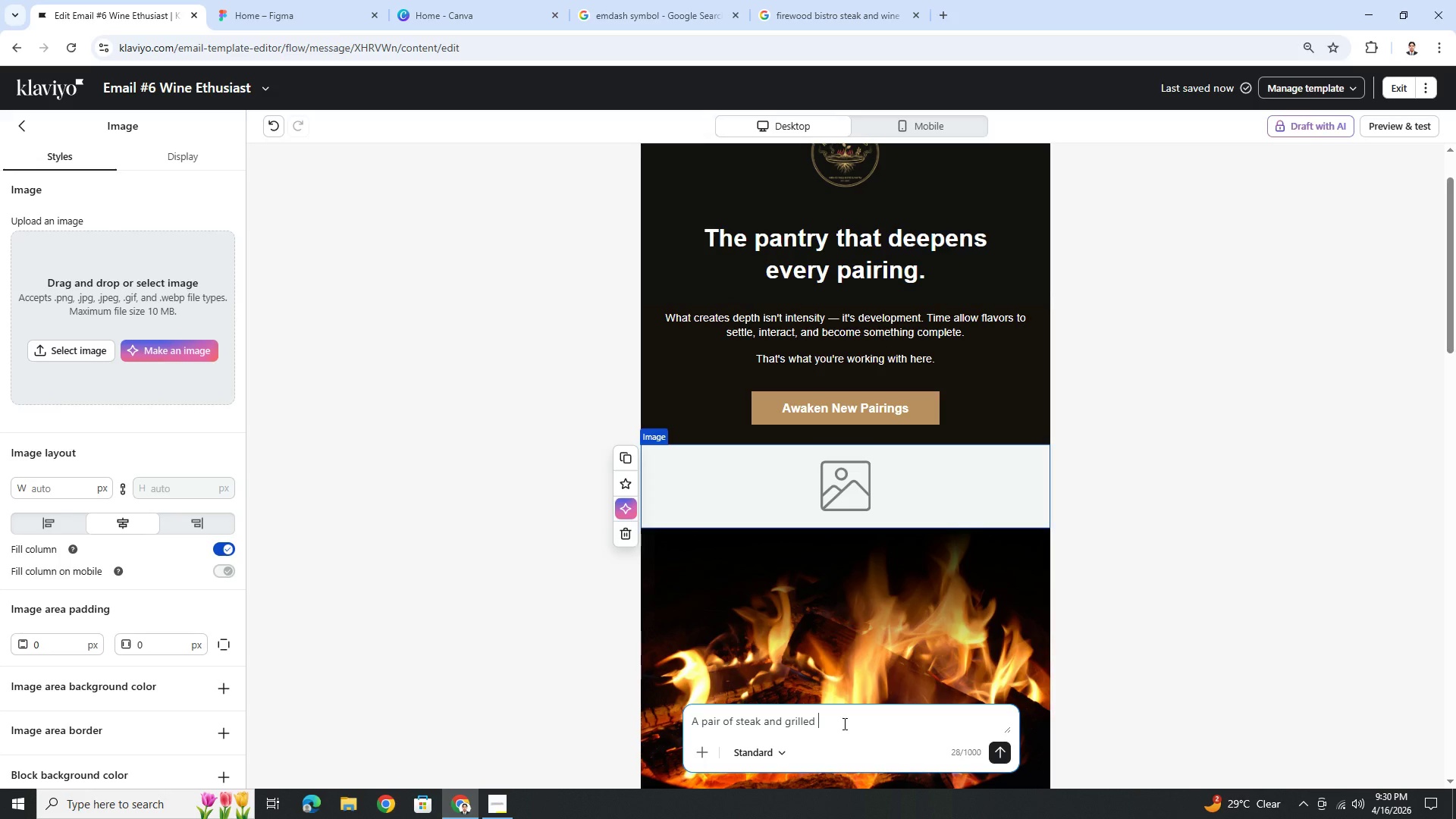 
type(steak)
 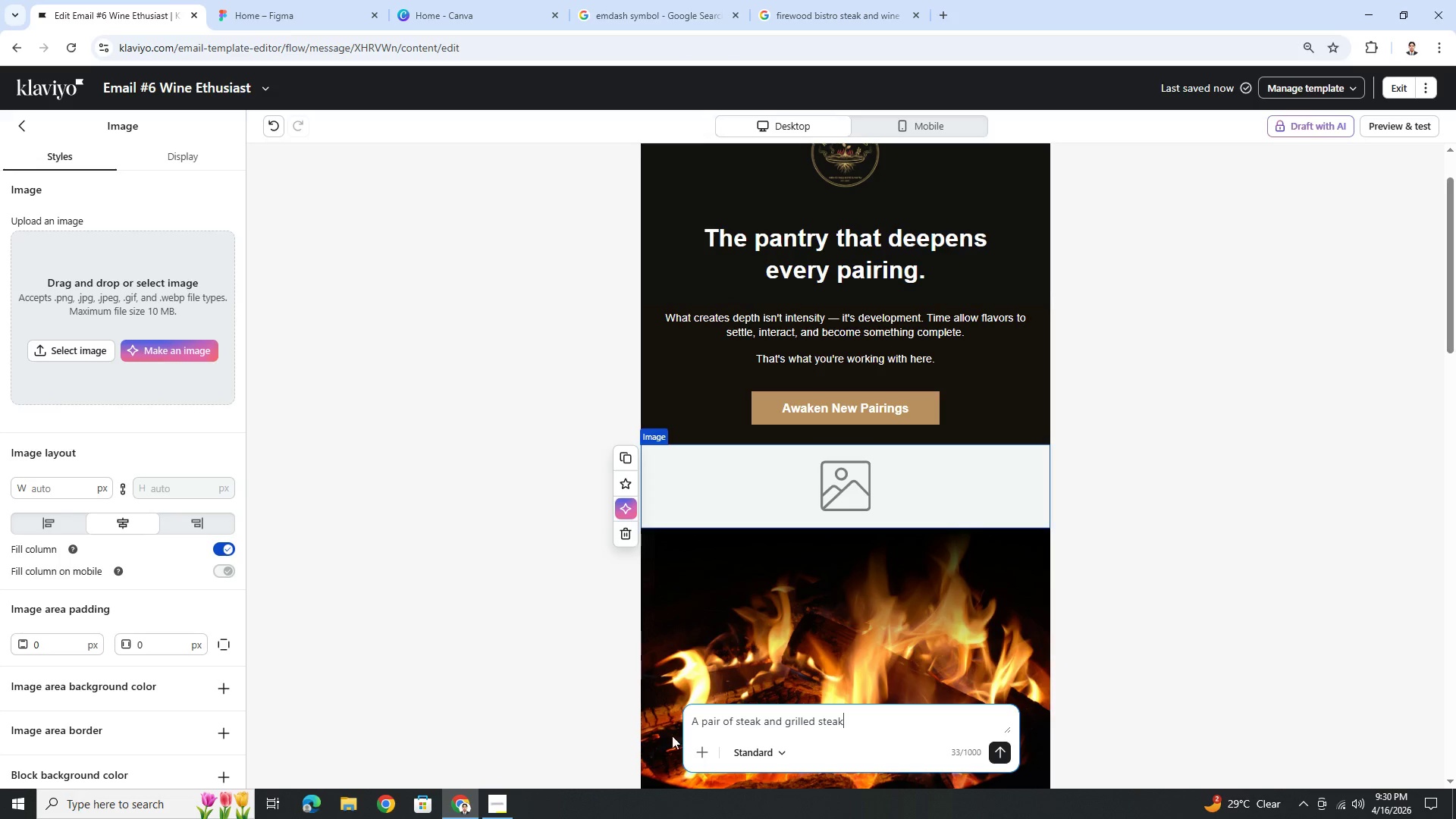 
left_click([704, 722])
 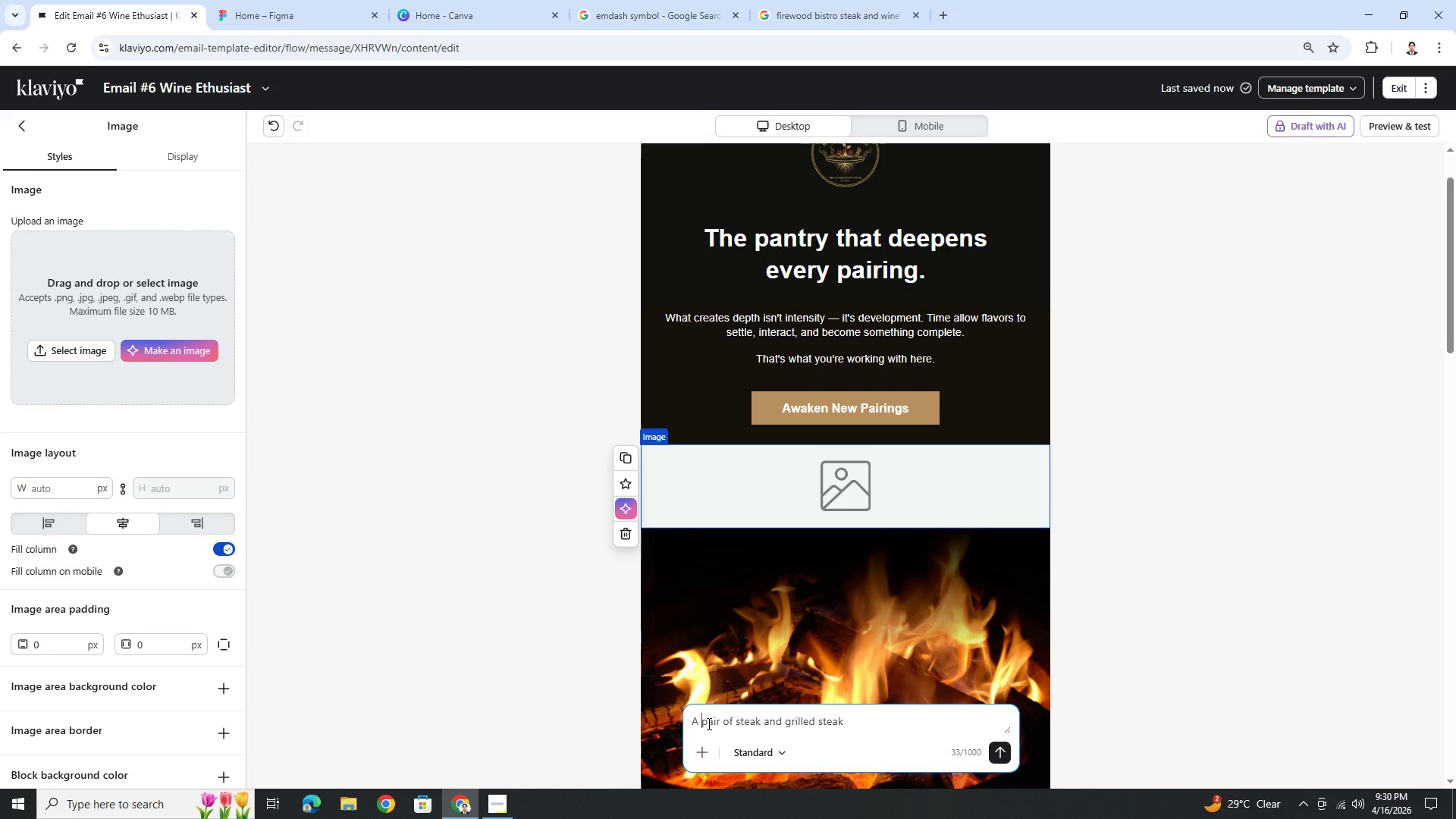 
key(ArrowLeft)
 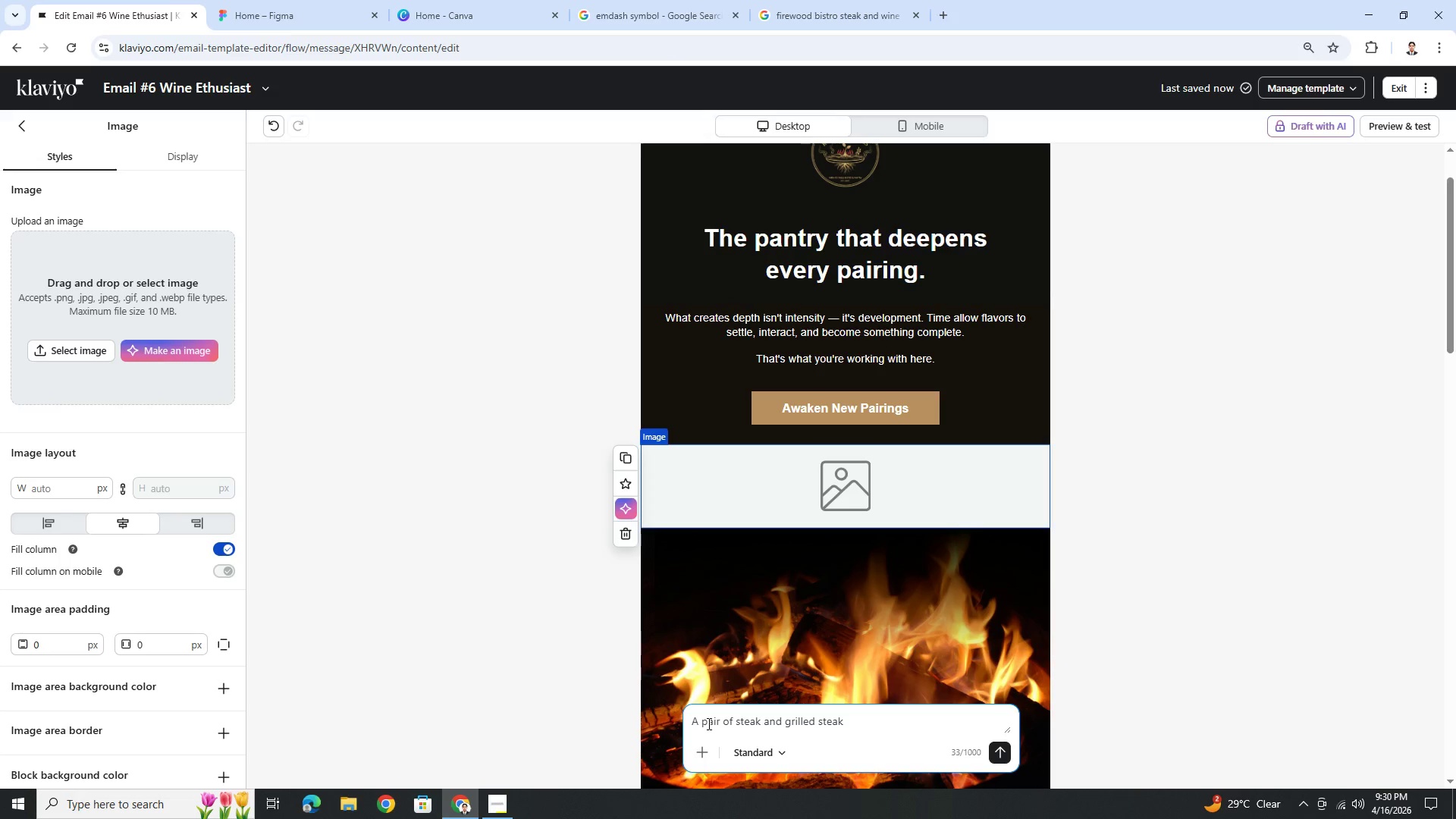 
type(n aesthetic image)
key(Backspace)
key(Backspace)
key(Backspace)
key(Backspace)
key(Backspace)
type(shot of a)
 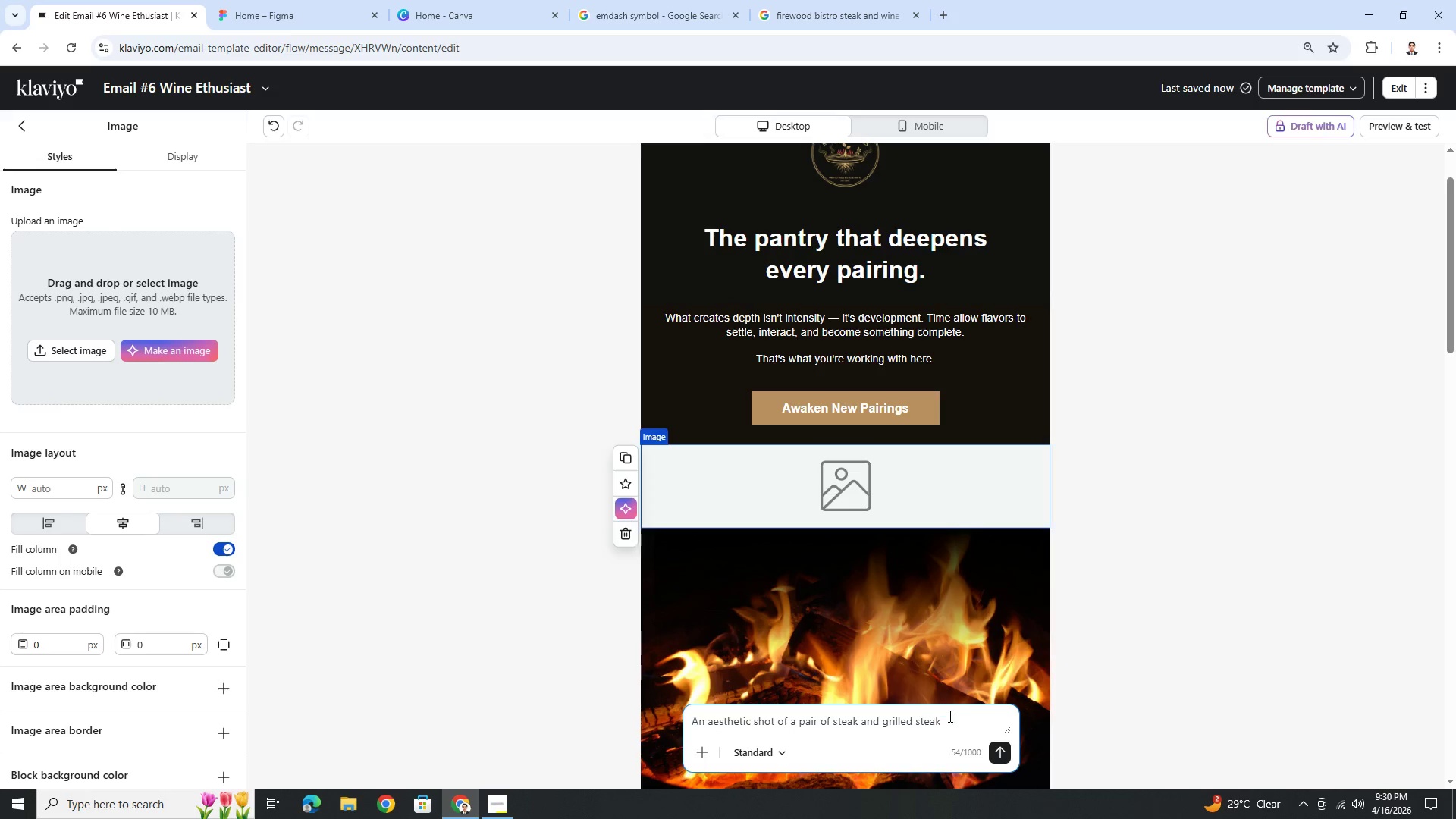 
left_click([959, 721])
 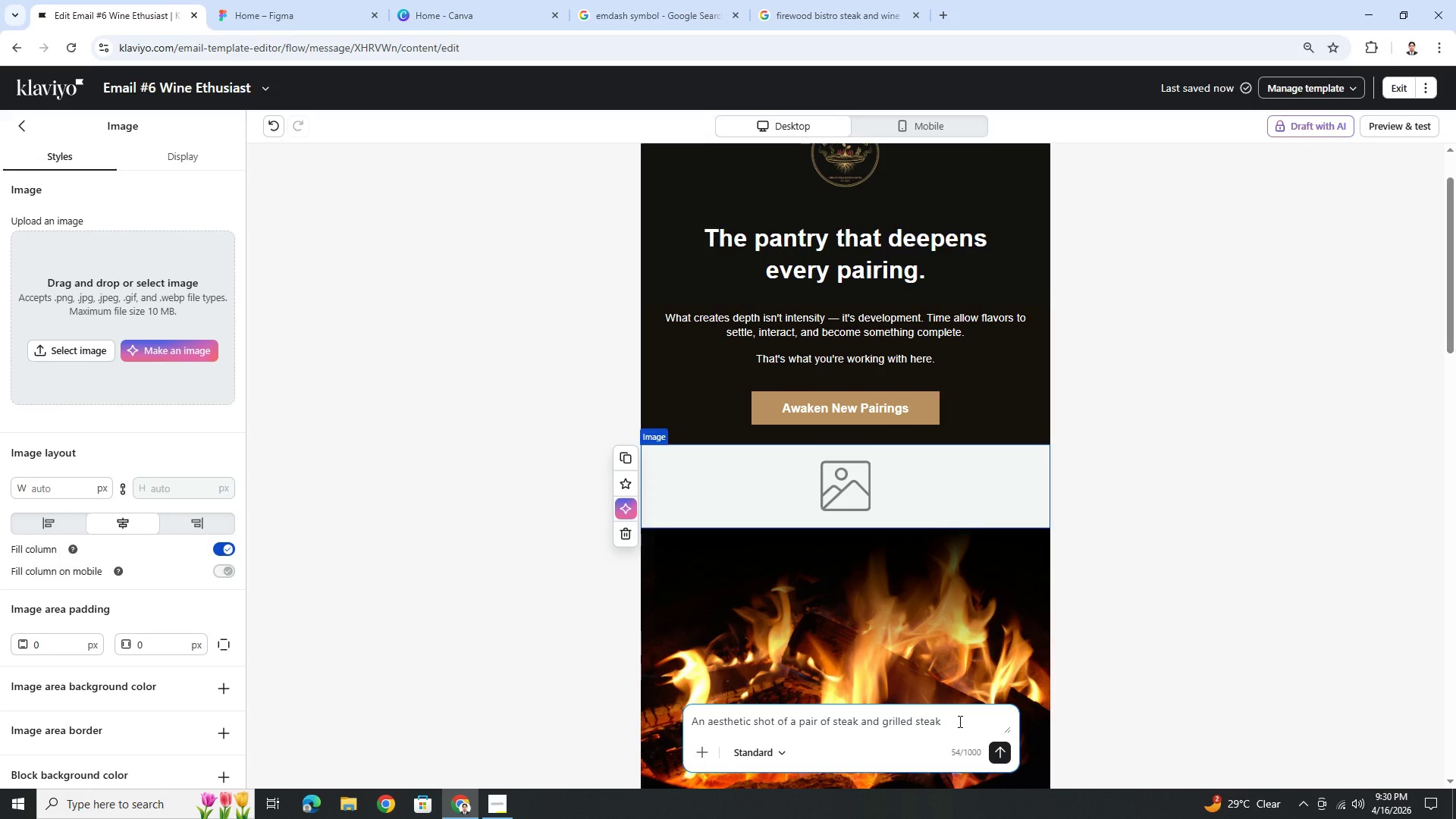 
type( in b)
key(Backspace)
key(Backspace)
key(Backspace)
key(Backspace)
type(with smoke in black background)
 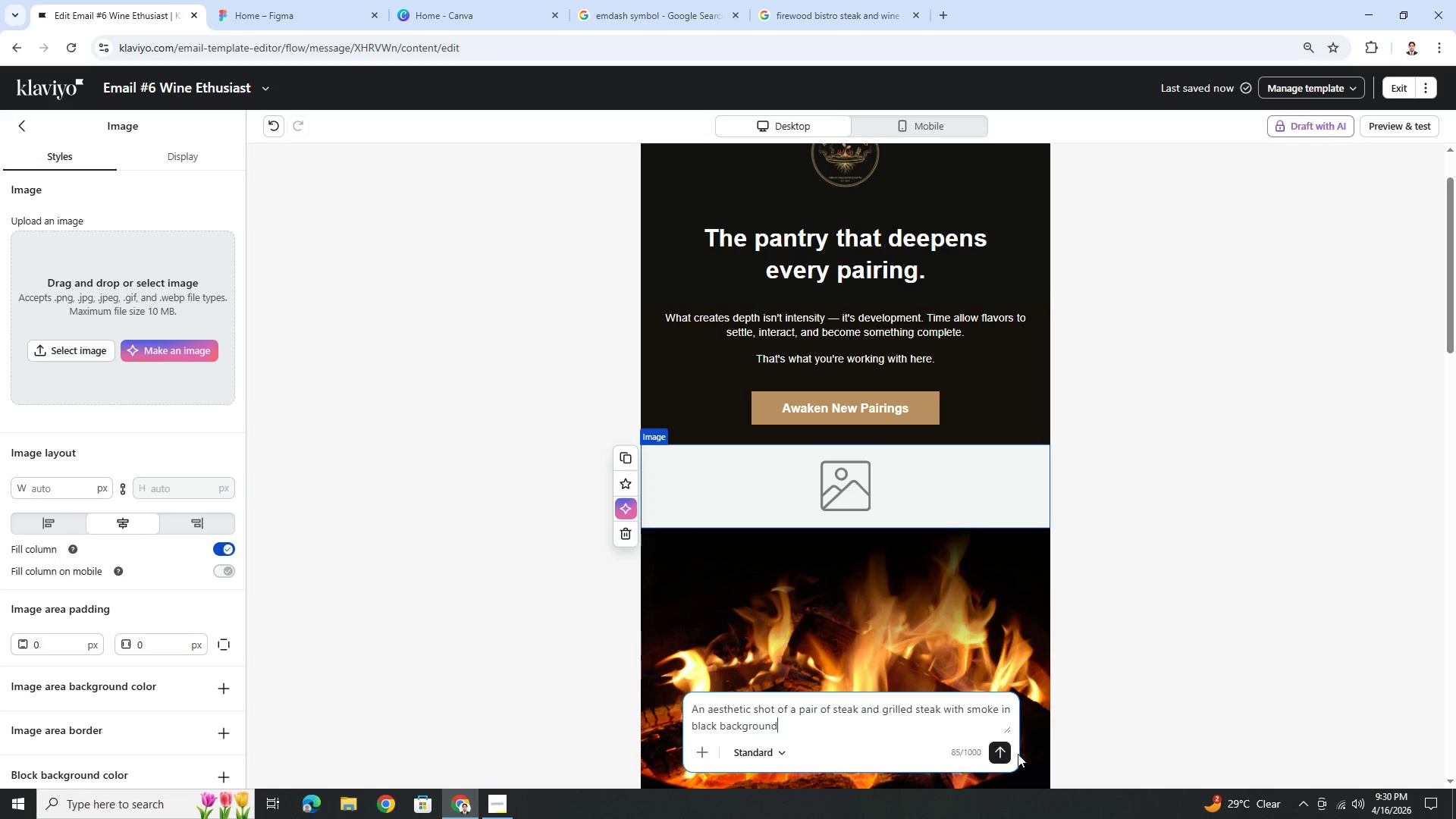 
left_click([1001, 754])
 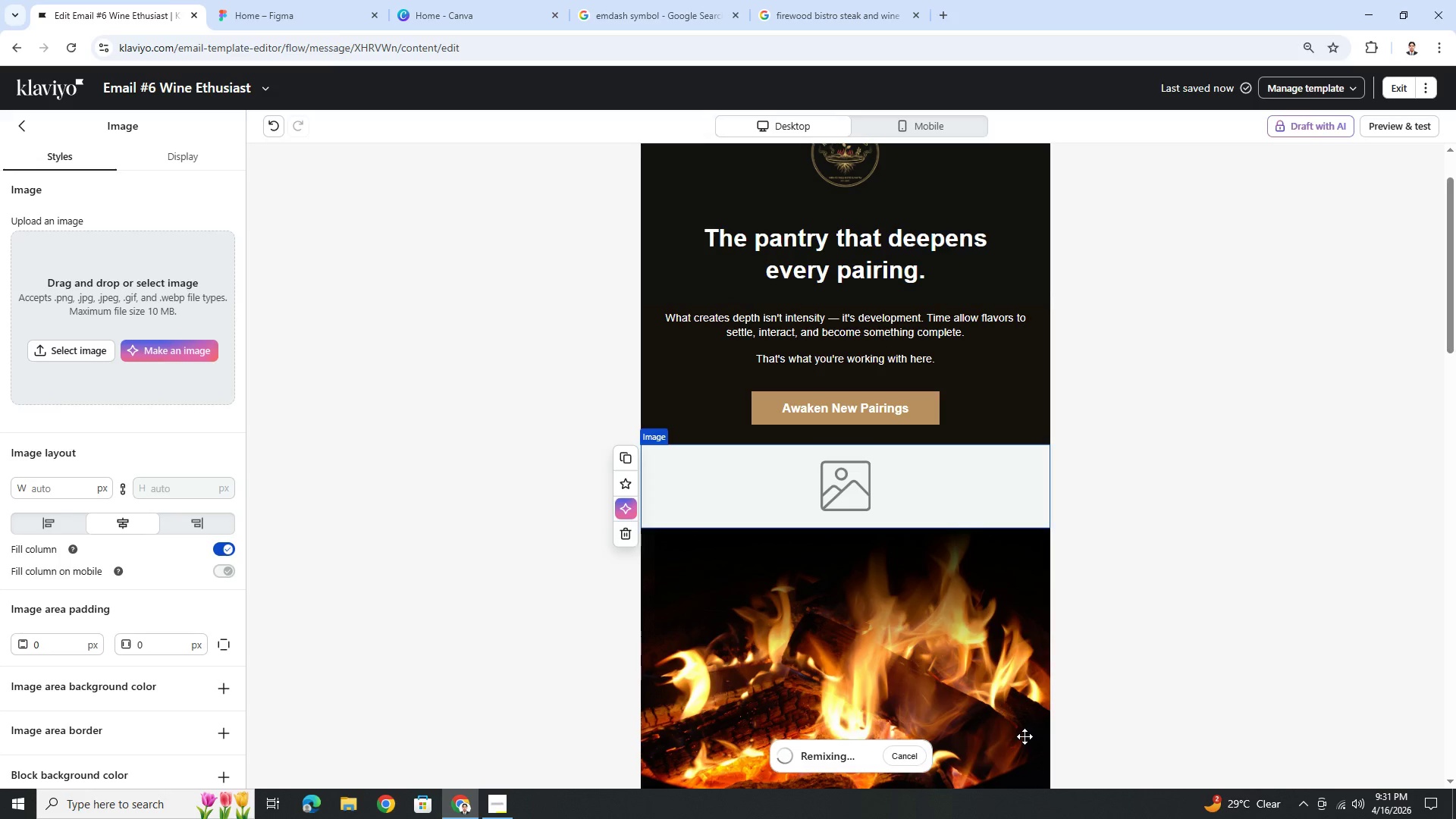 
wait(22.19)
 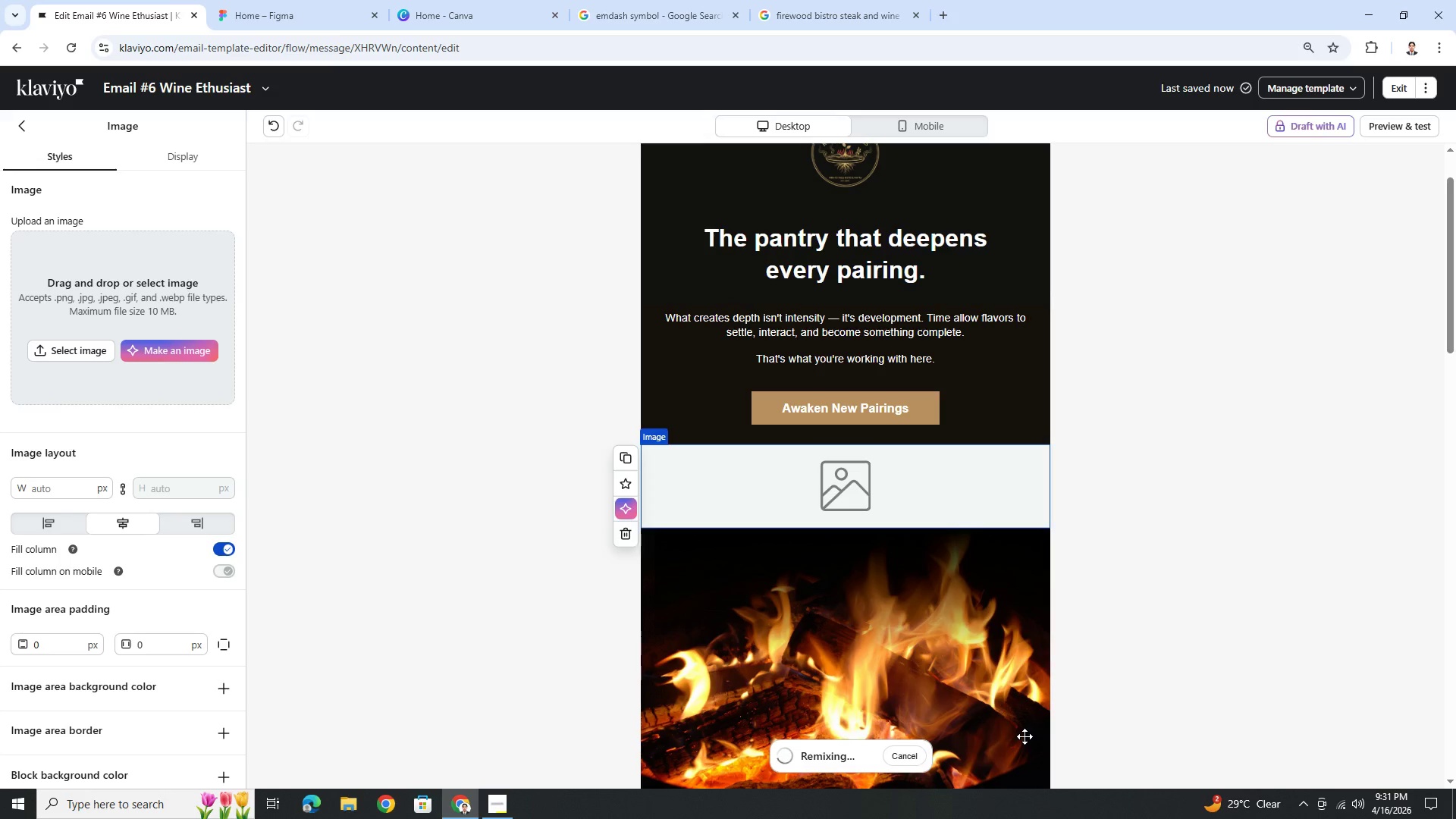 
scroll: coordinate [1068, 598], scroll_direction: down, amount: 3.0
 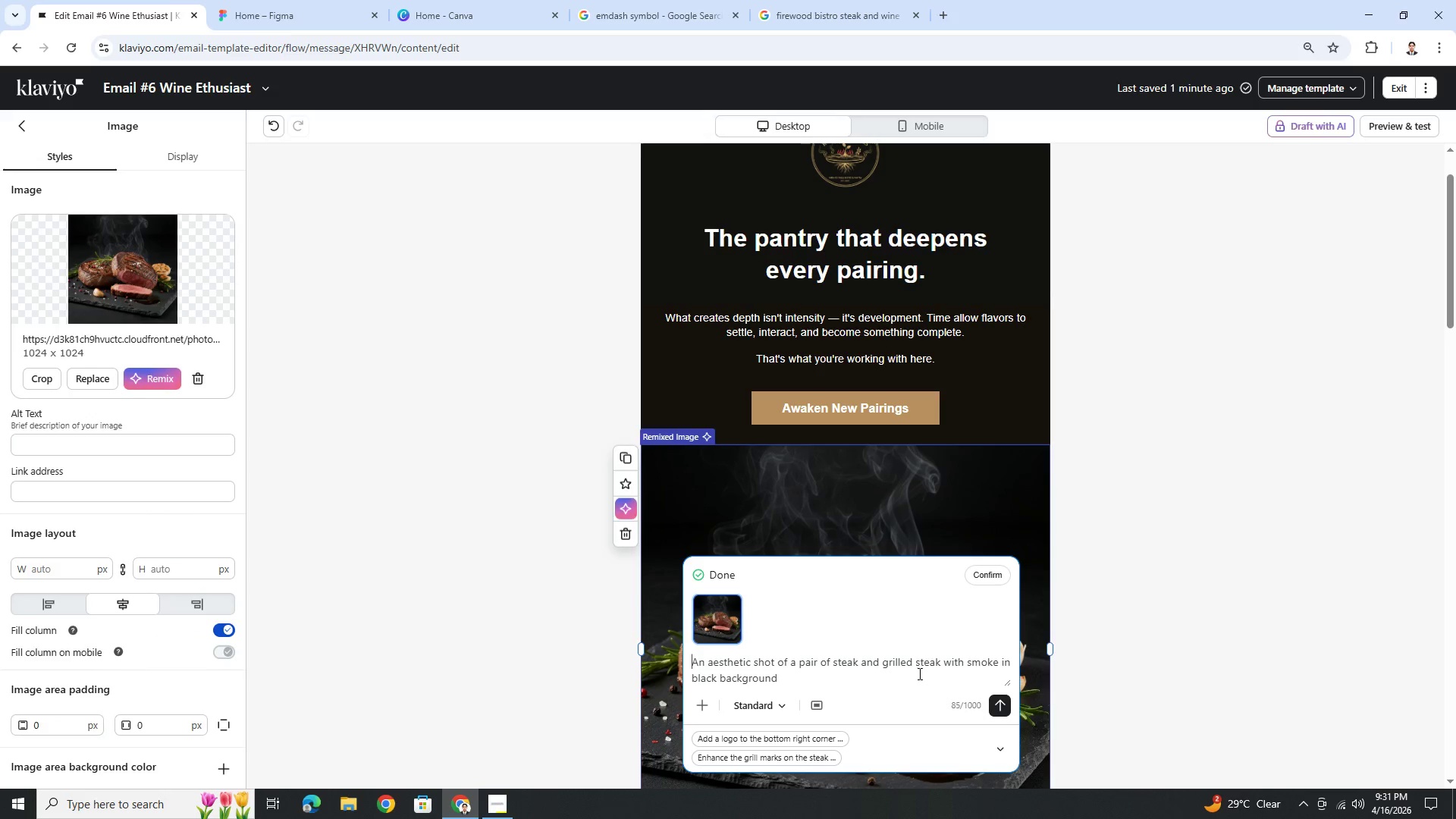 
wait(7.09)
 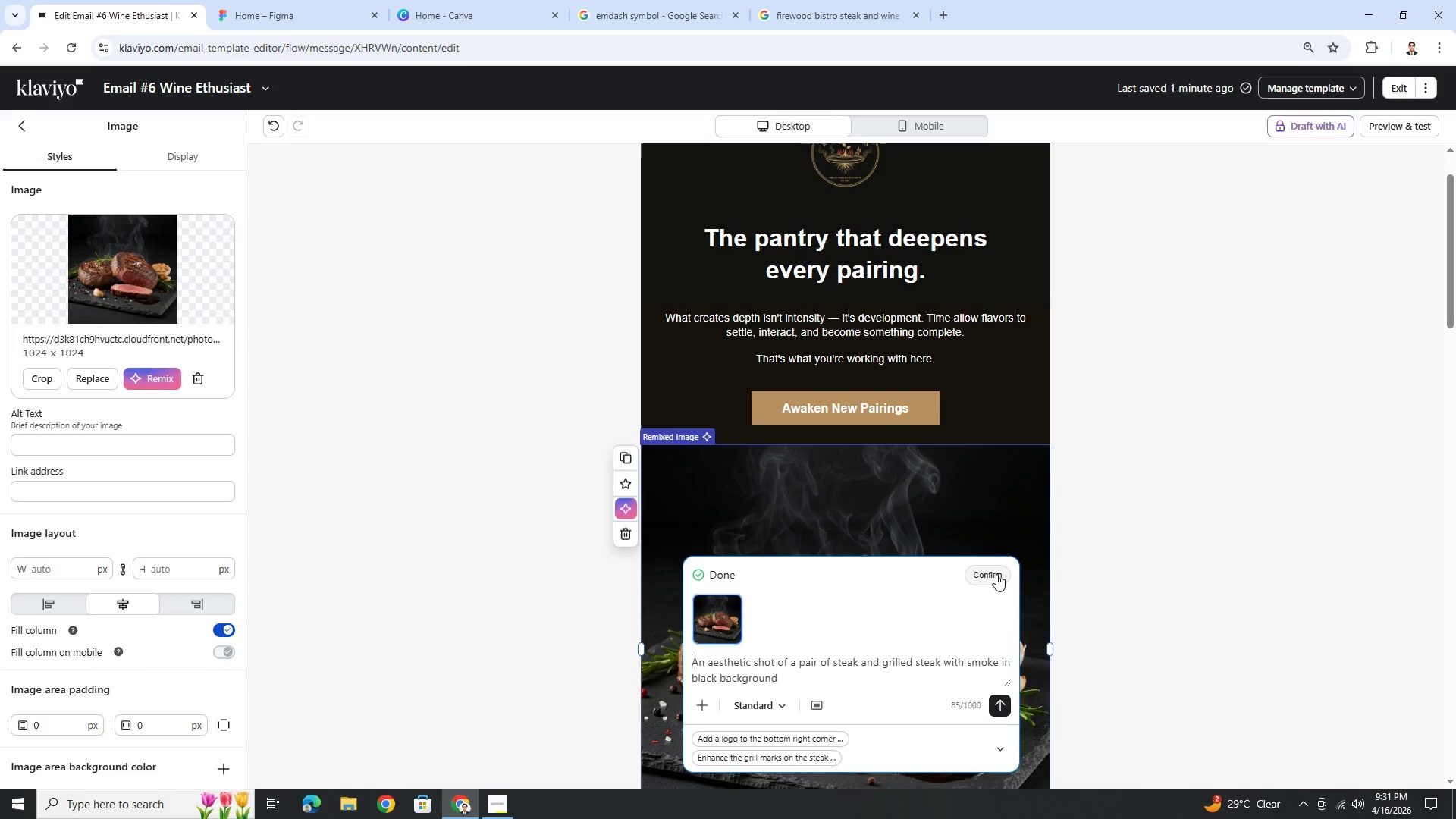 
left_click_drag(start_coordinate=[882, 666], to_coordinate=[937, 666])
 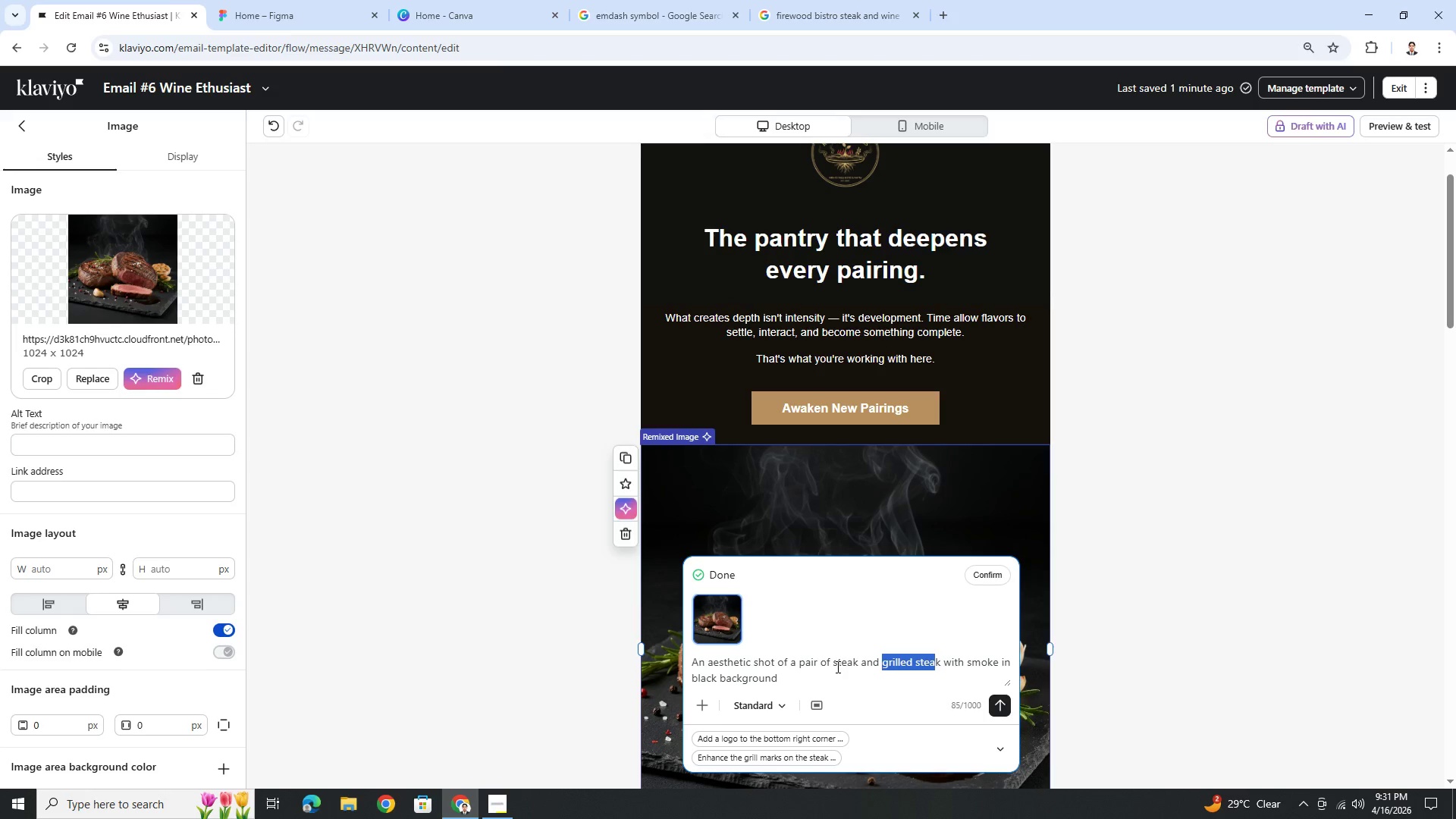 
left_click([836, 667])
 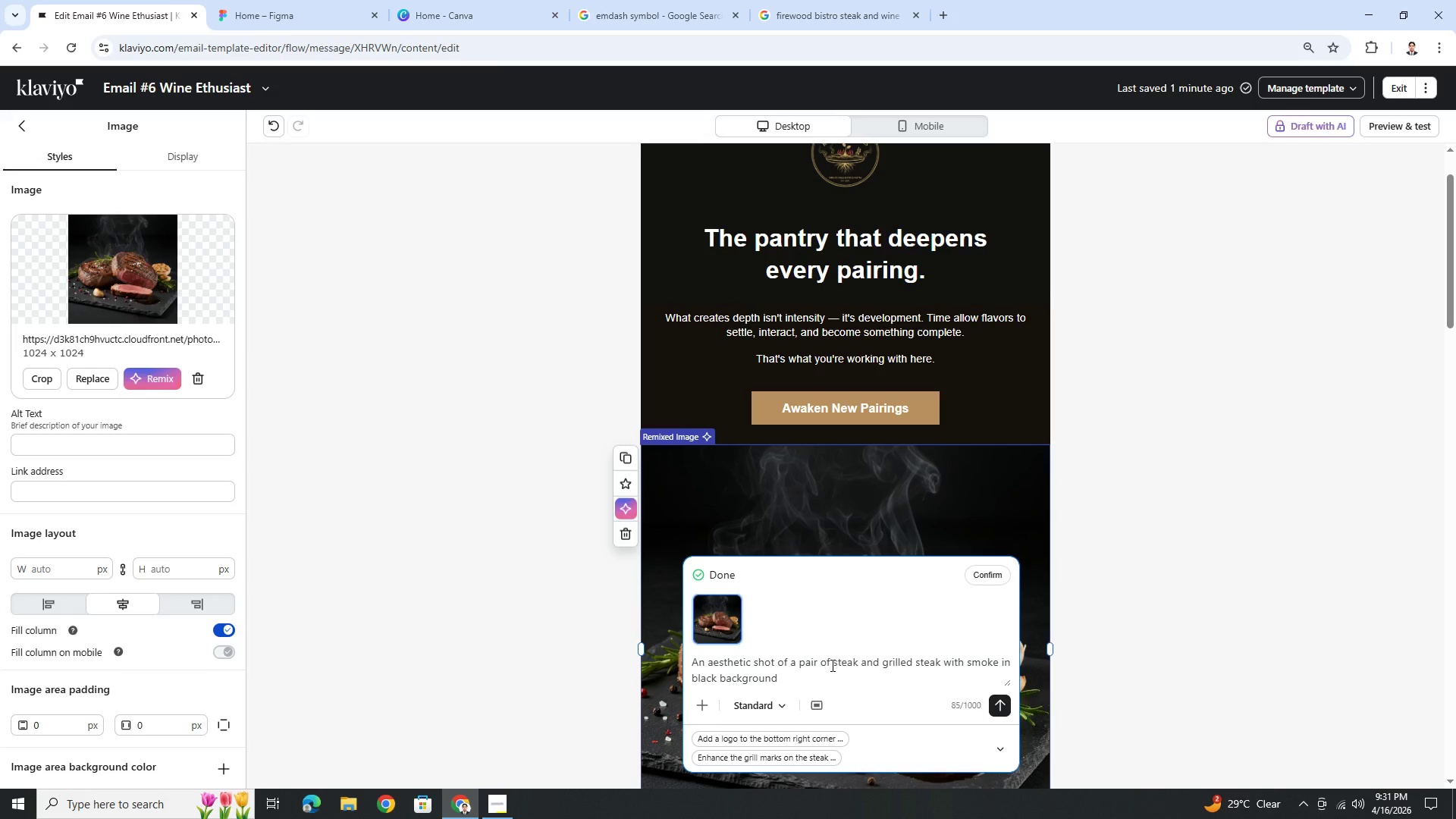 
left_click_drag(start_coordinate=[831, 665], to_coordinate=[845, 664])
 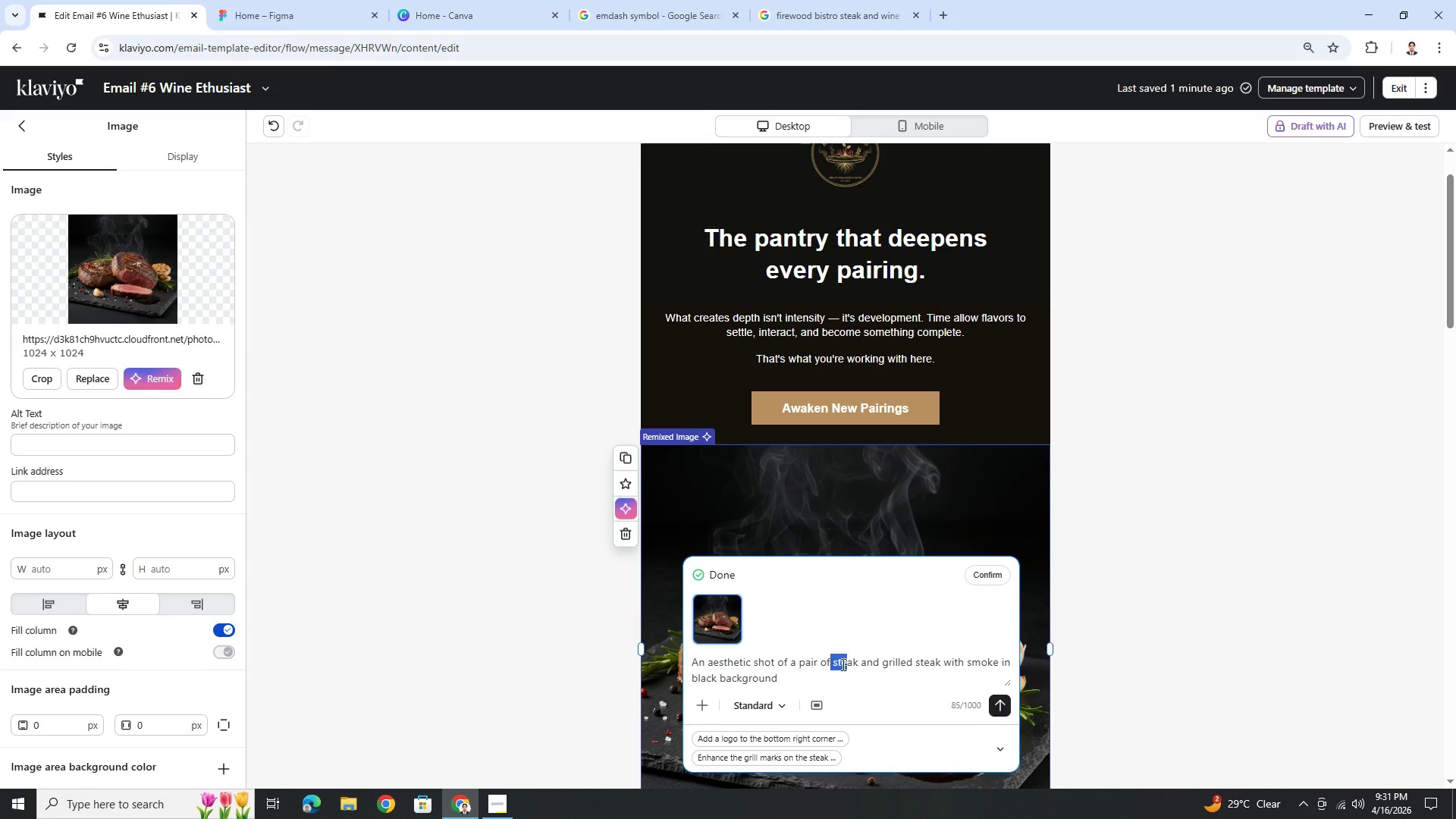 
left_click([842, 664])
 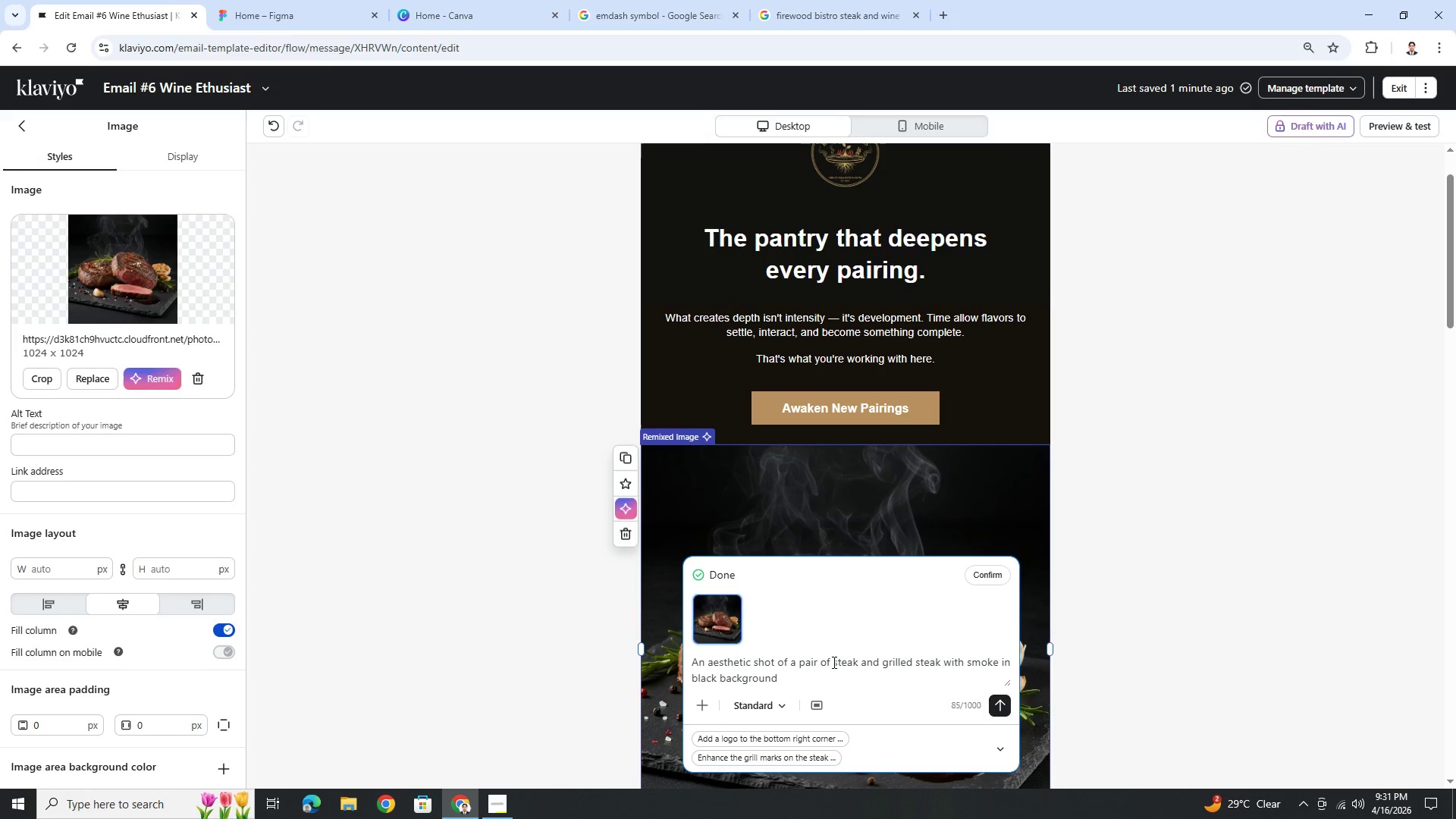 
left_click_drag(start_coordinate=[833, 662], to_coordinate=[856, 665])
 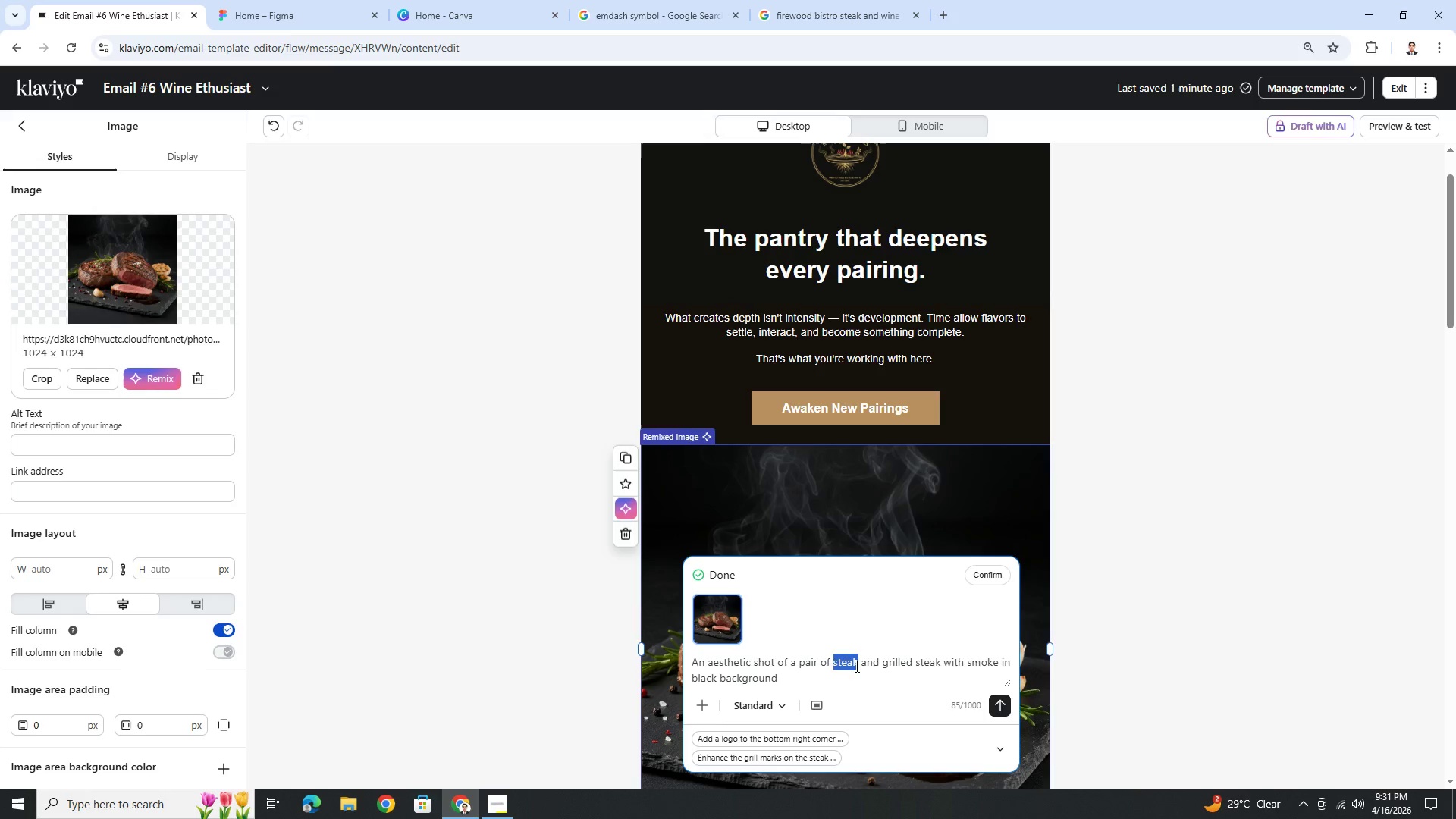 
type(wine)
 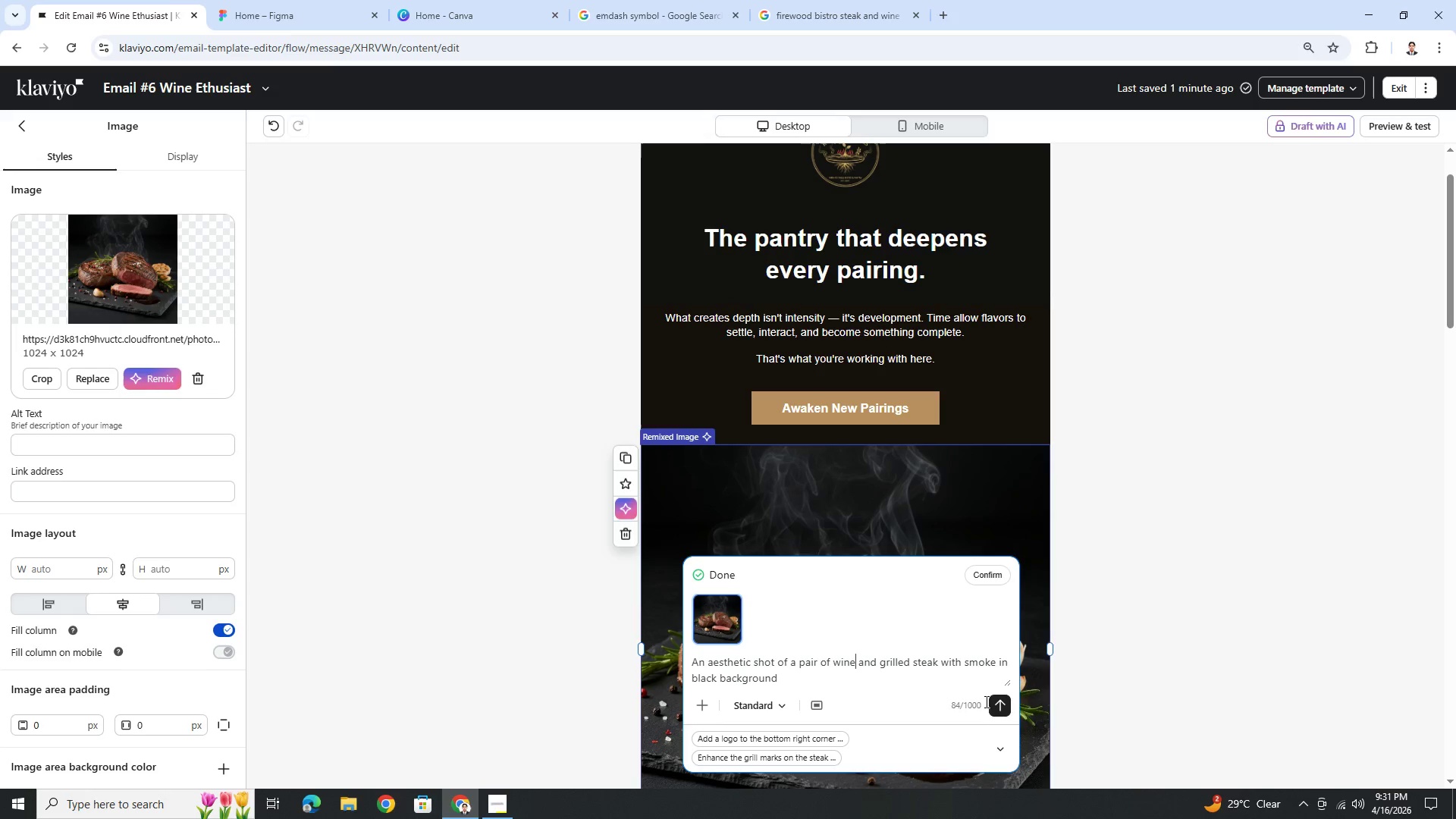 
left_click([1009, 703])
 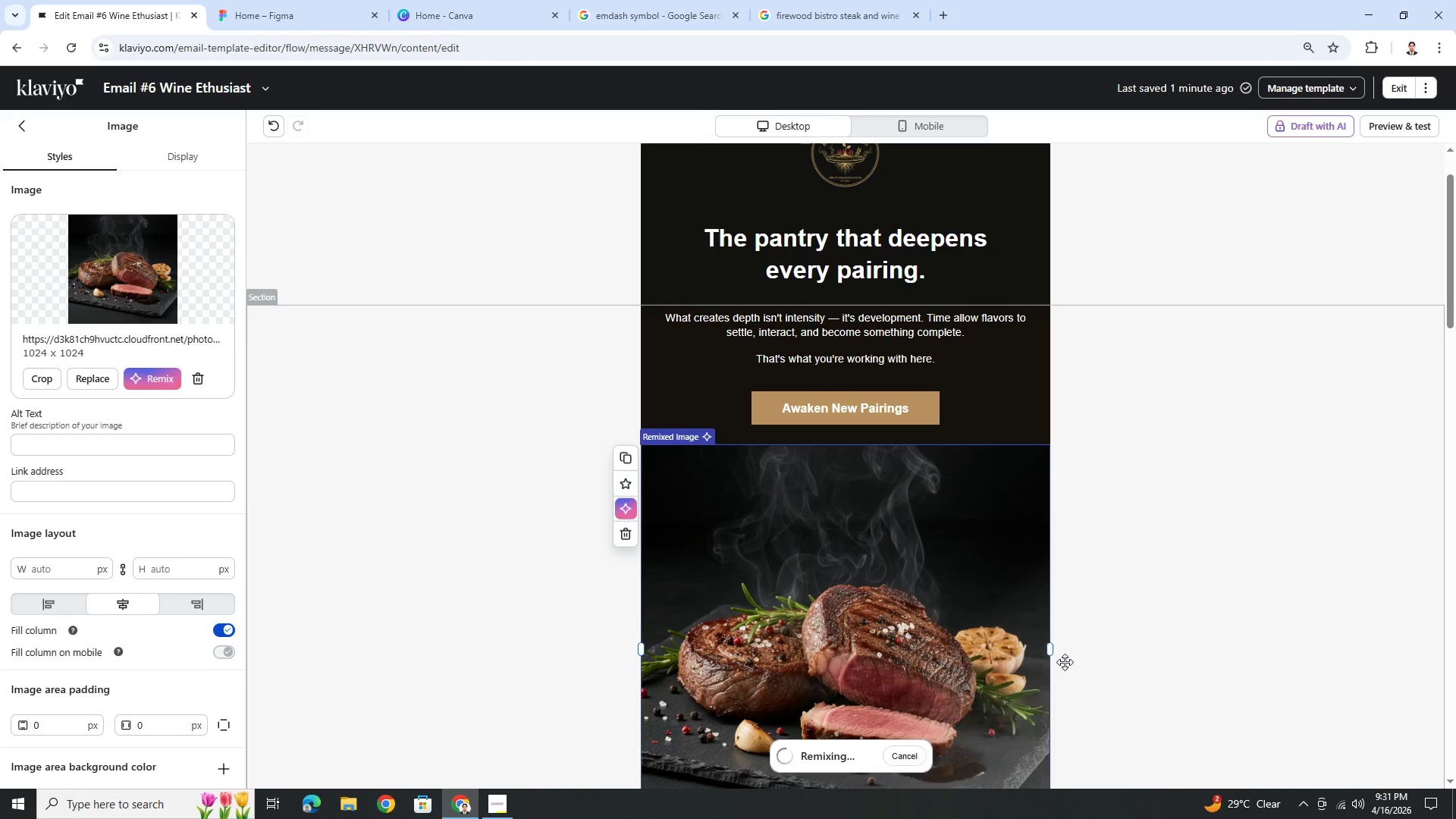 
wait(14.3)
 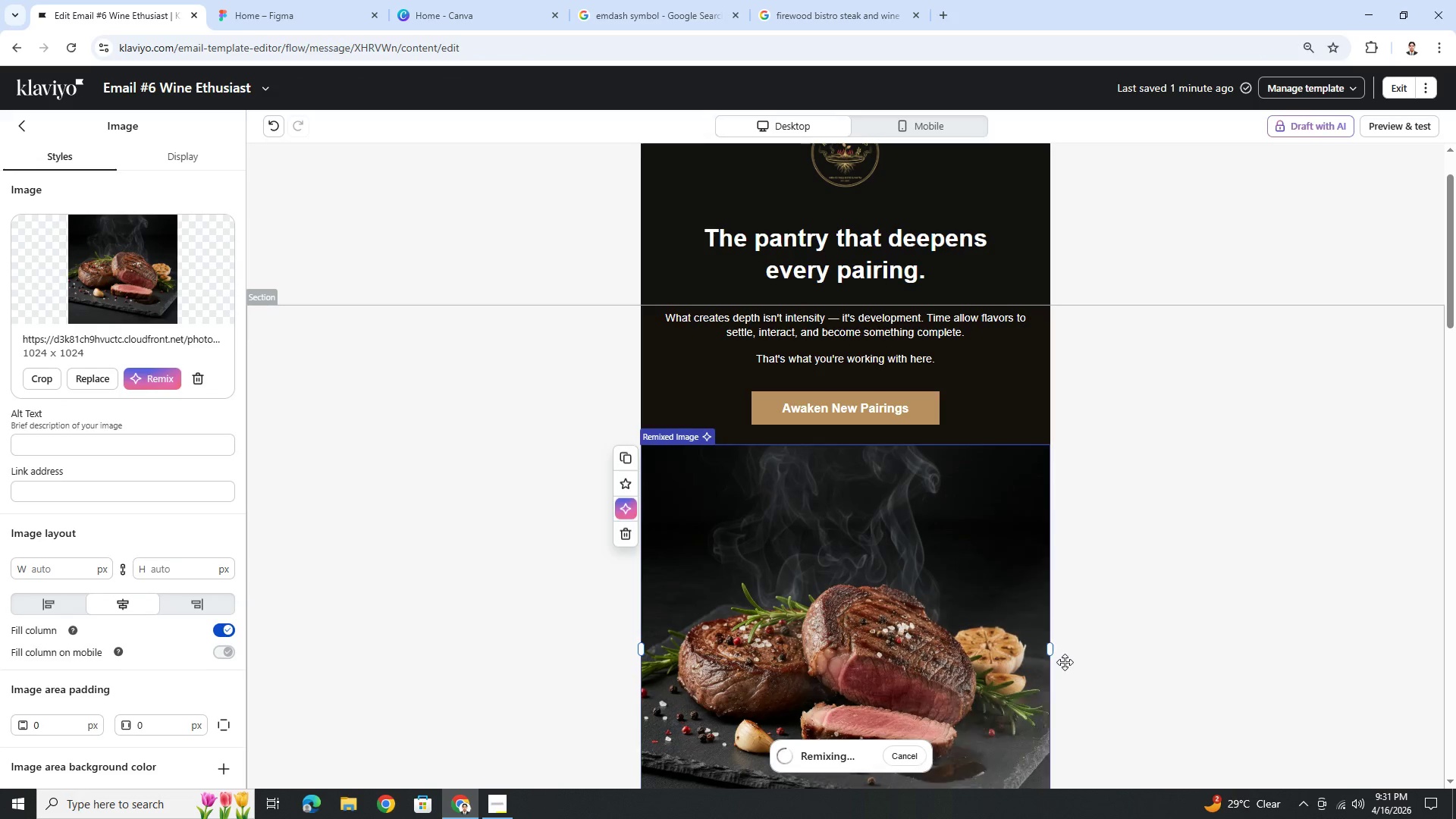 
left_click([996, 595])
 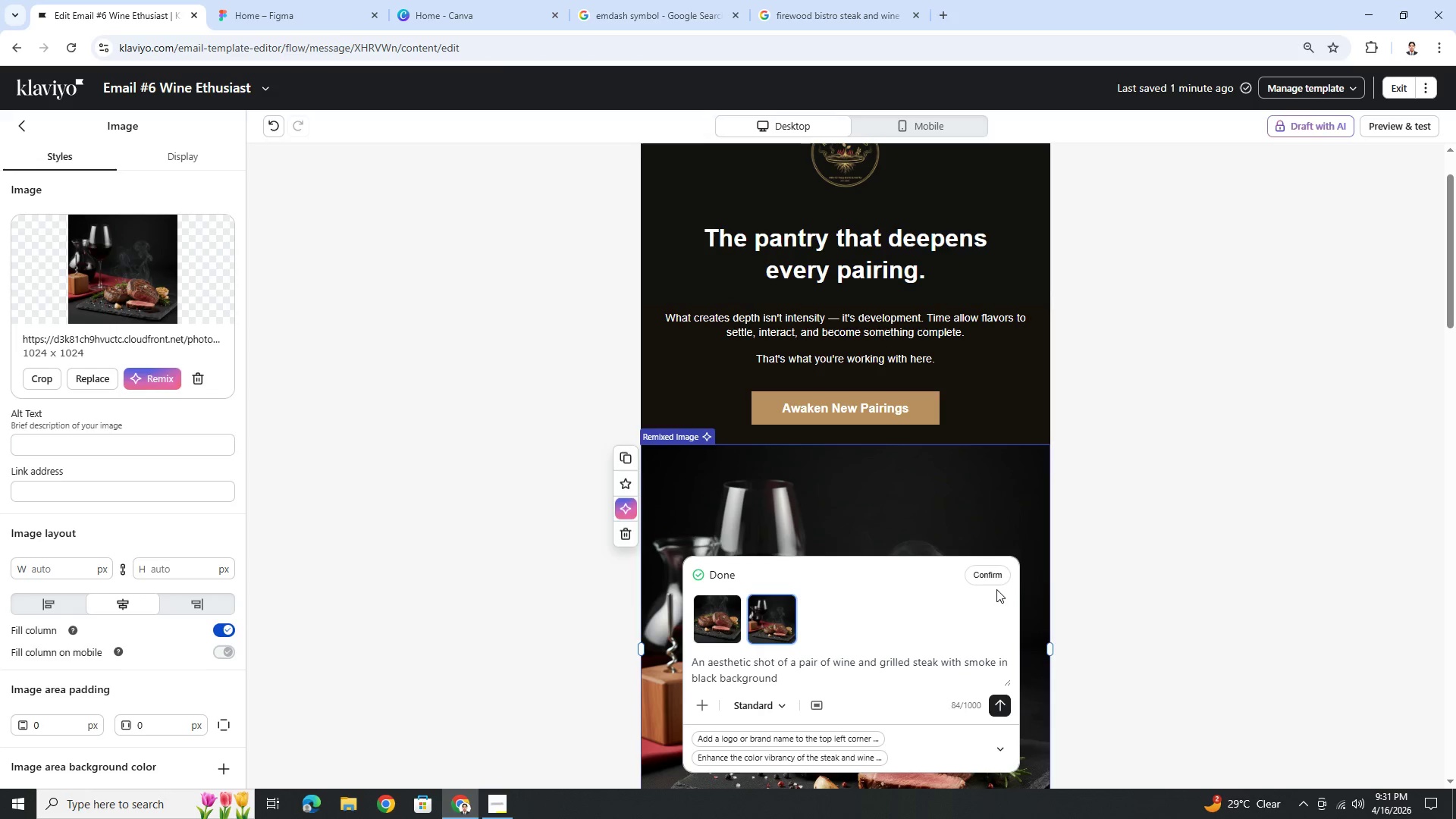 
left_click([996, 579])
 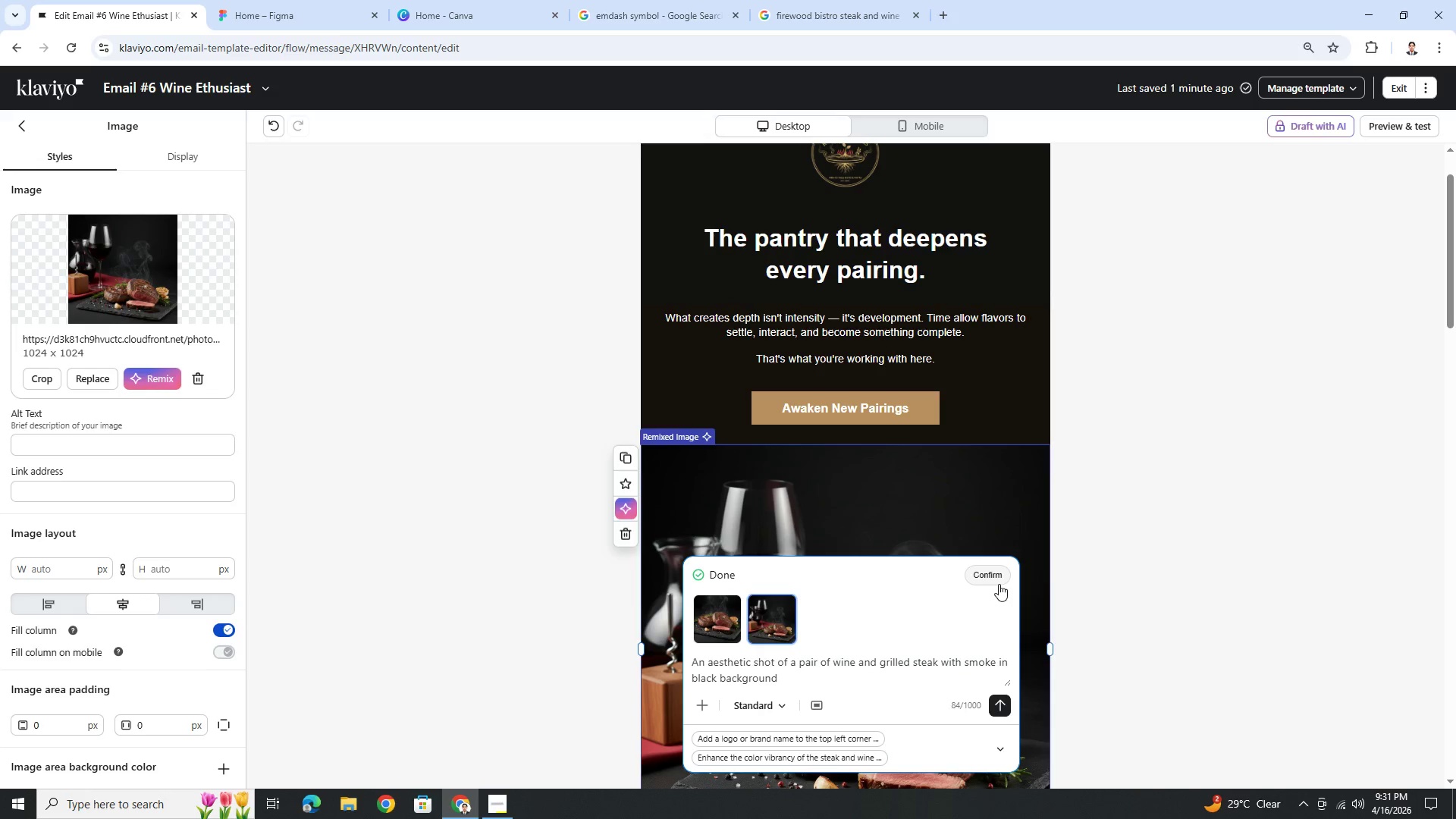 
wait(5.98)
 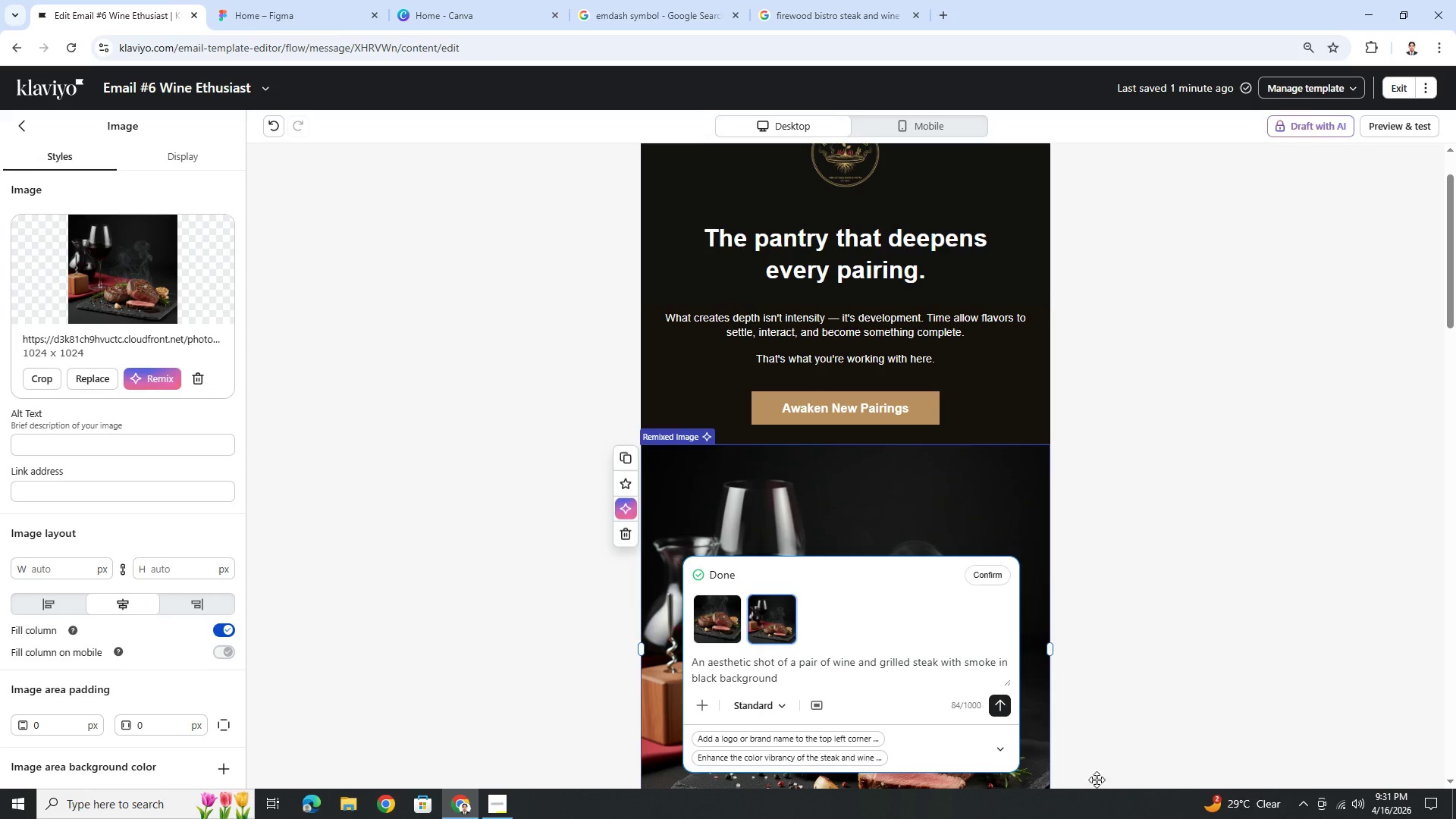 
left_click([1002, 571])
 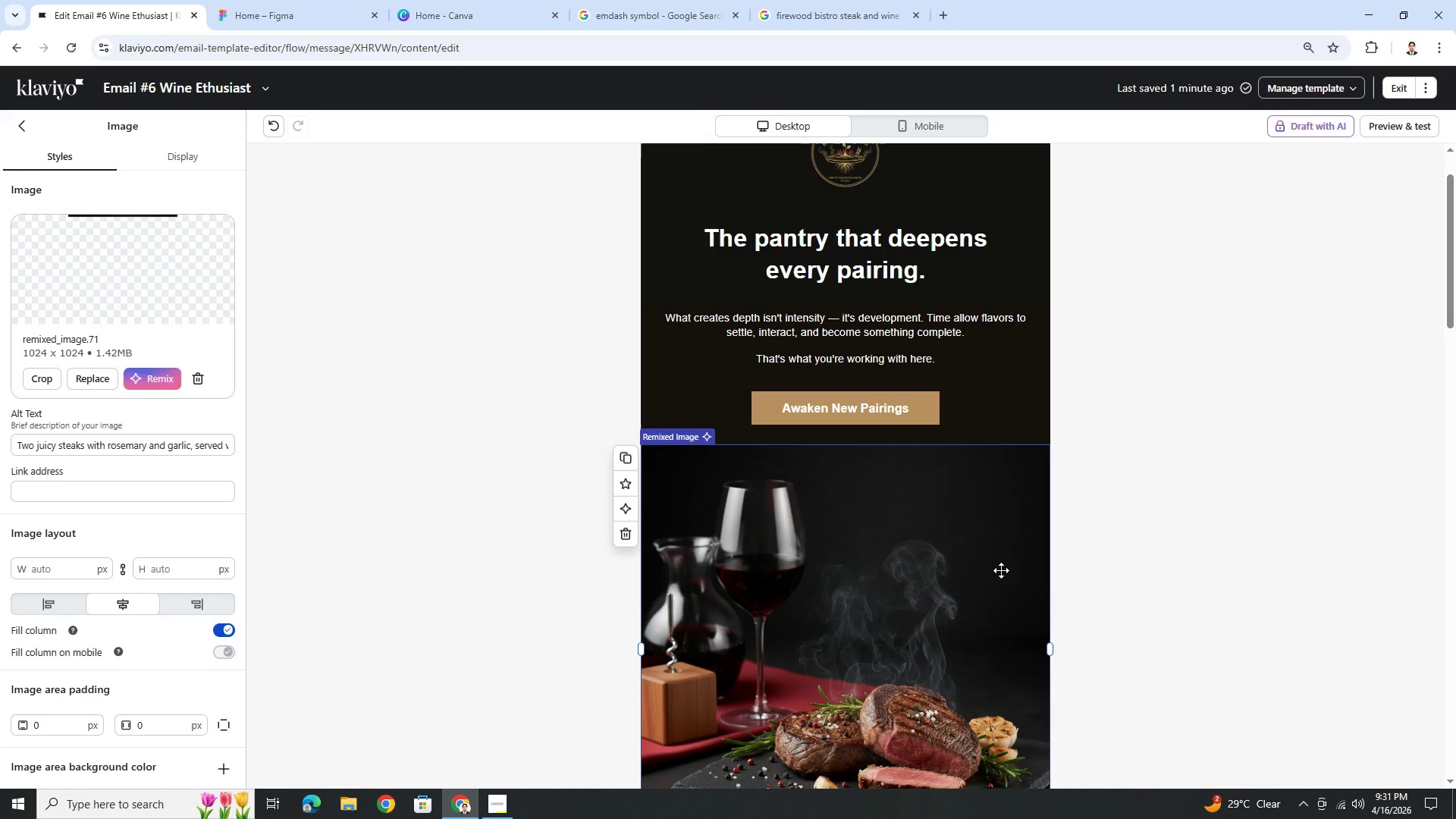 
scroll: coordinate [1000, 580], scroll_direction: down, amount: 4.0
 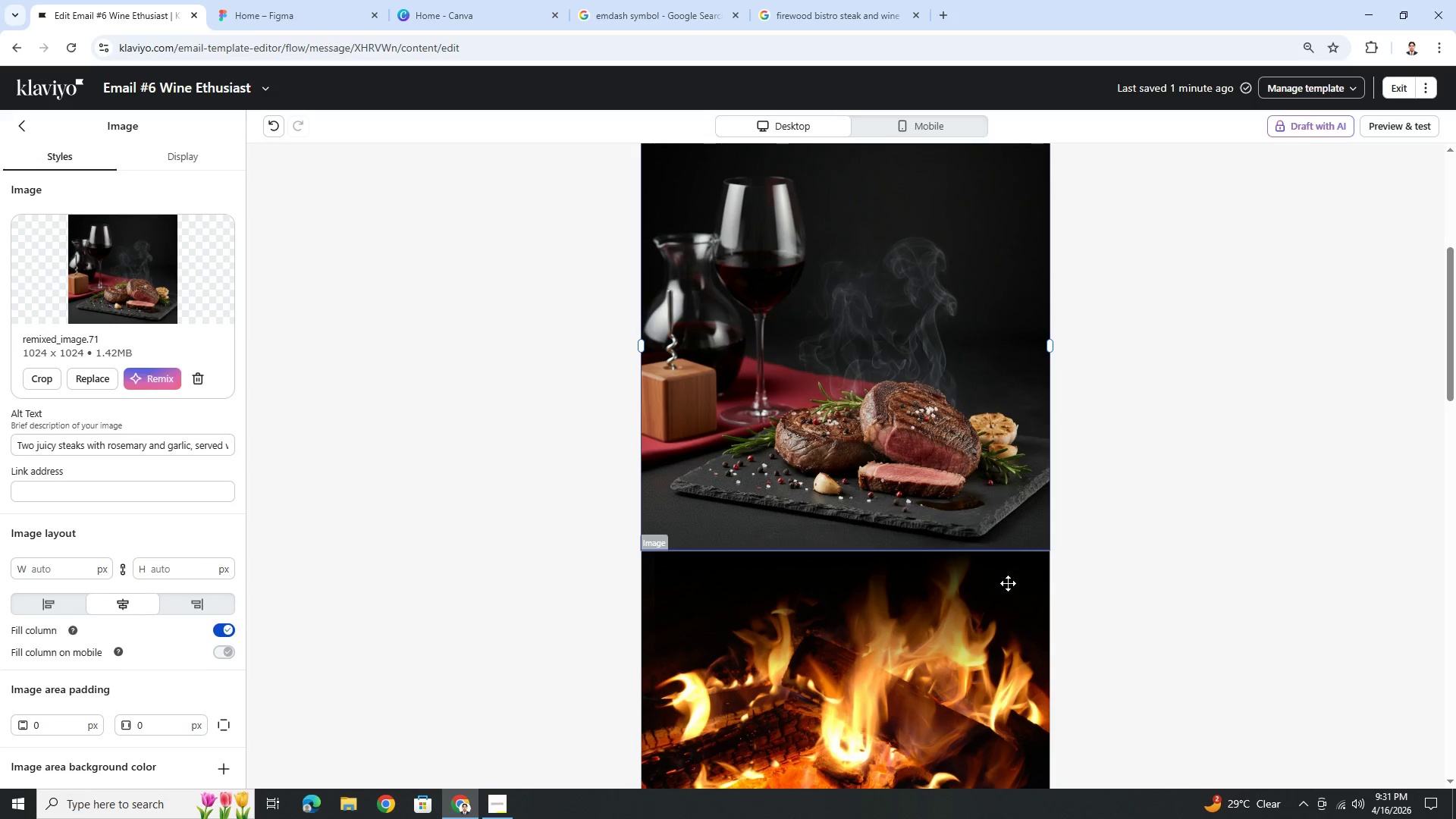 
scroll: coordinate [1008, 583], scroll_direction: up, amount: 1.0
 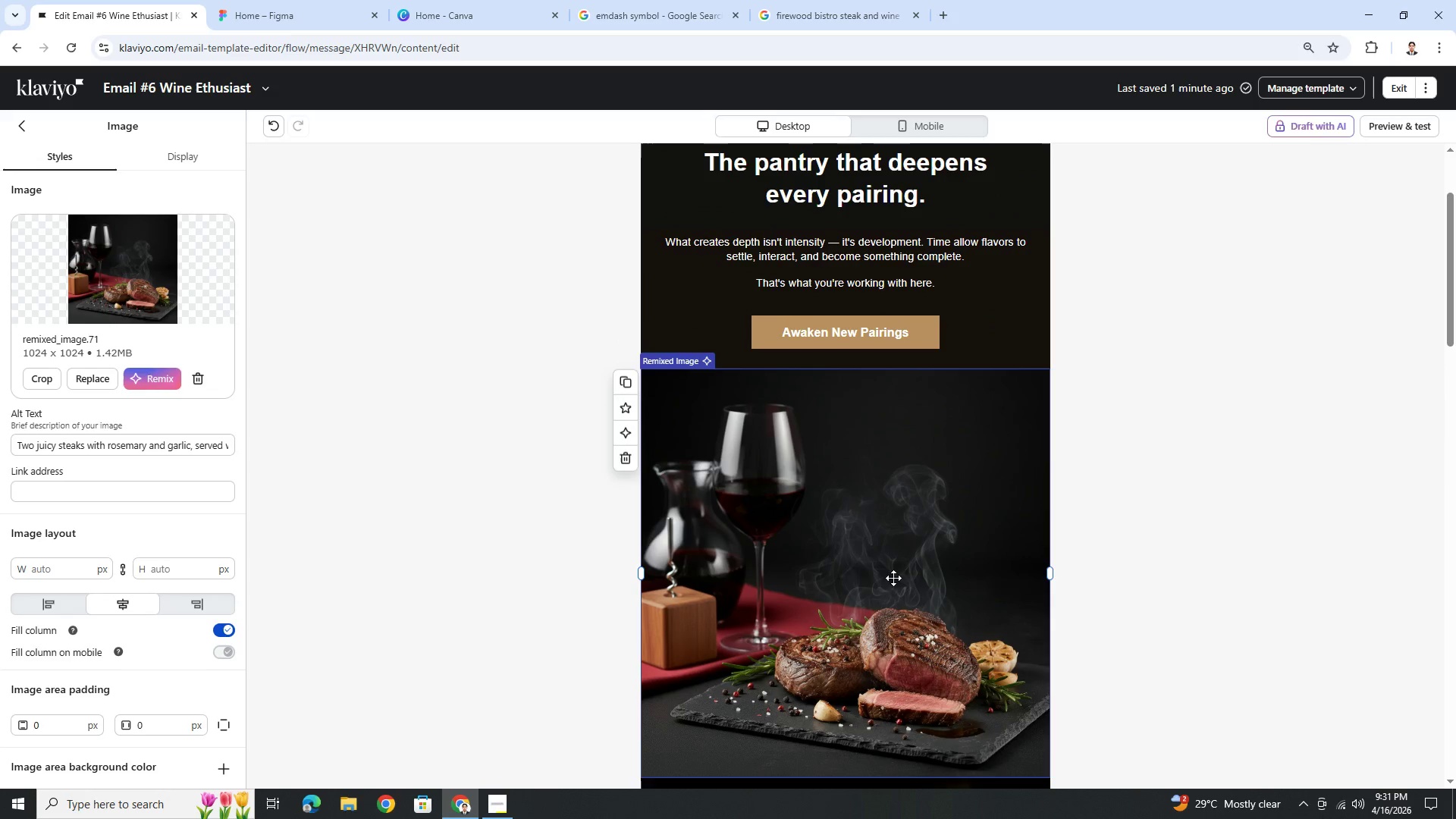 
right_click([851, 573])
 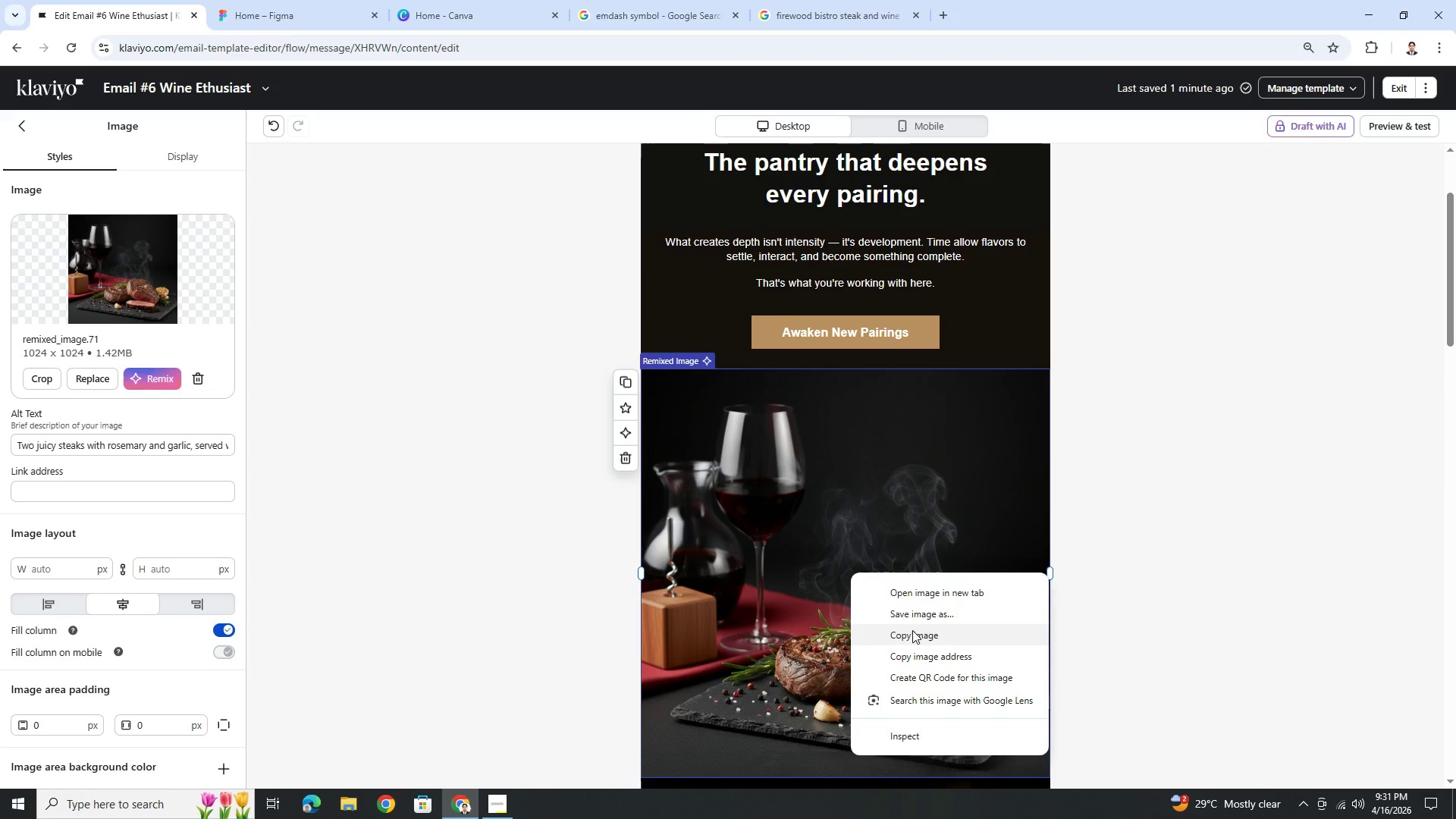 
left_click([912, 630])
 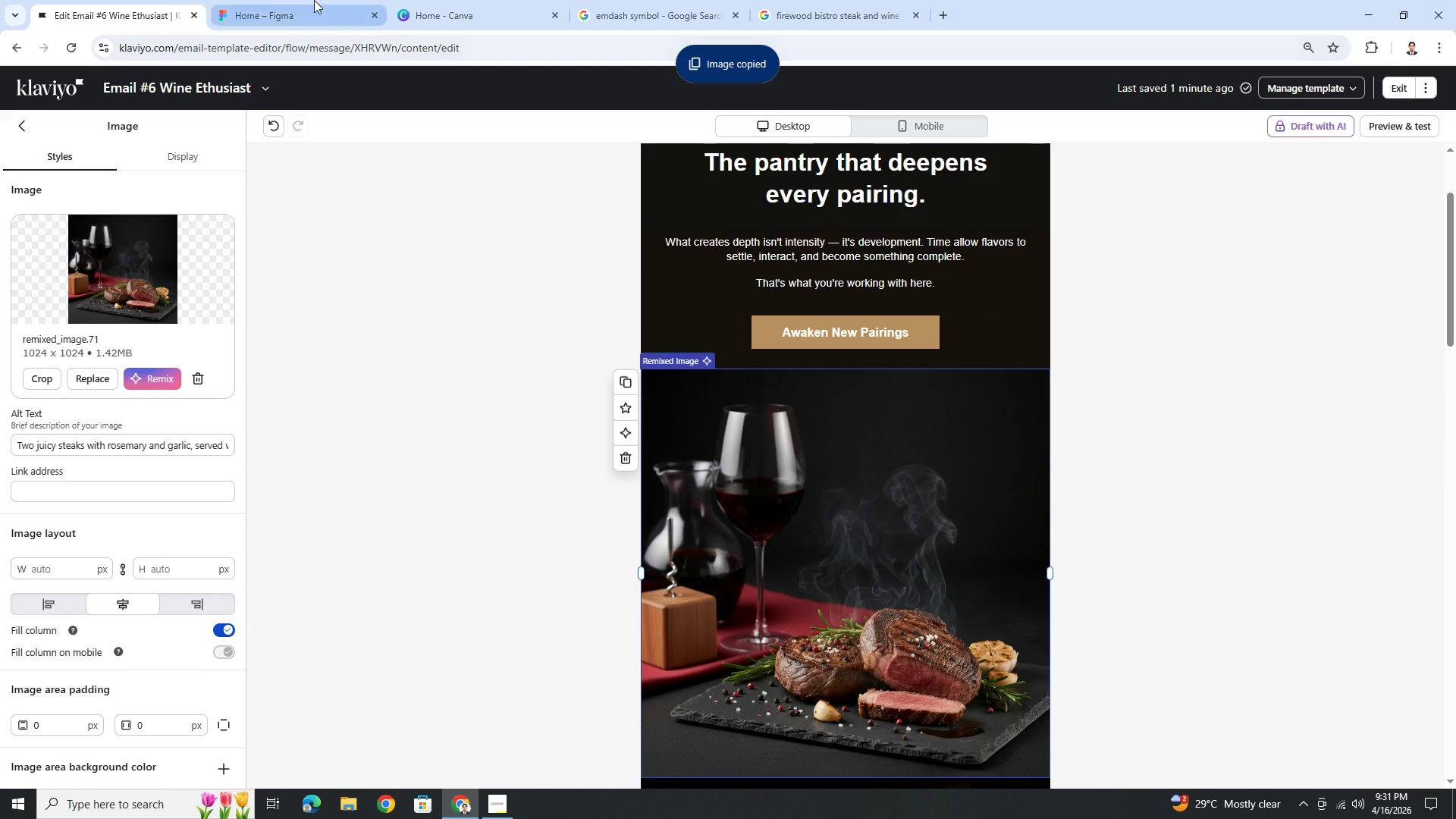 
left_click([314, 0])
 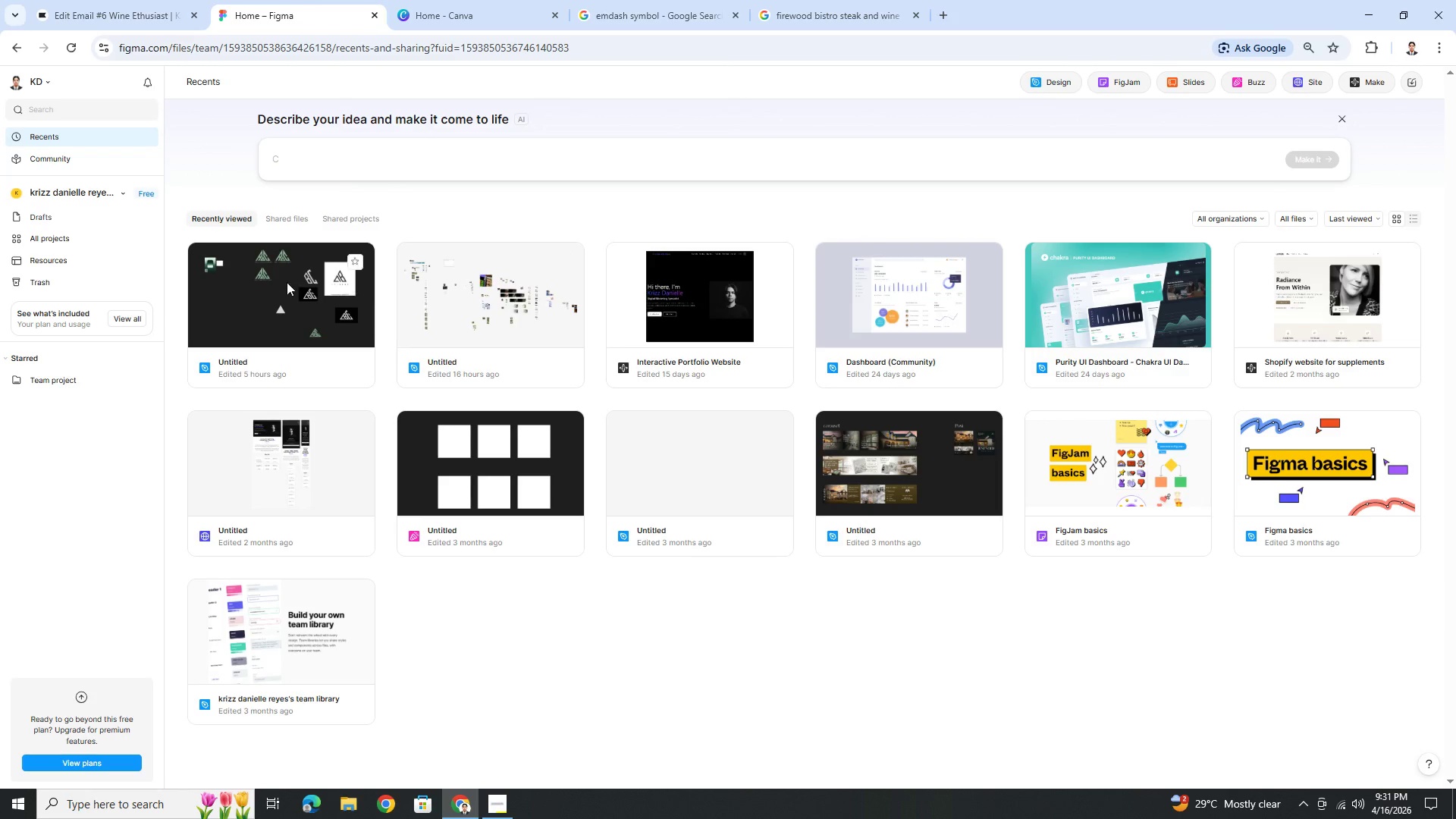 
right_click([459, 300])
 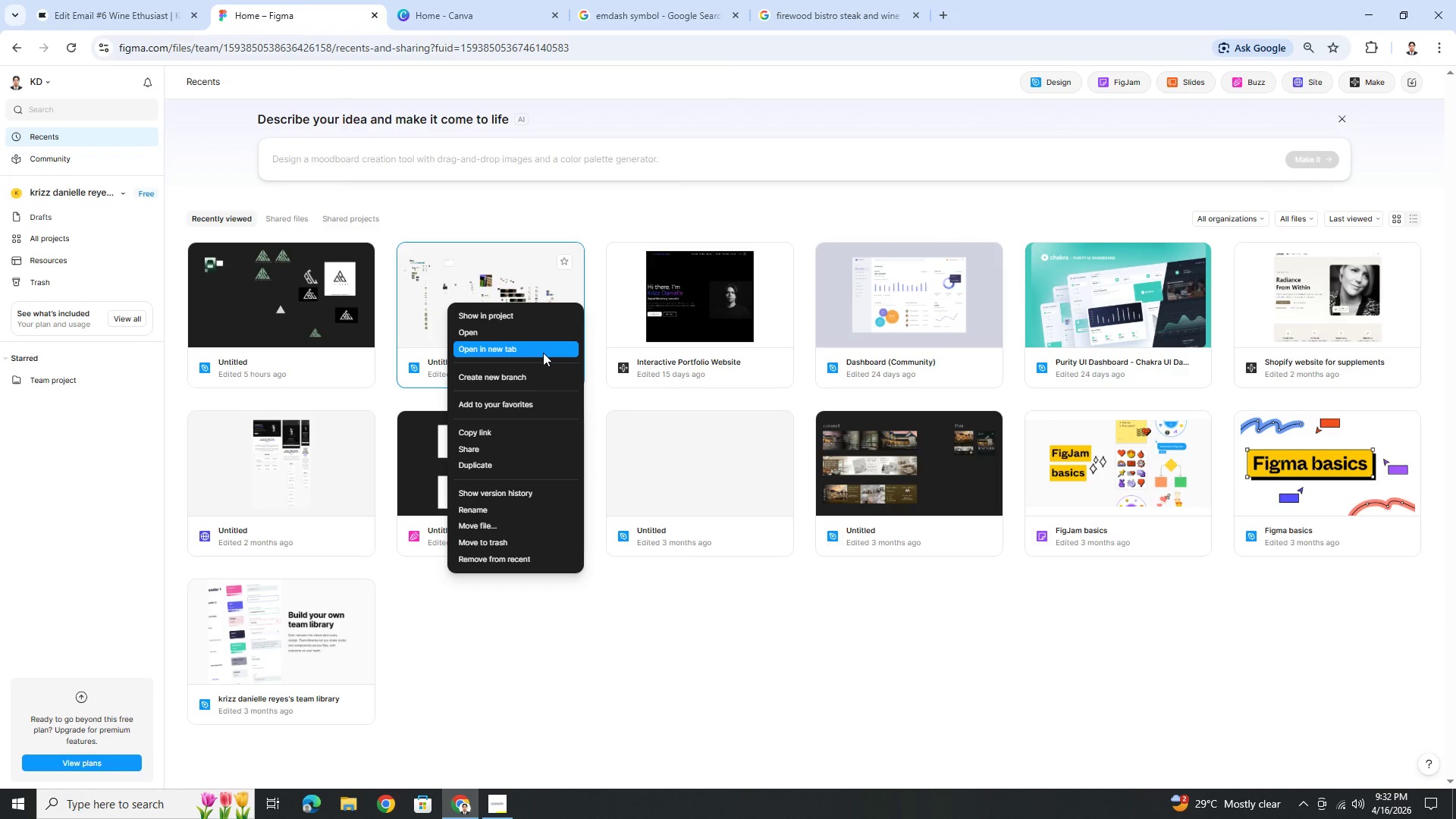 
left_click([543, 353])
 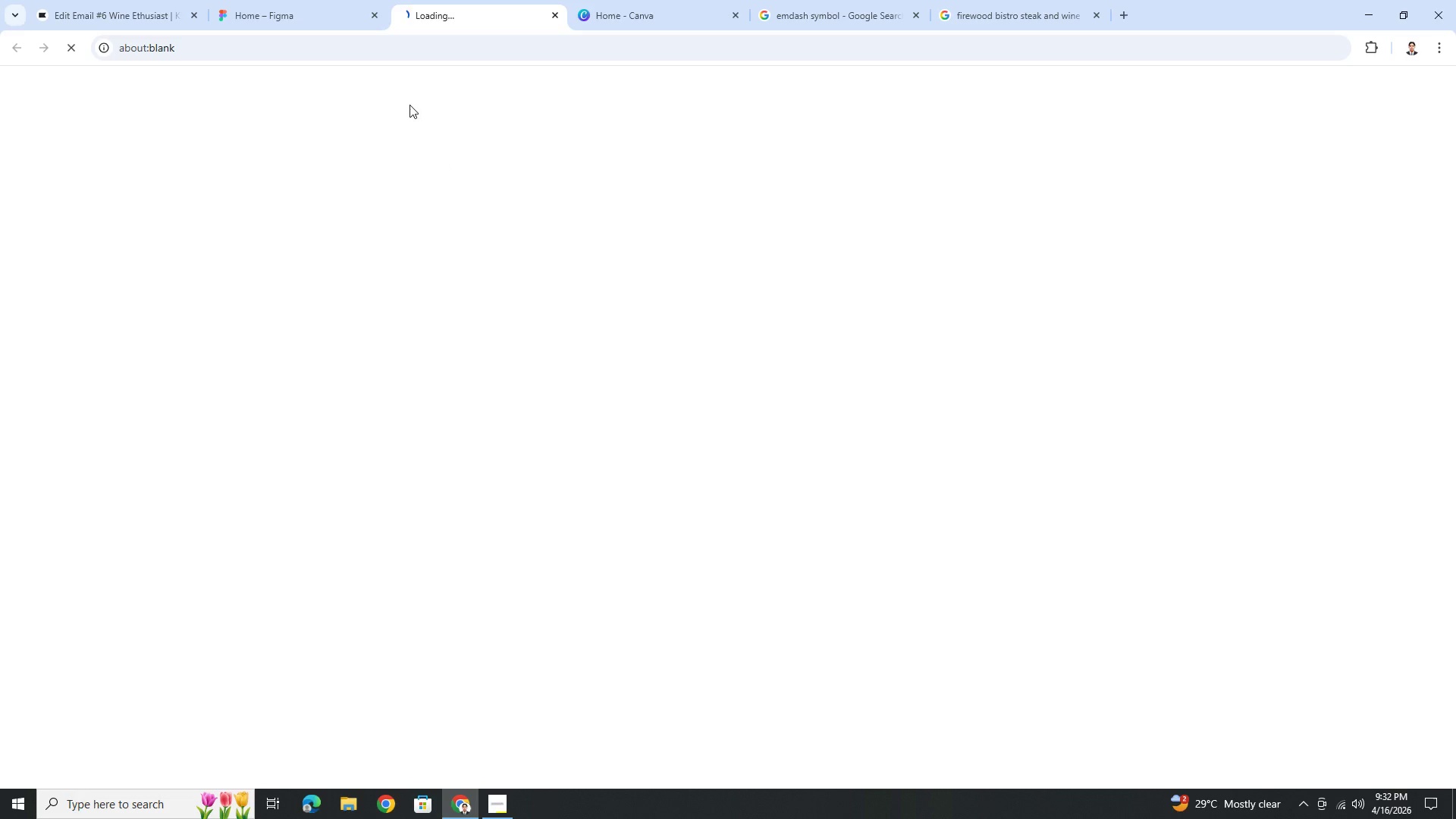 
mouse_move([313, 8])
 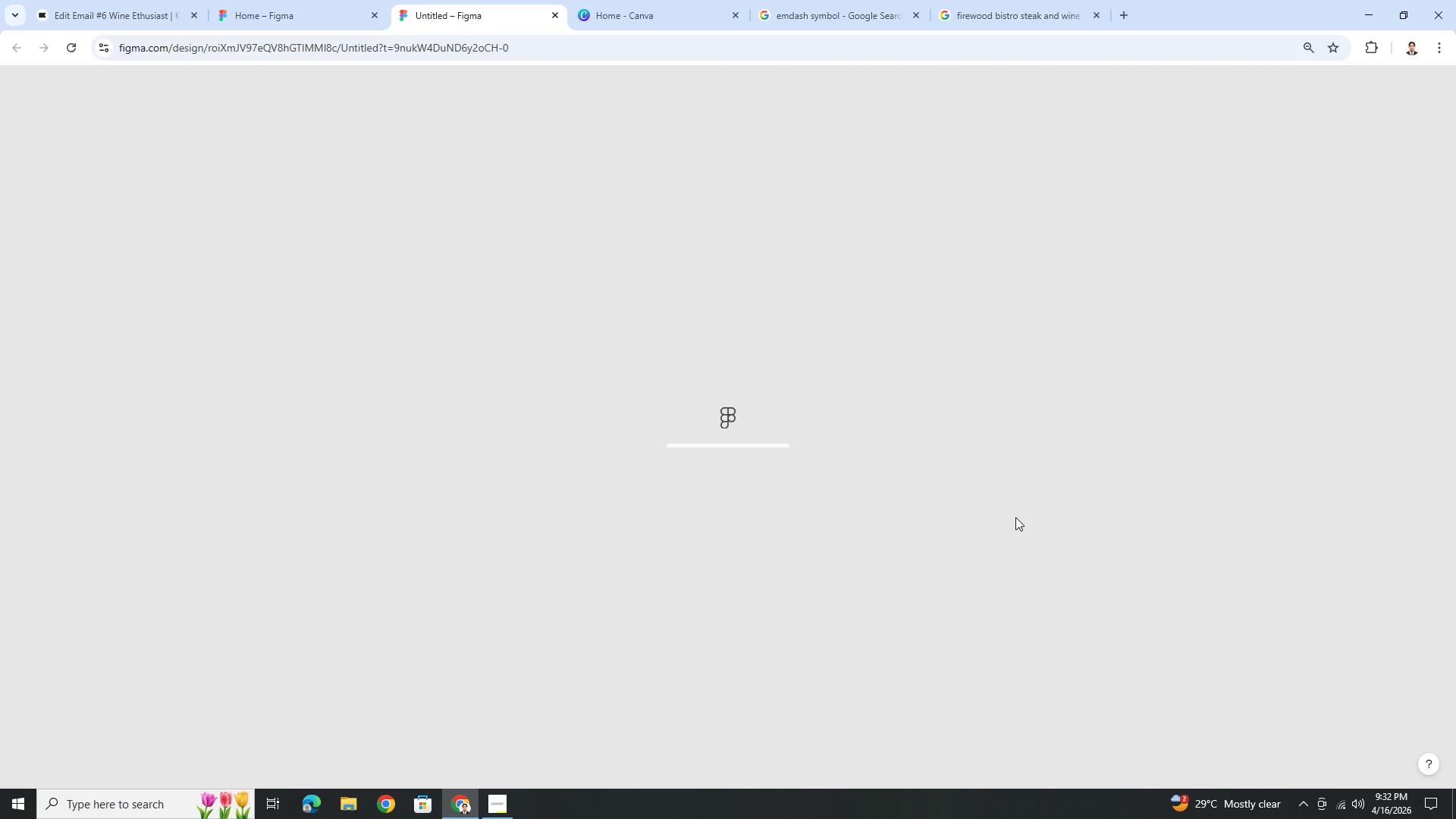 
wait(5.76)
 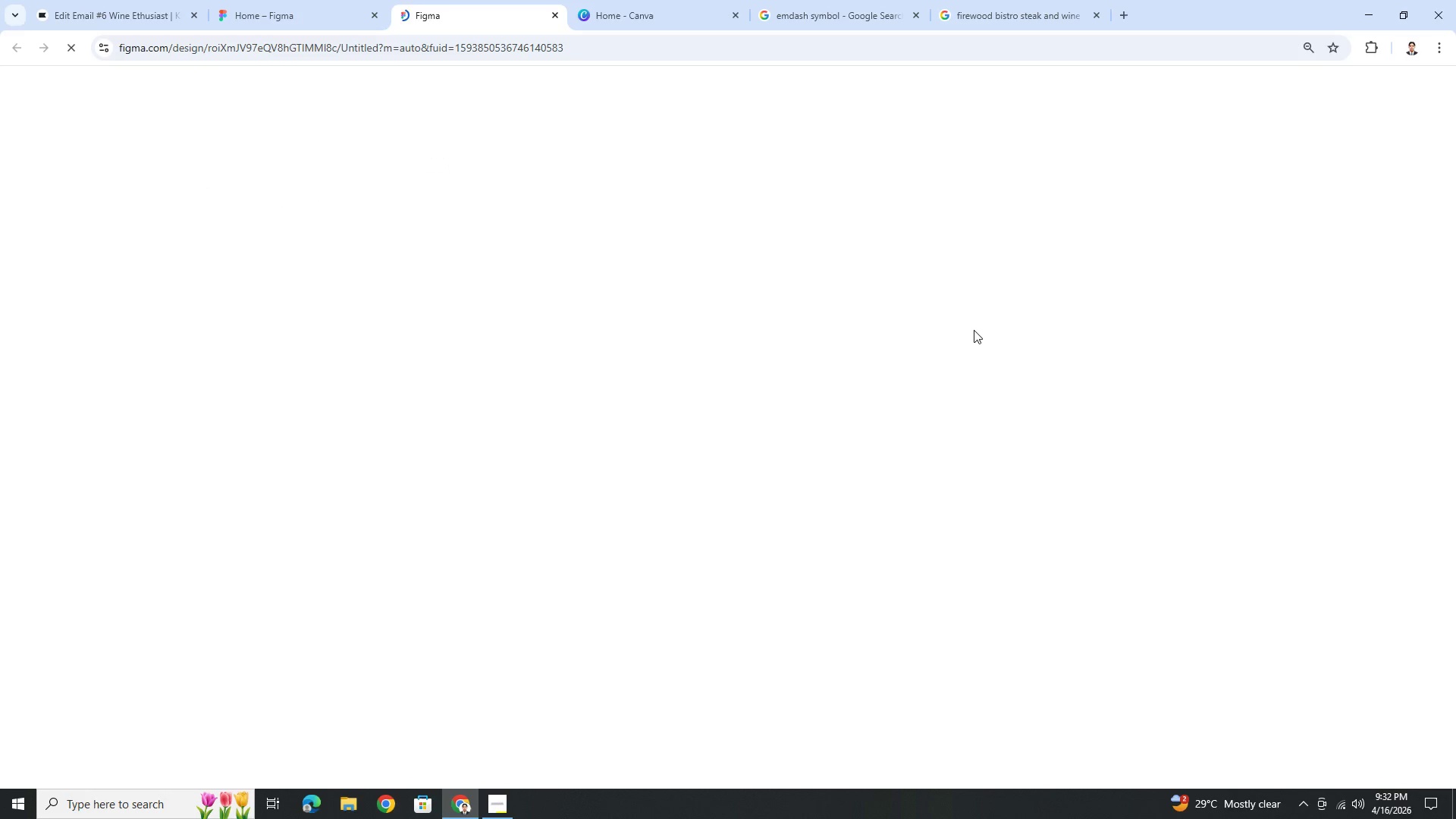 
mouse_move([983, 414])
 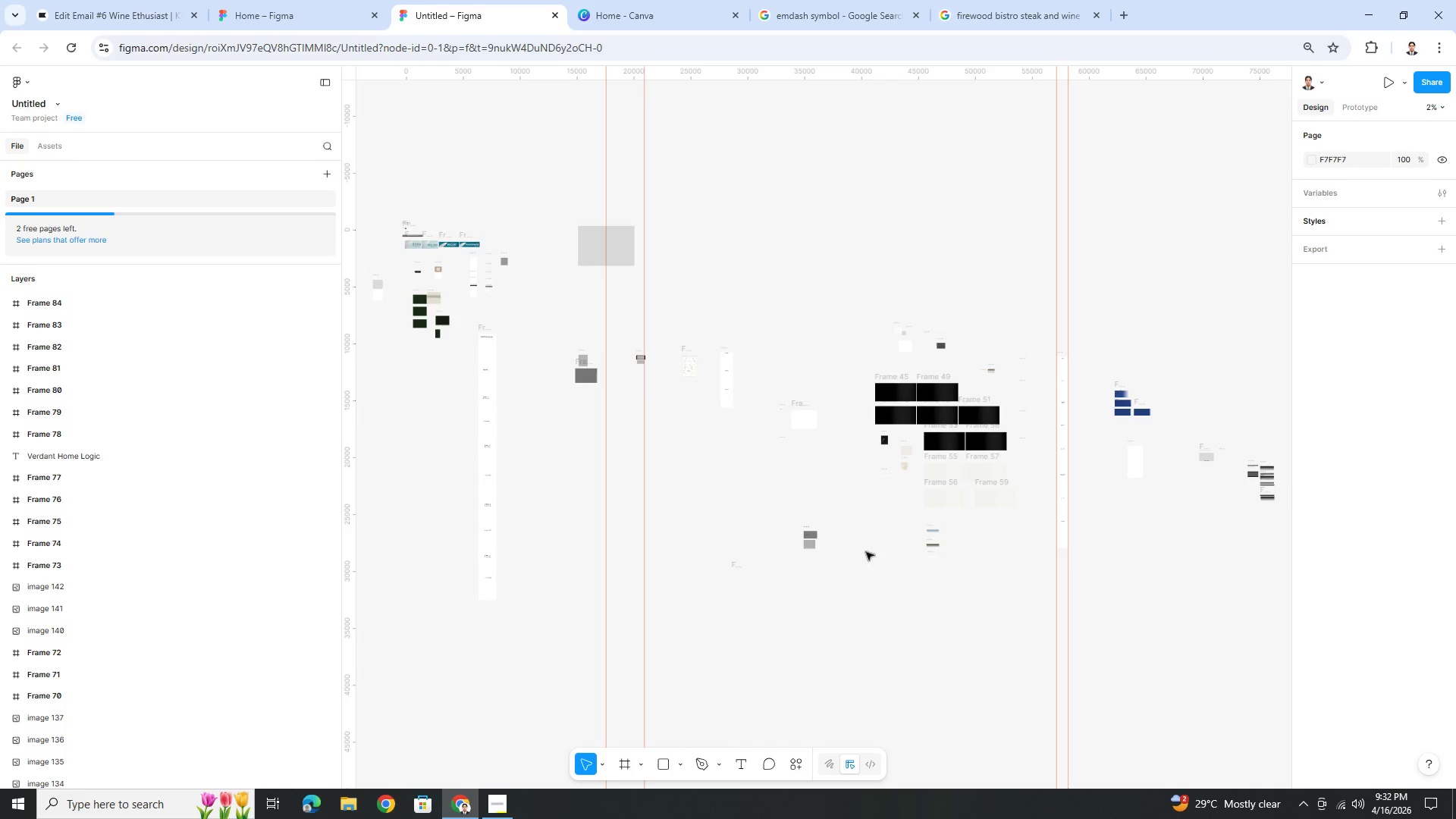 
hold_key(key=ControlLeft, duration=0.59)
scroll: coordinate [1240, 555], scroll_direction: up, amount: 4.0
 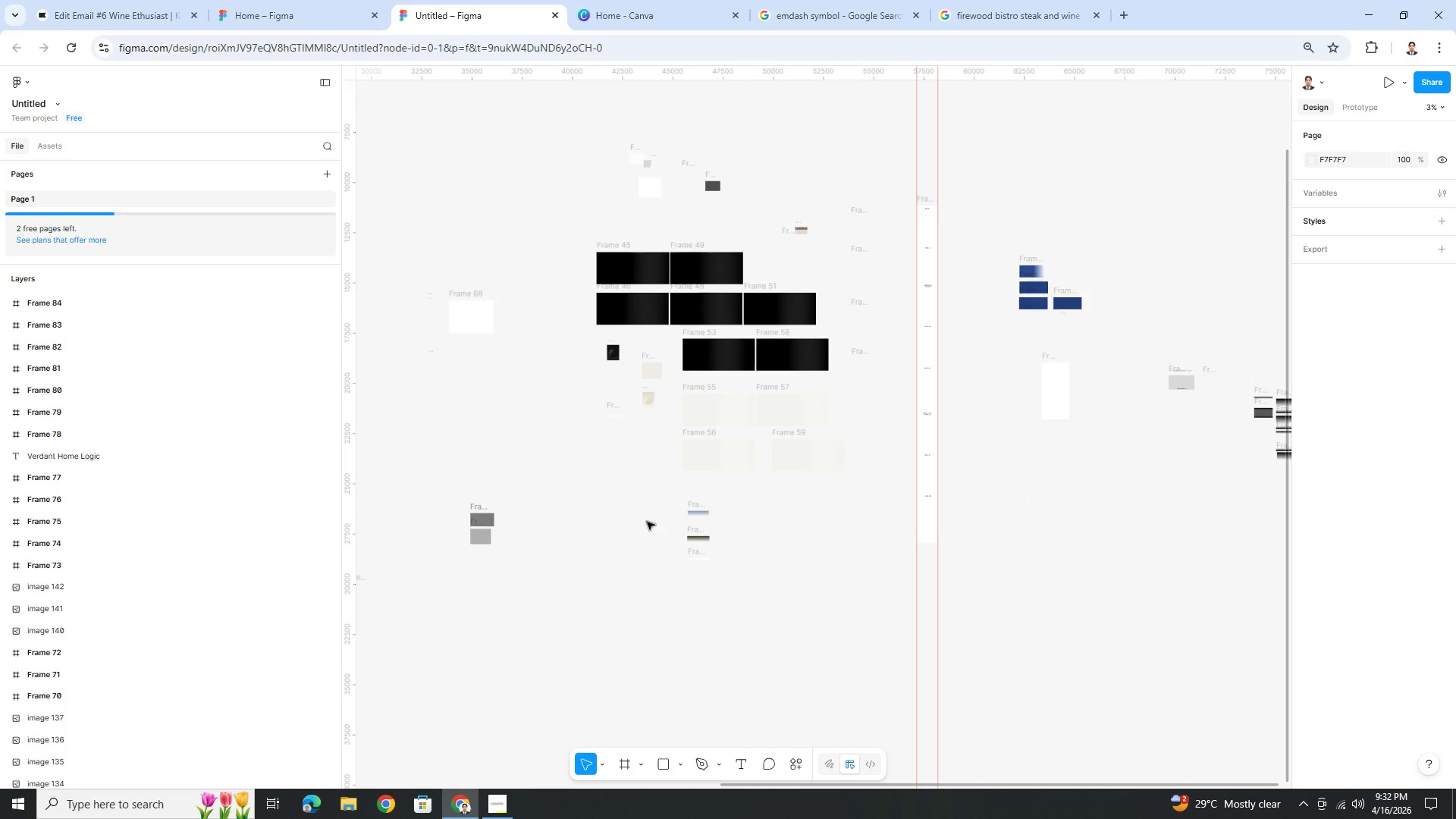 
hold_key(key=ControlLeft, duration=1.5)
 